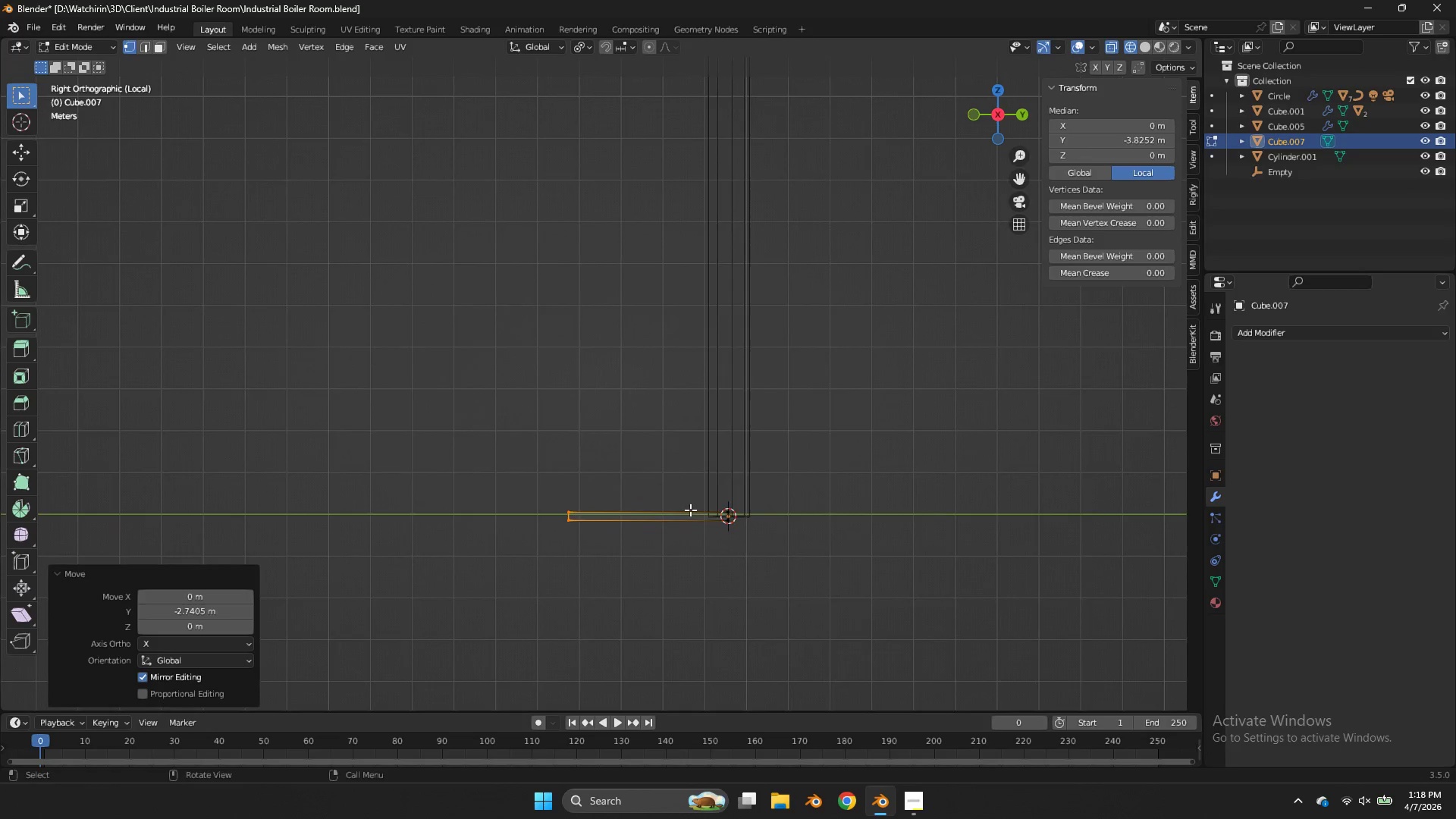 
scroll: coordinate [677, 521], scroll_direction: up, amount: 3.0
 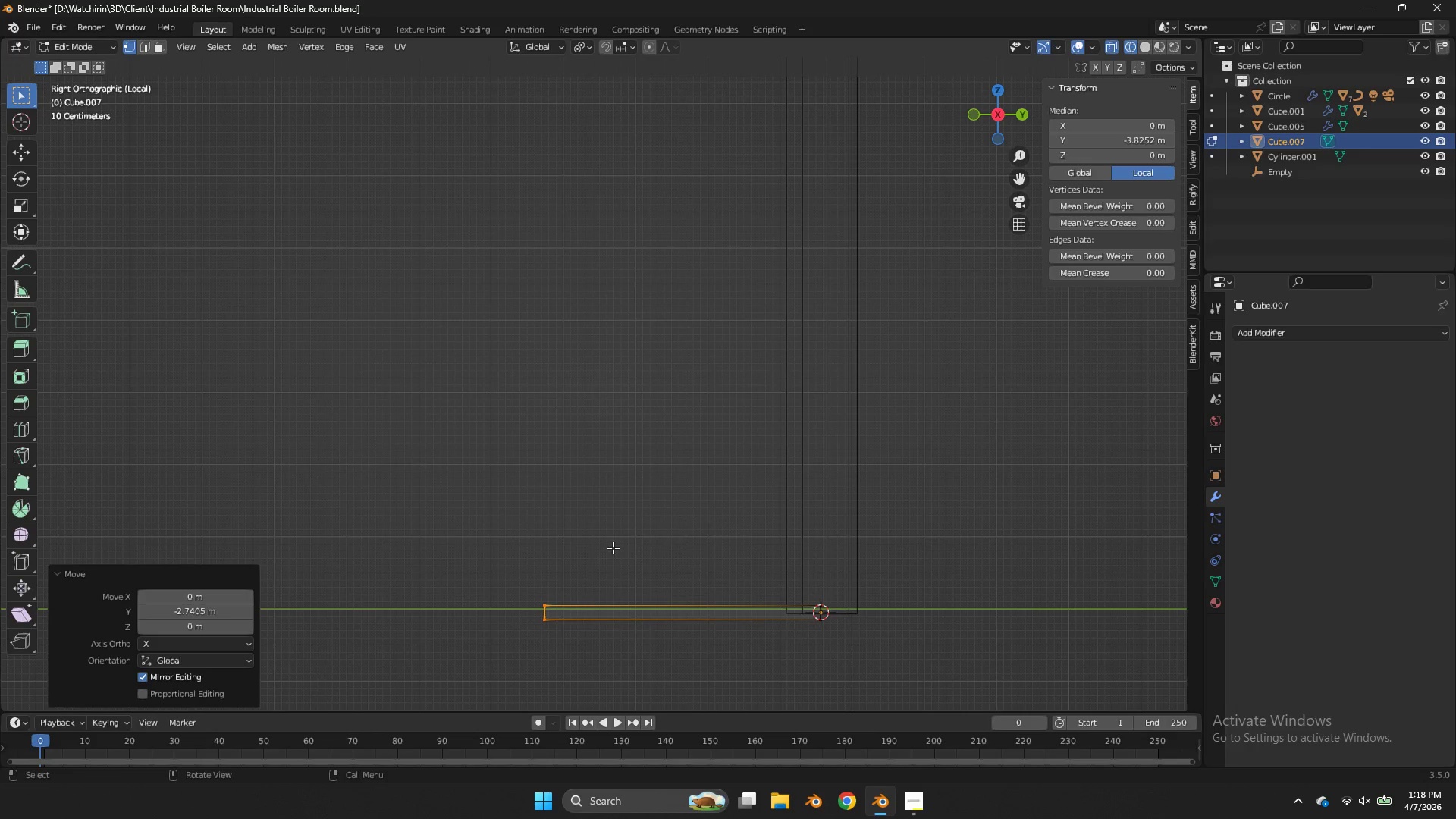 
key(Shift+ShiftLeft)
 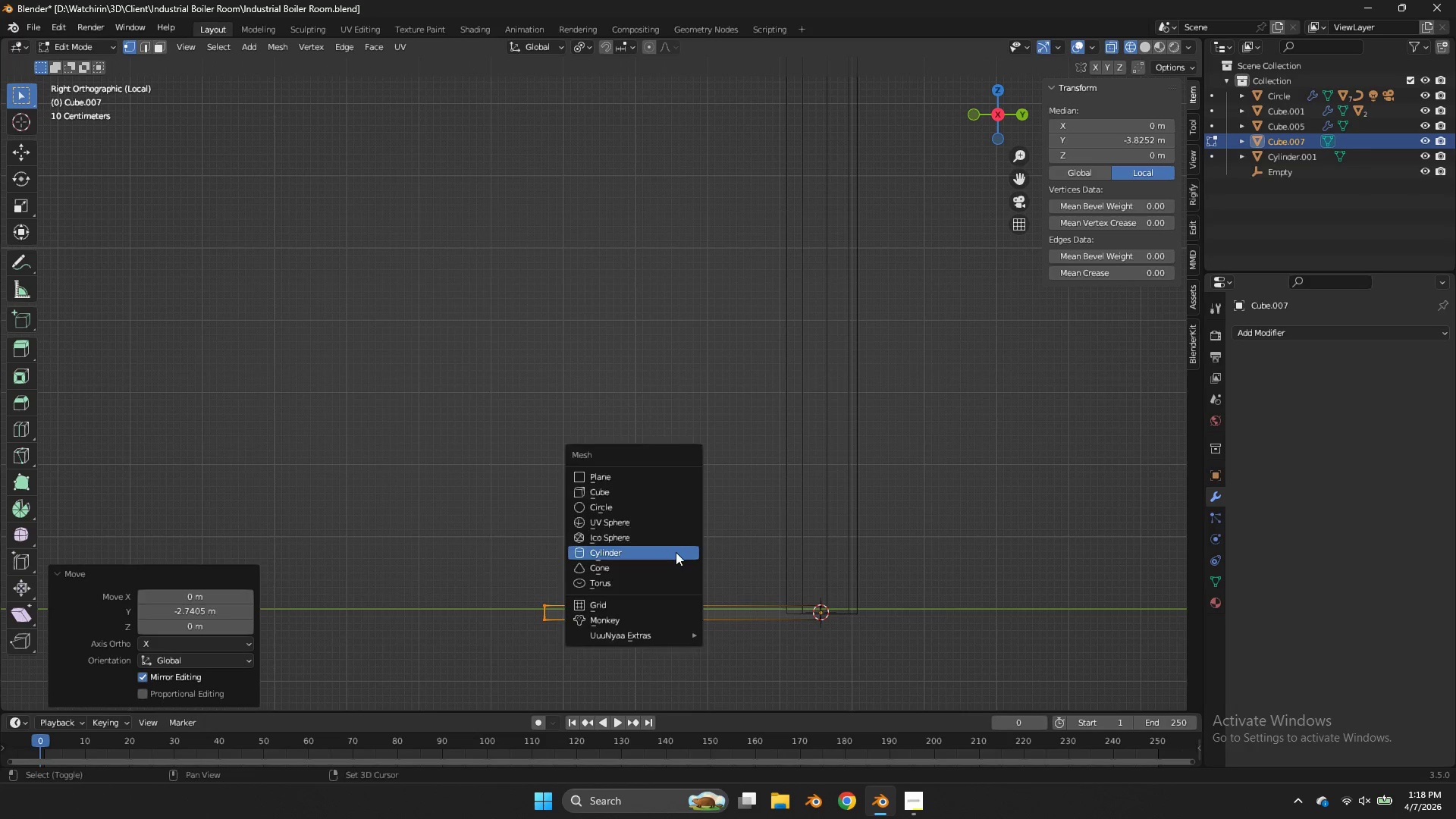 
key(Shift+A)
 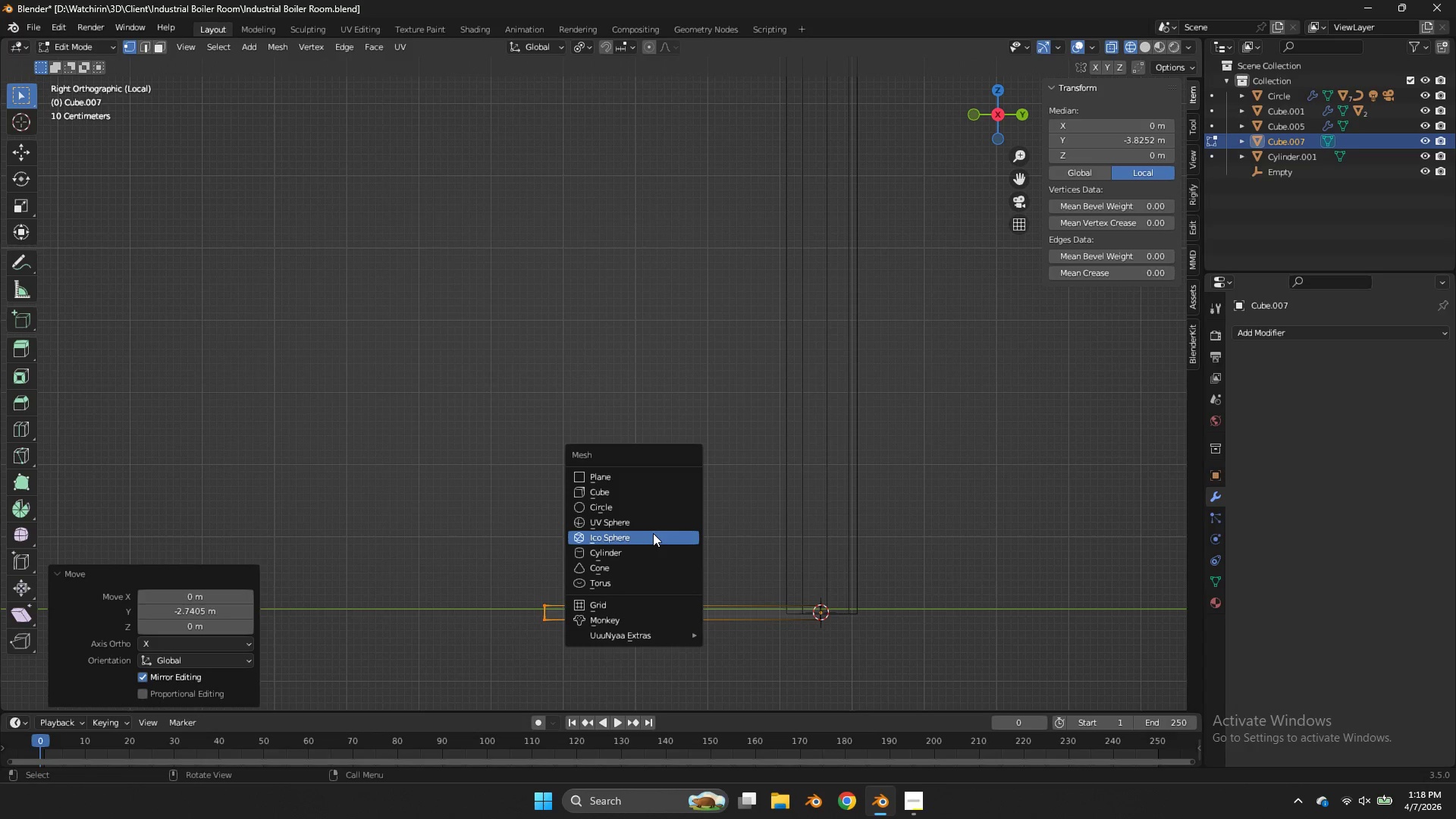 
left_click([655, 546])
 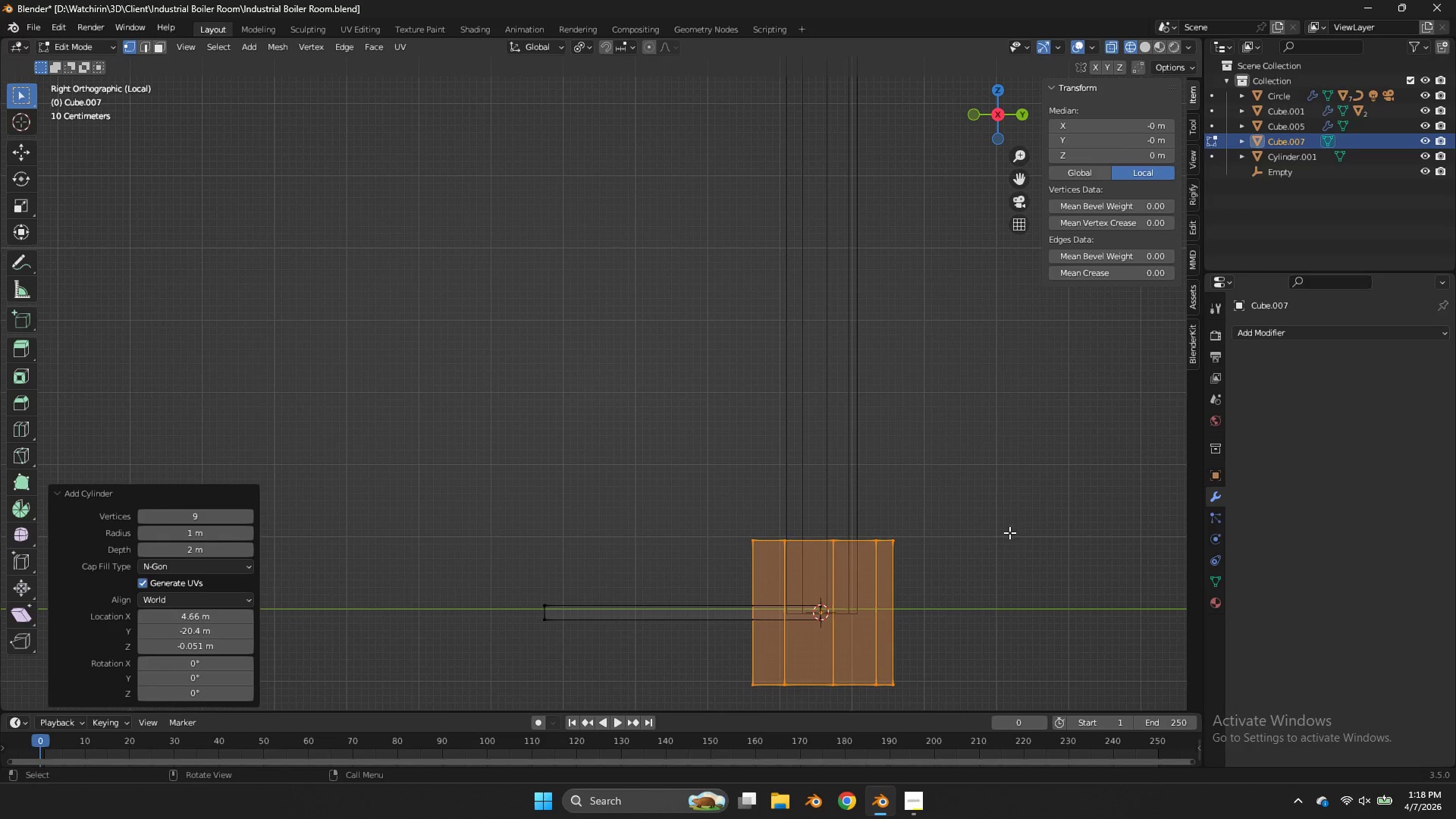 
key(S)
 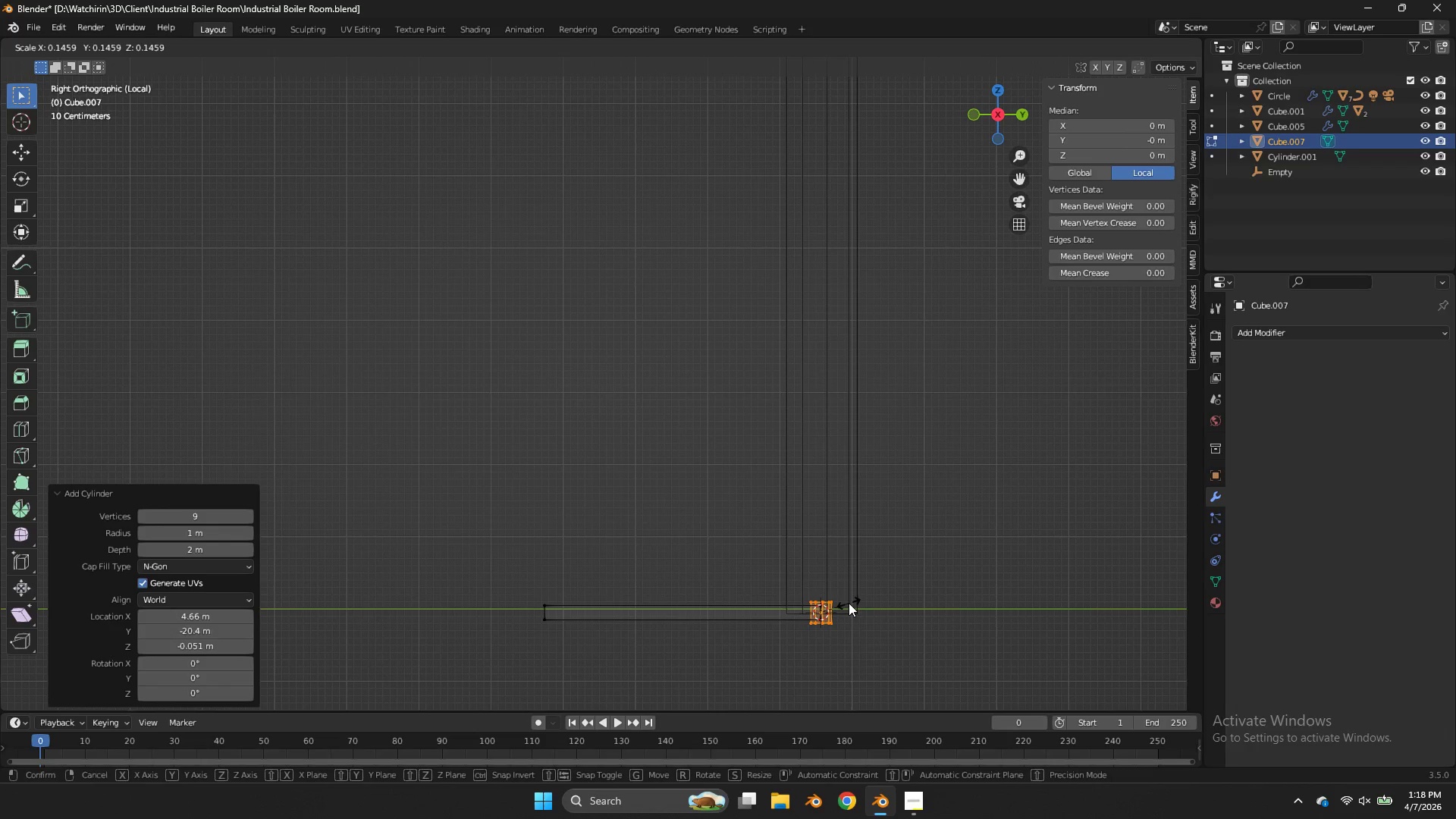 
left_click([847, 604])
 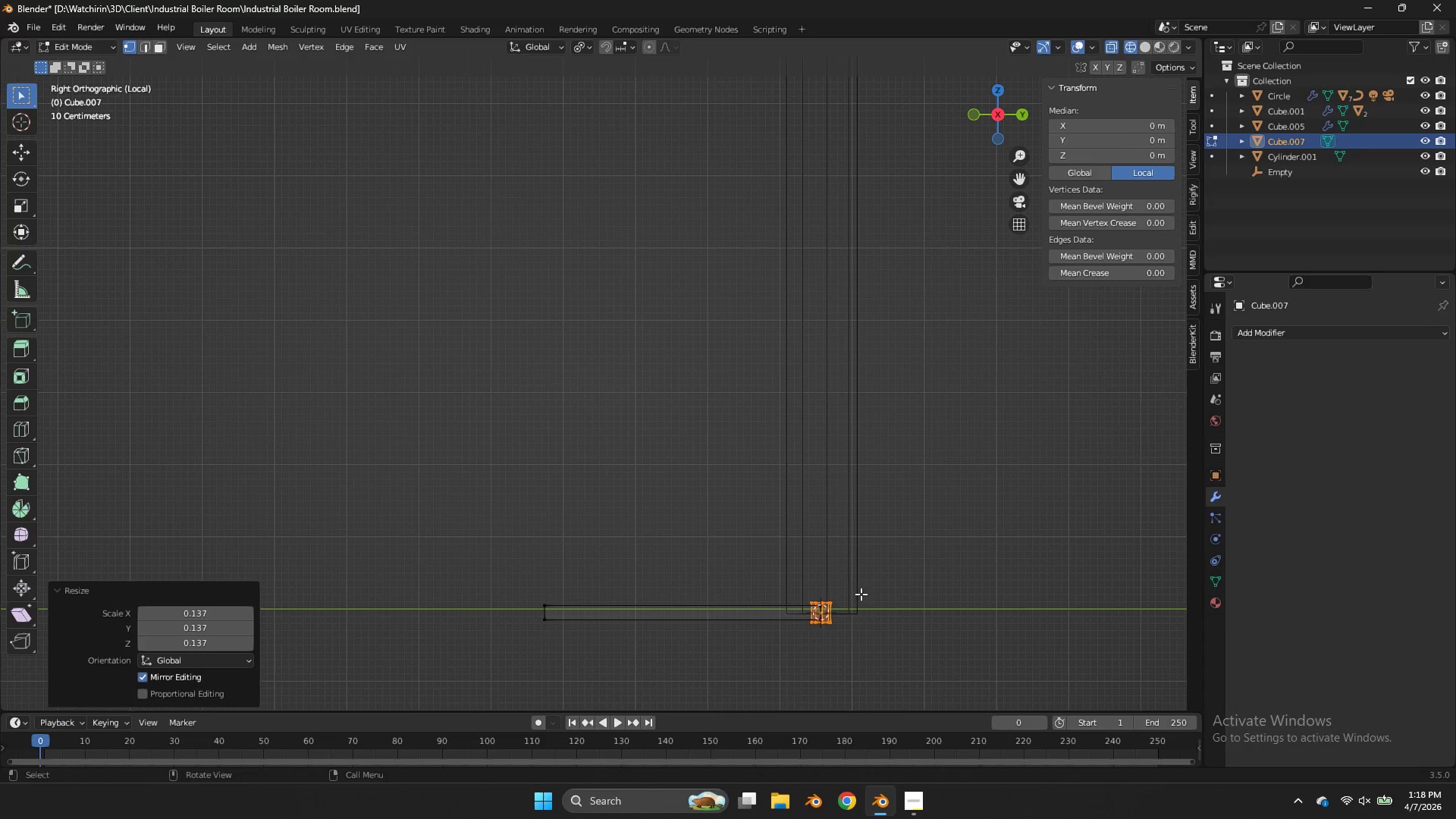 
type(gsz)
 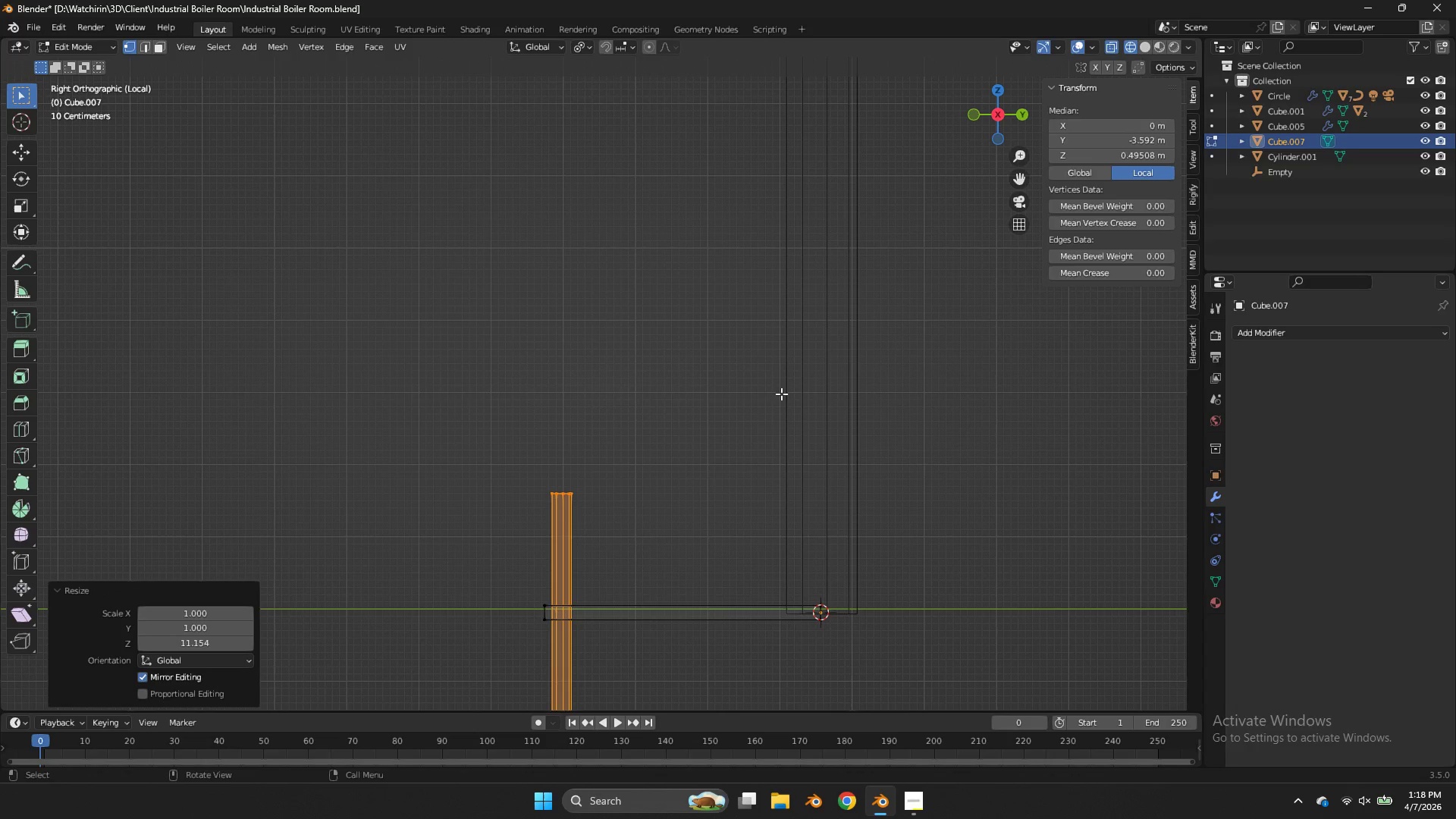 
type(gz)
 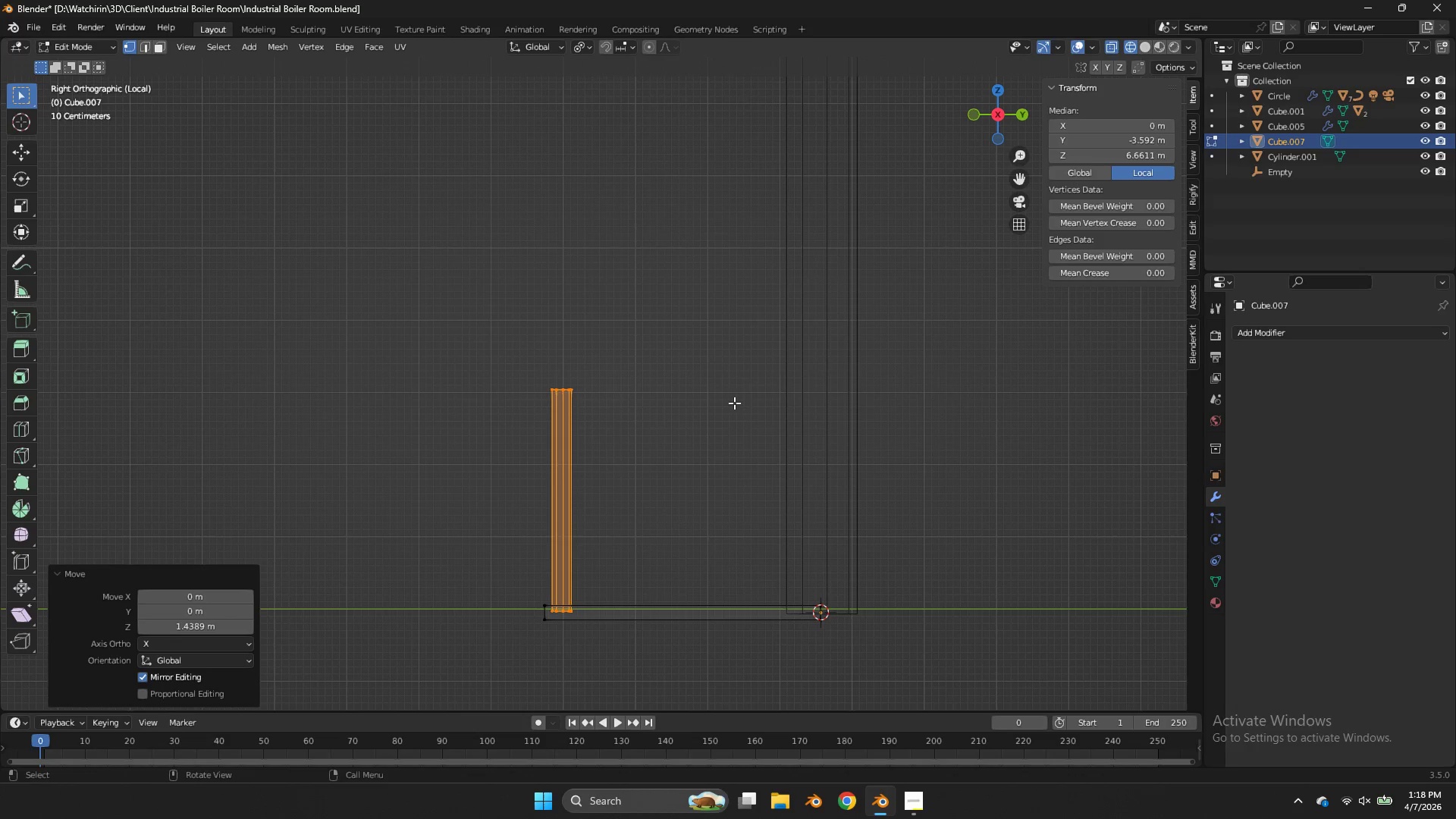 
type(szgz)
 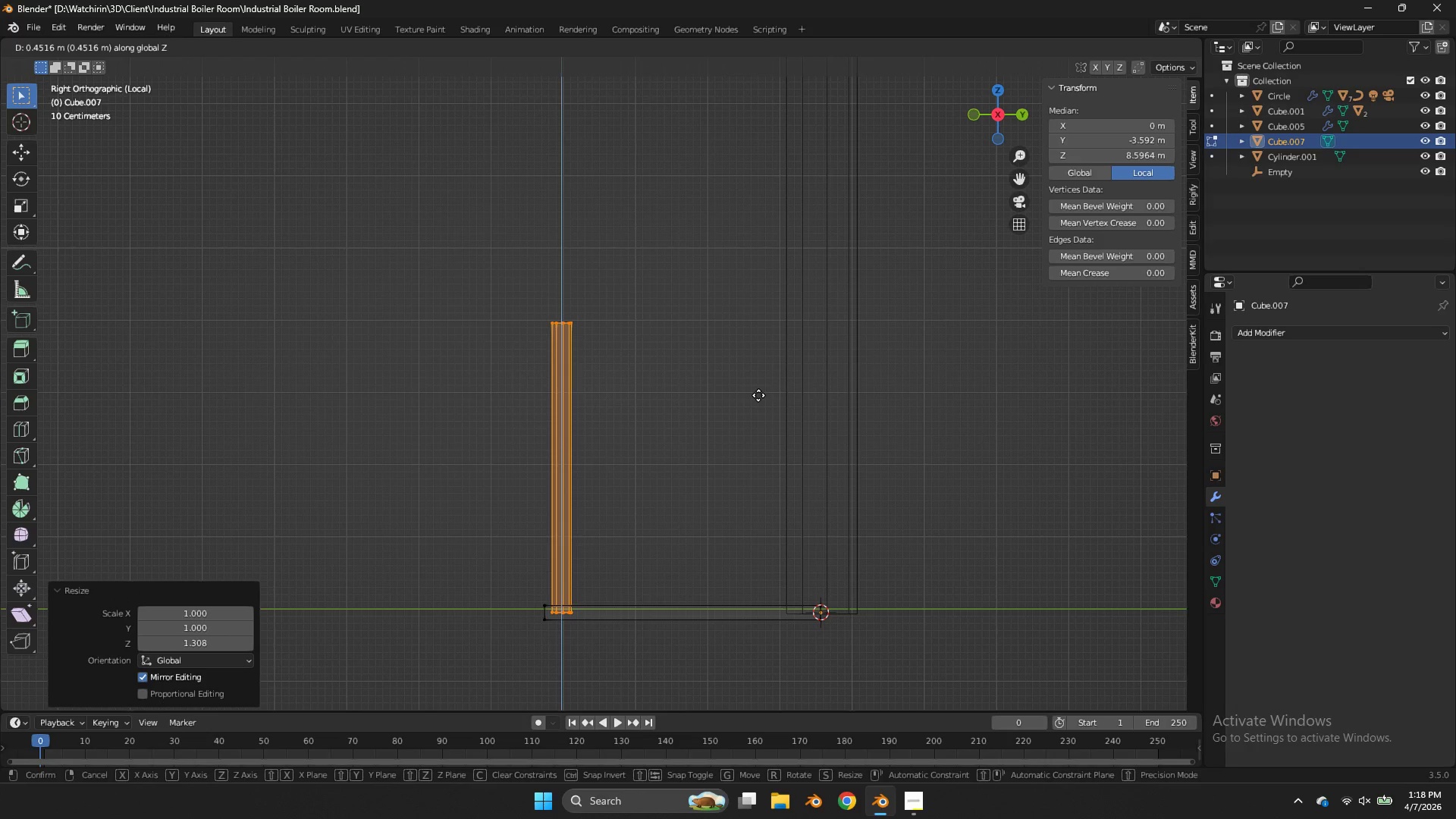 
left_click([758, 395])
 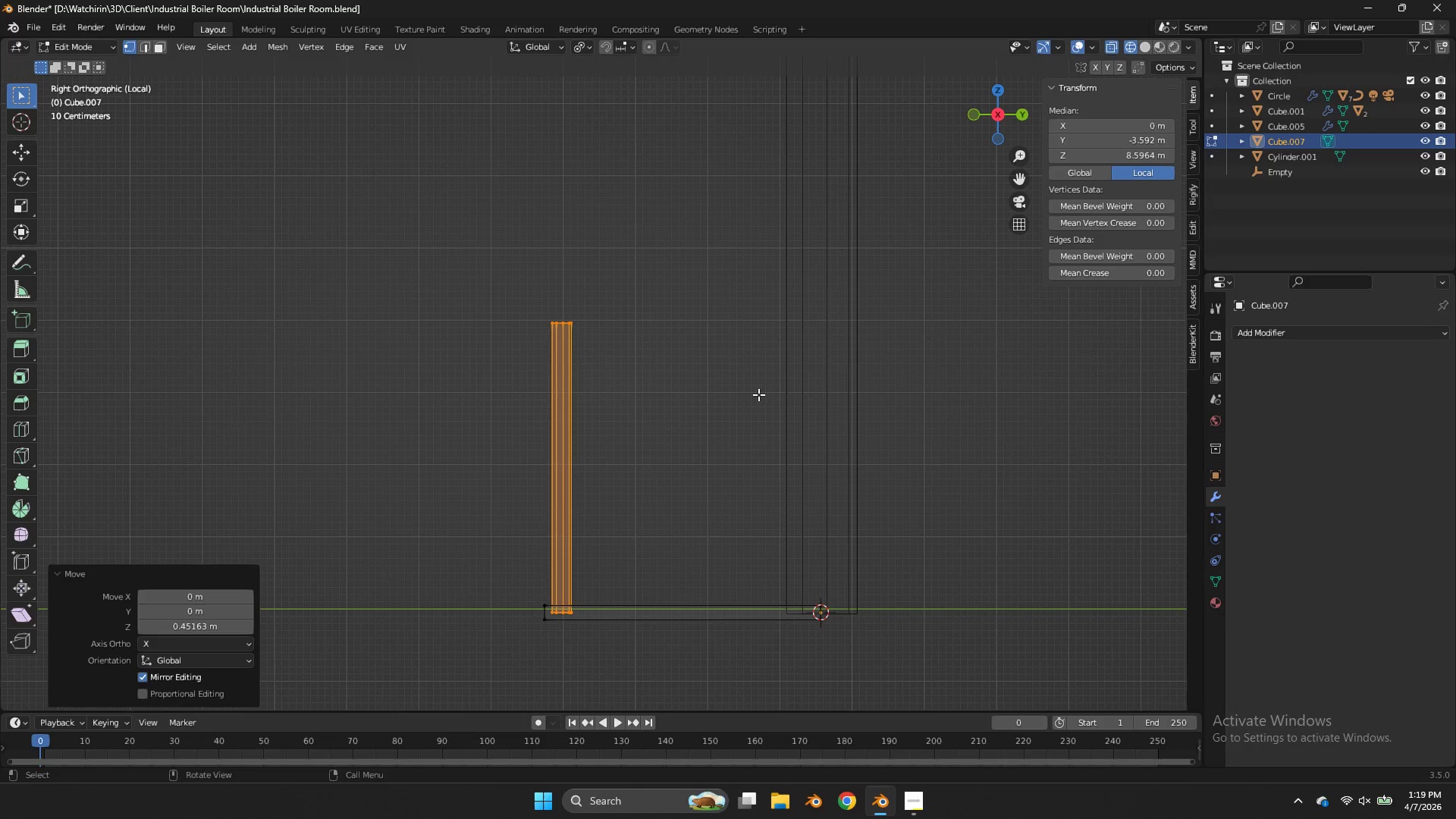 
wait(45.86)
 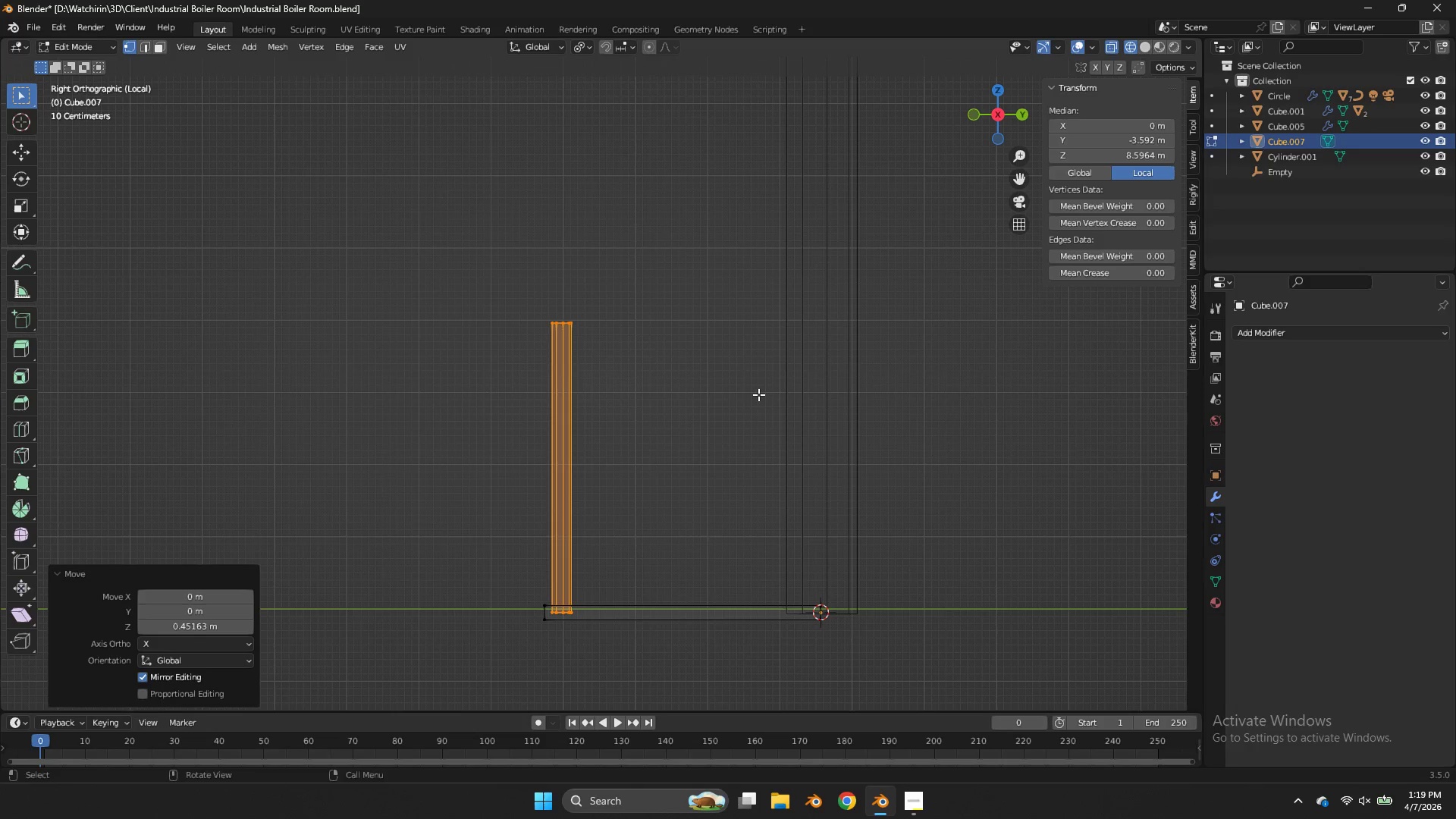 
left_click([993, 96])
 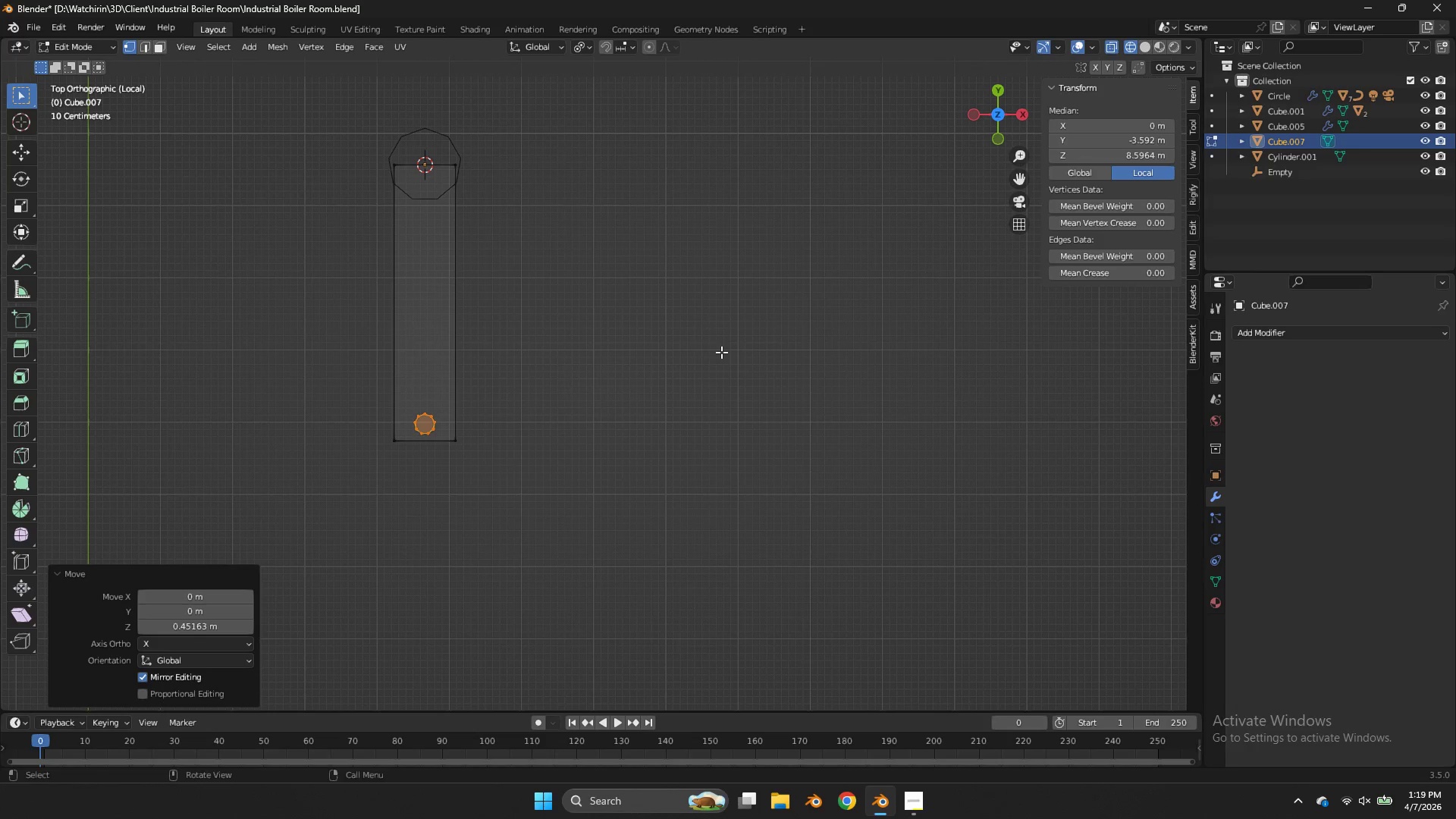 
key(S)
 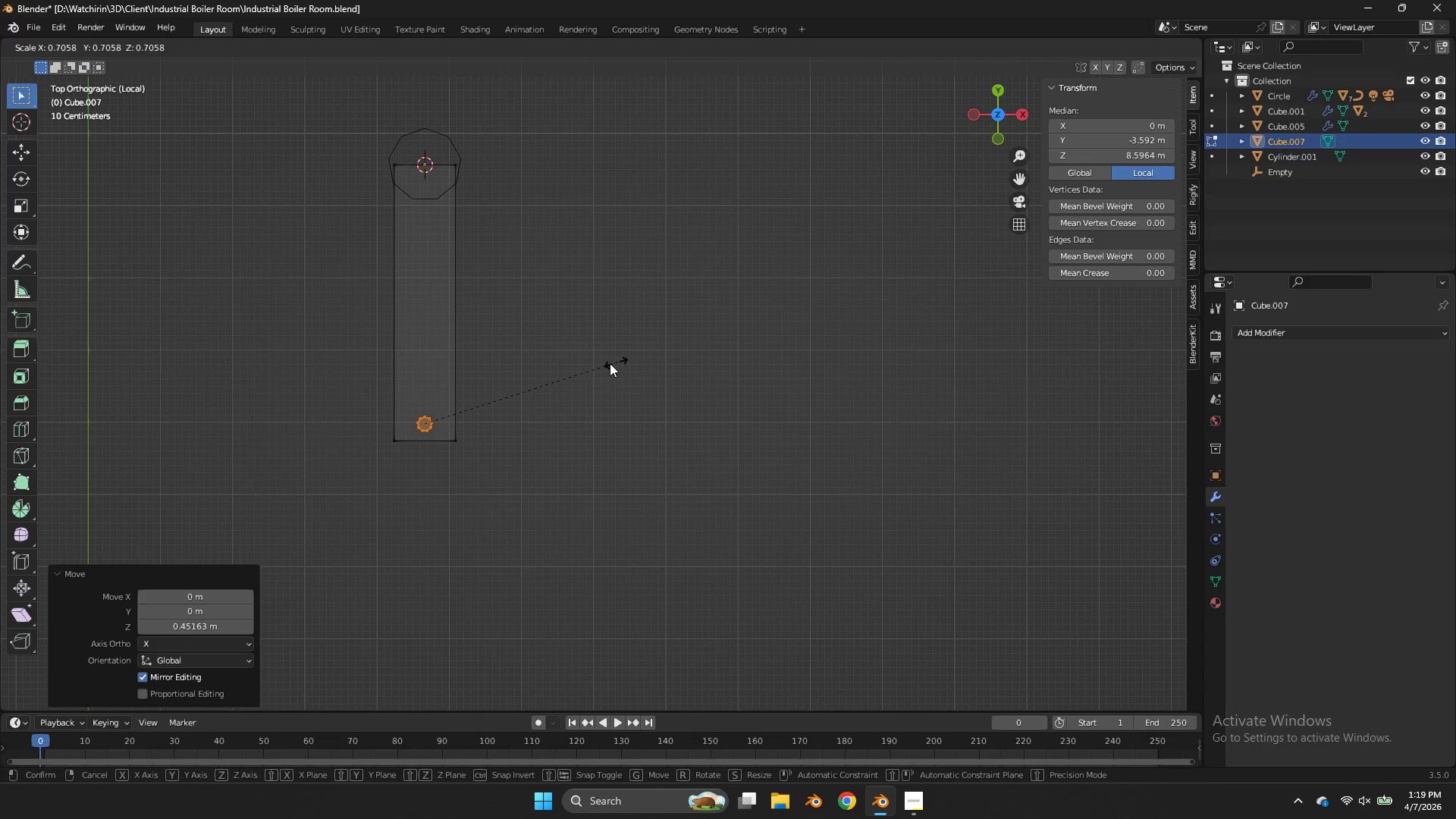 
left_click([593, 369])
 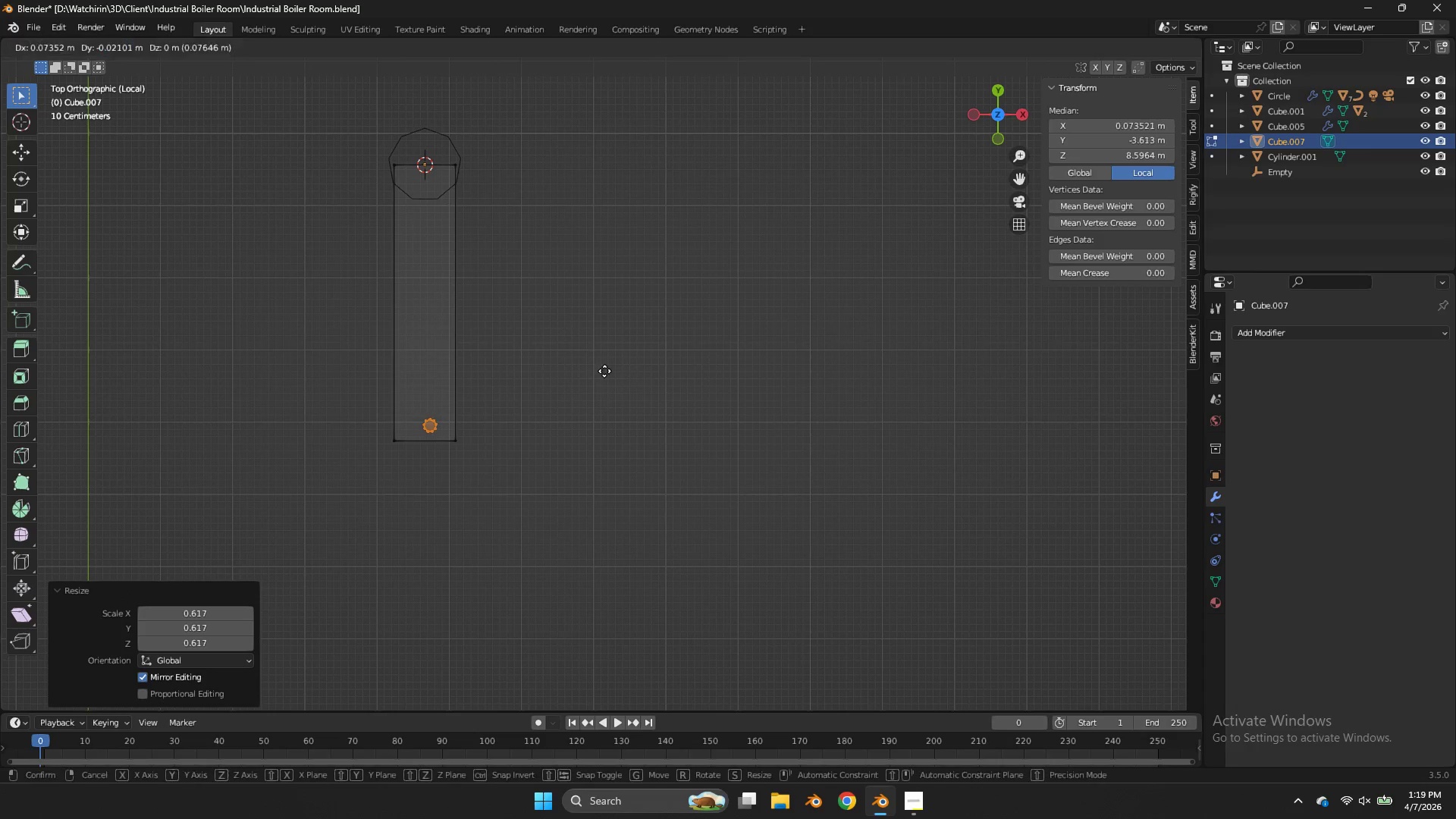 
key(G)
 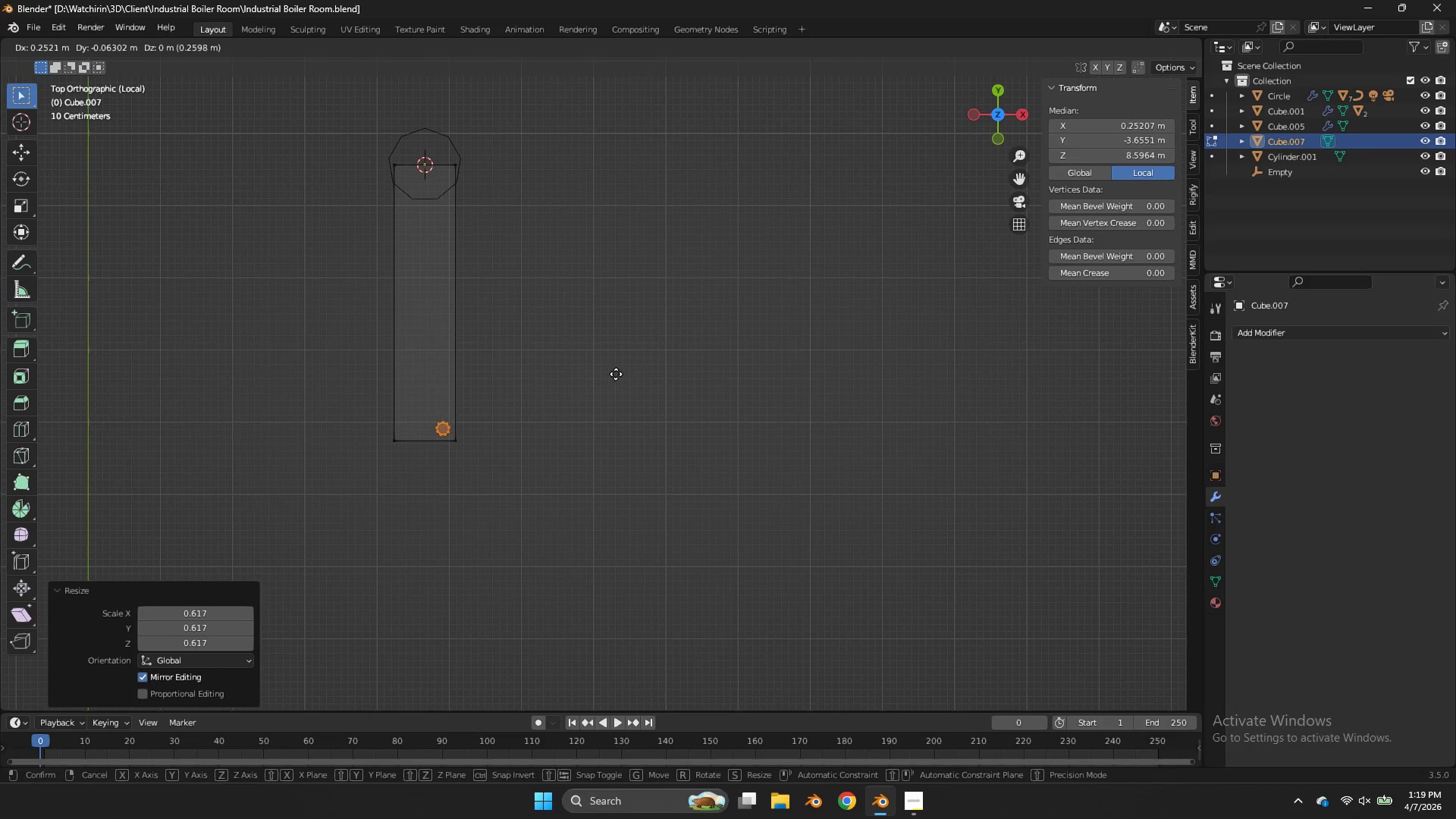 
left_click([616, 374])
 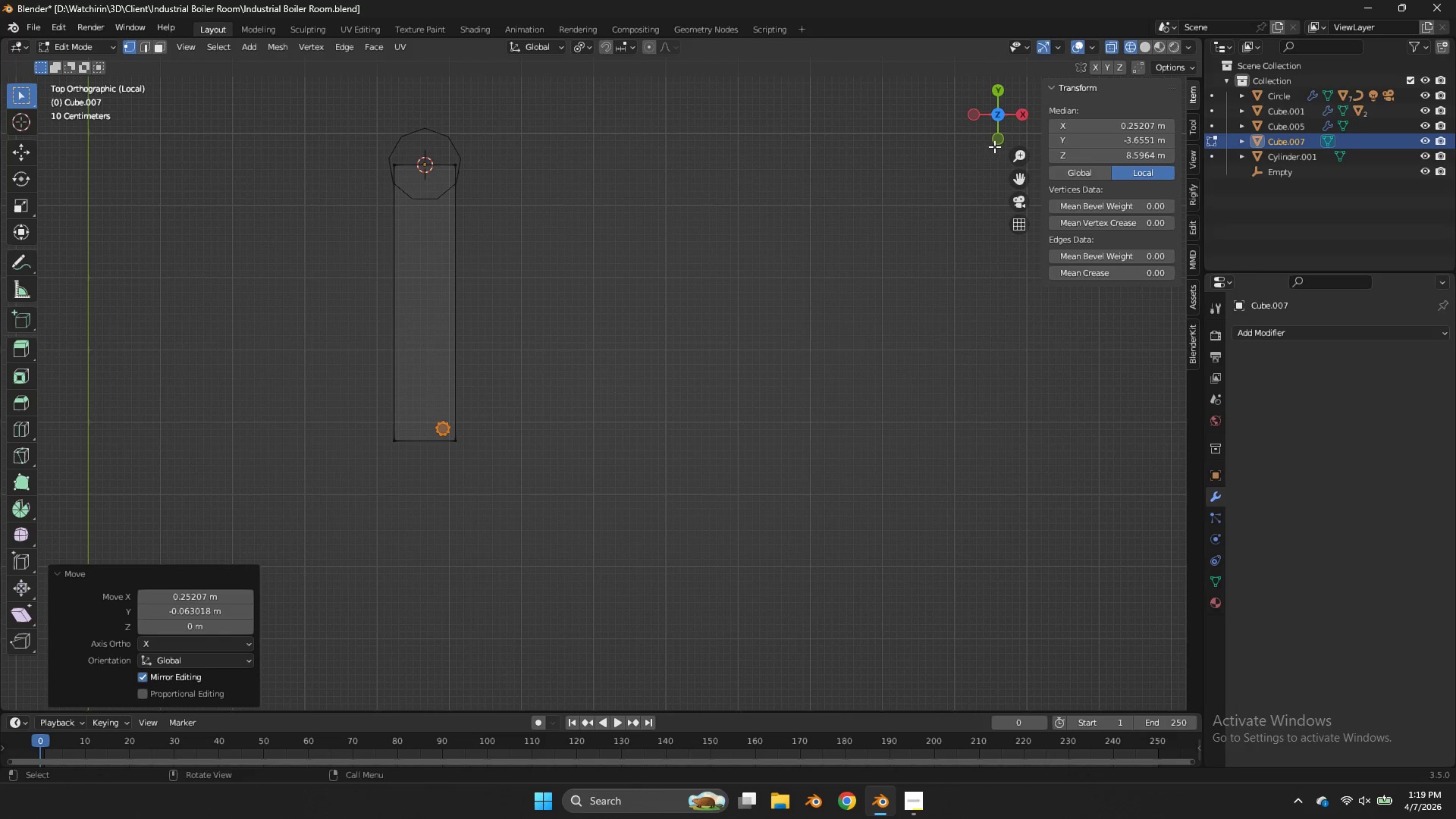 
left_click([996, 142])
 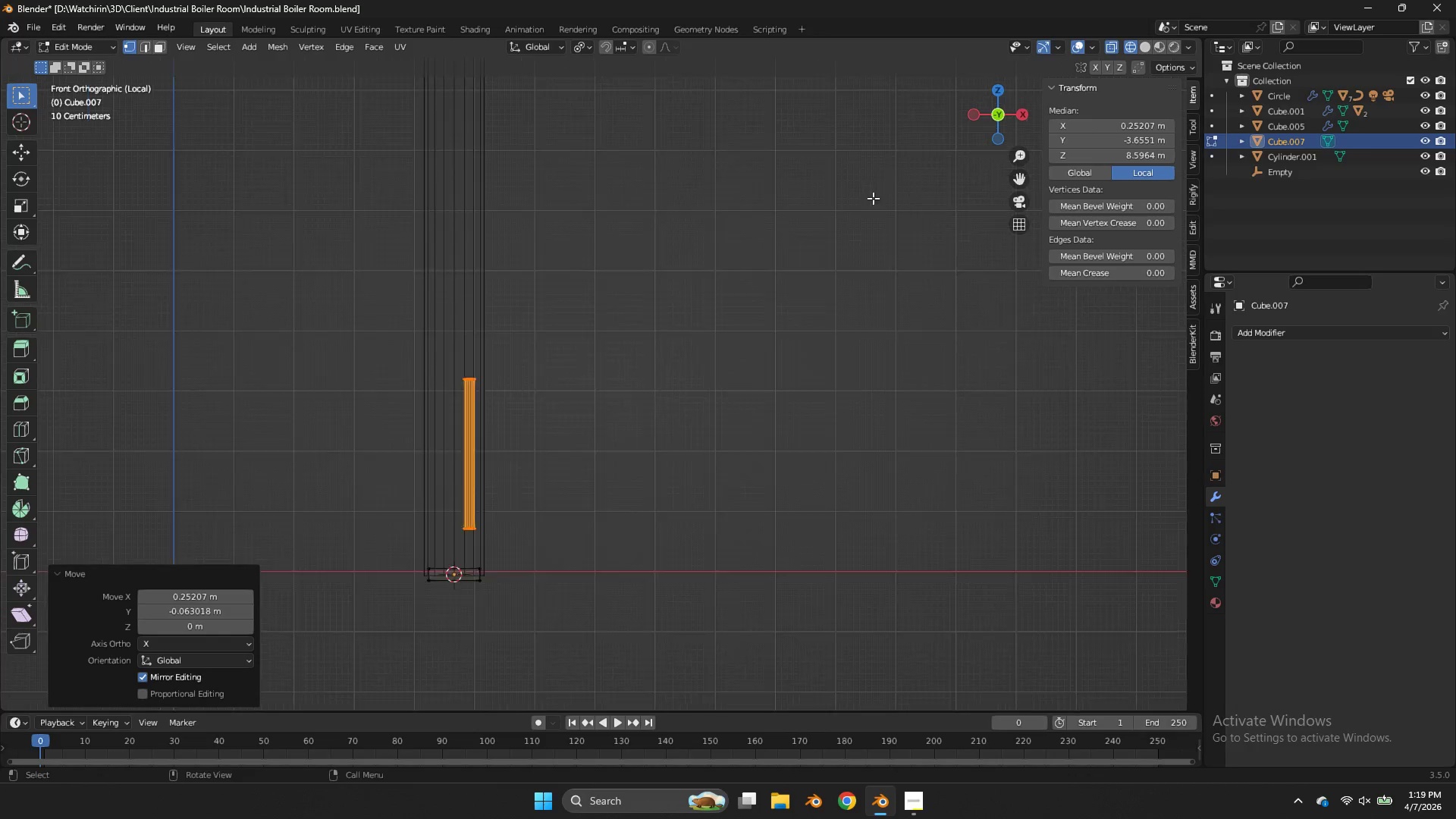 
scroll: coordinate [871, 199], scroll_direction: down, amount: 2.0
 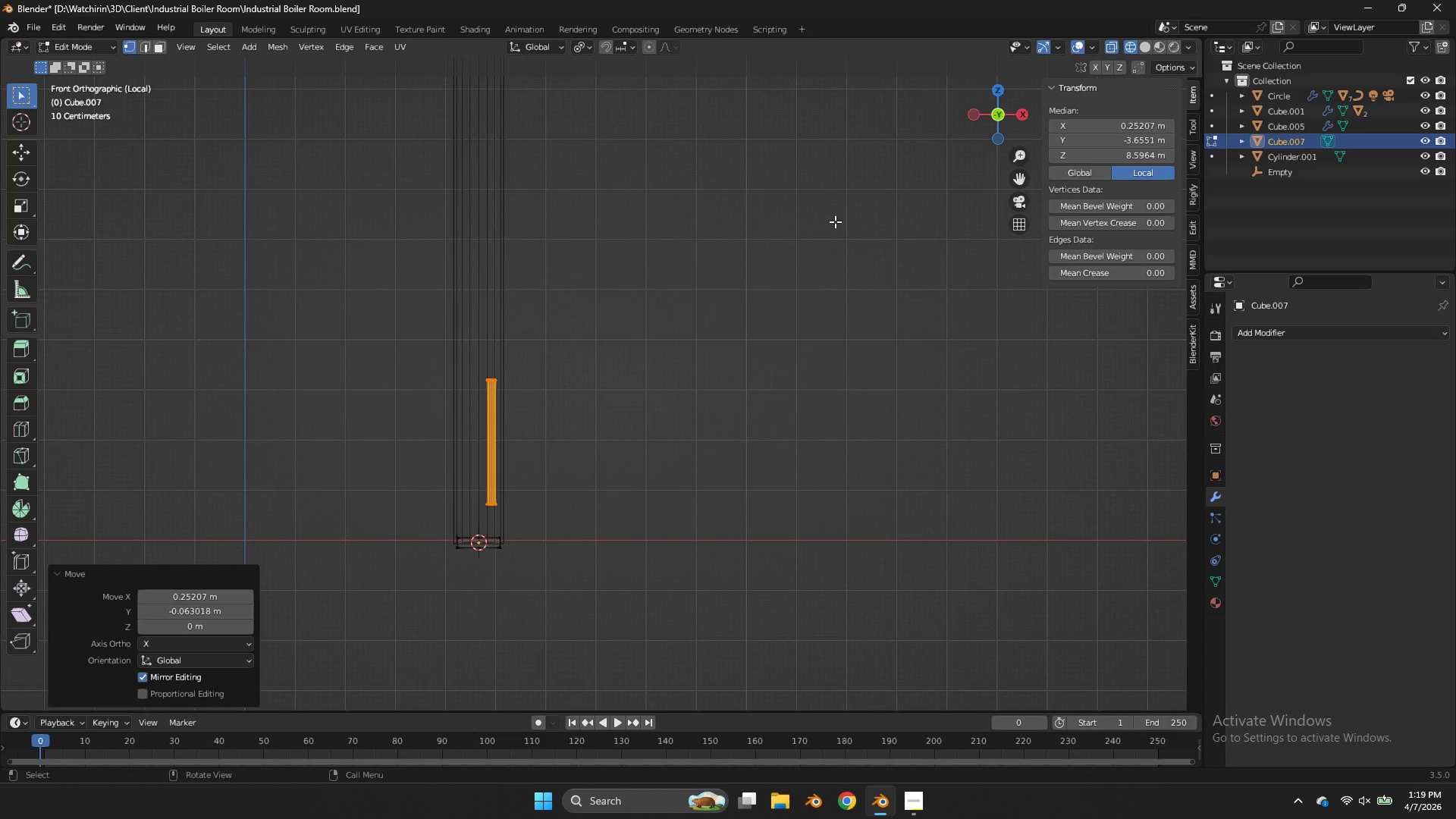 
type(gz)
 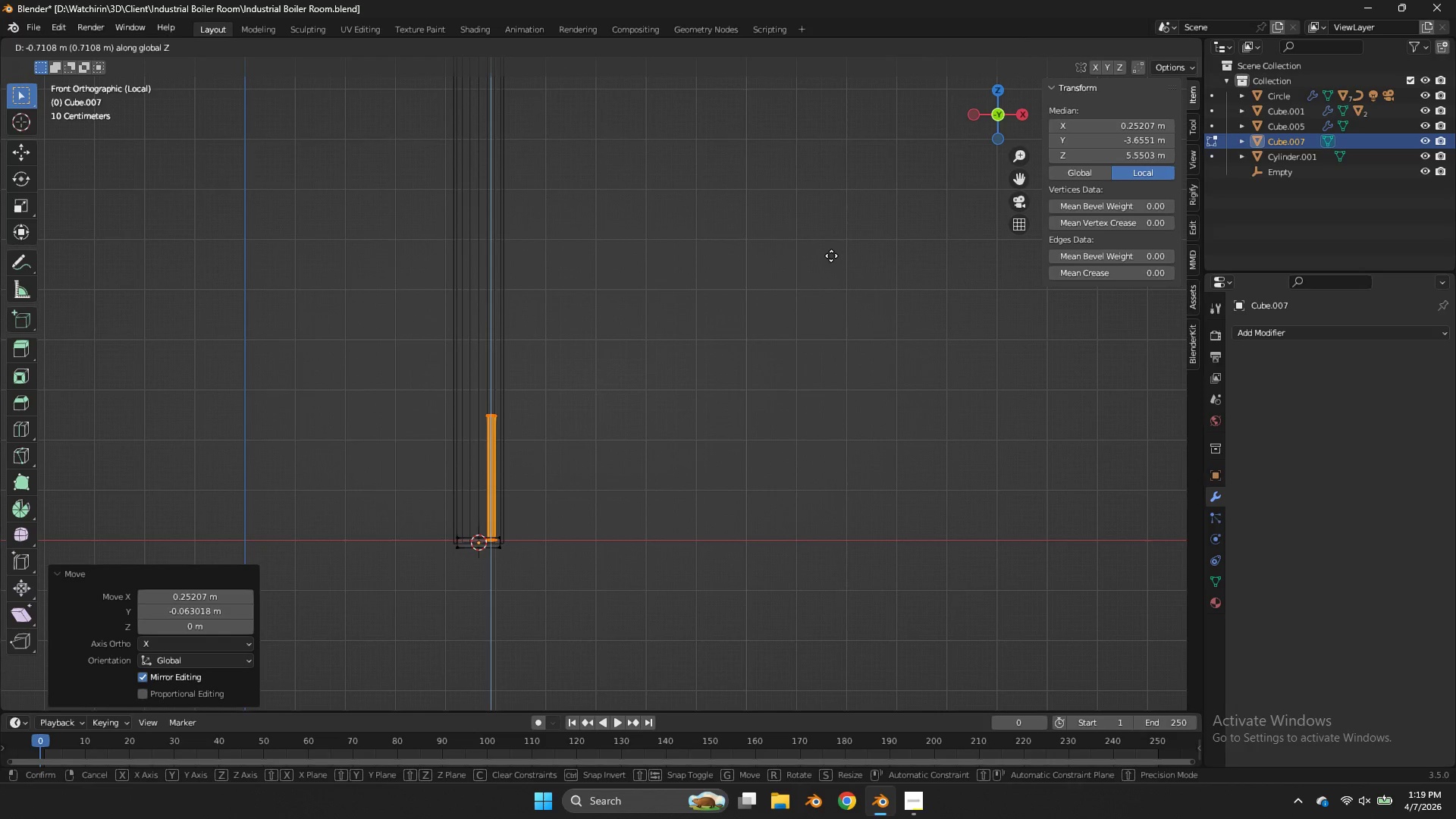 
left_click([831, 256])
 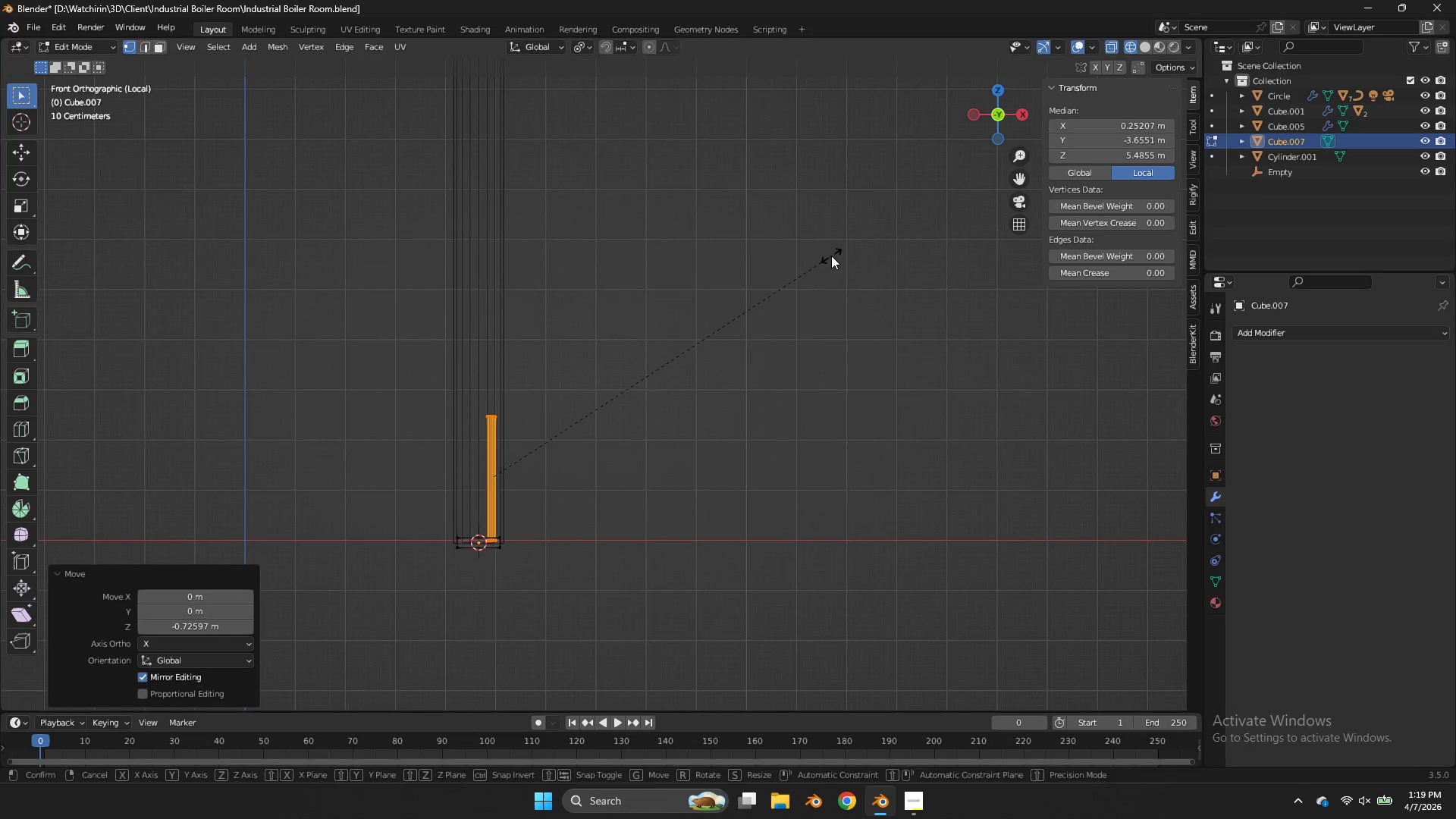 
type(sz)
 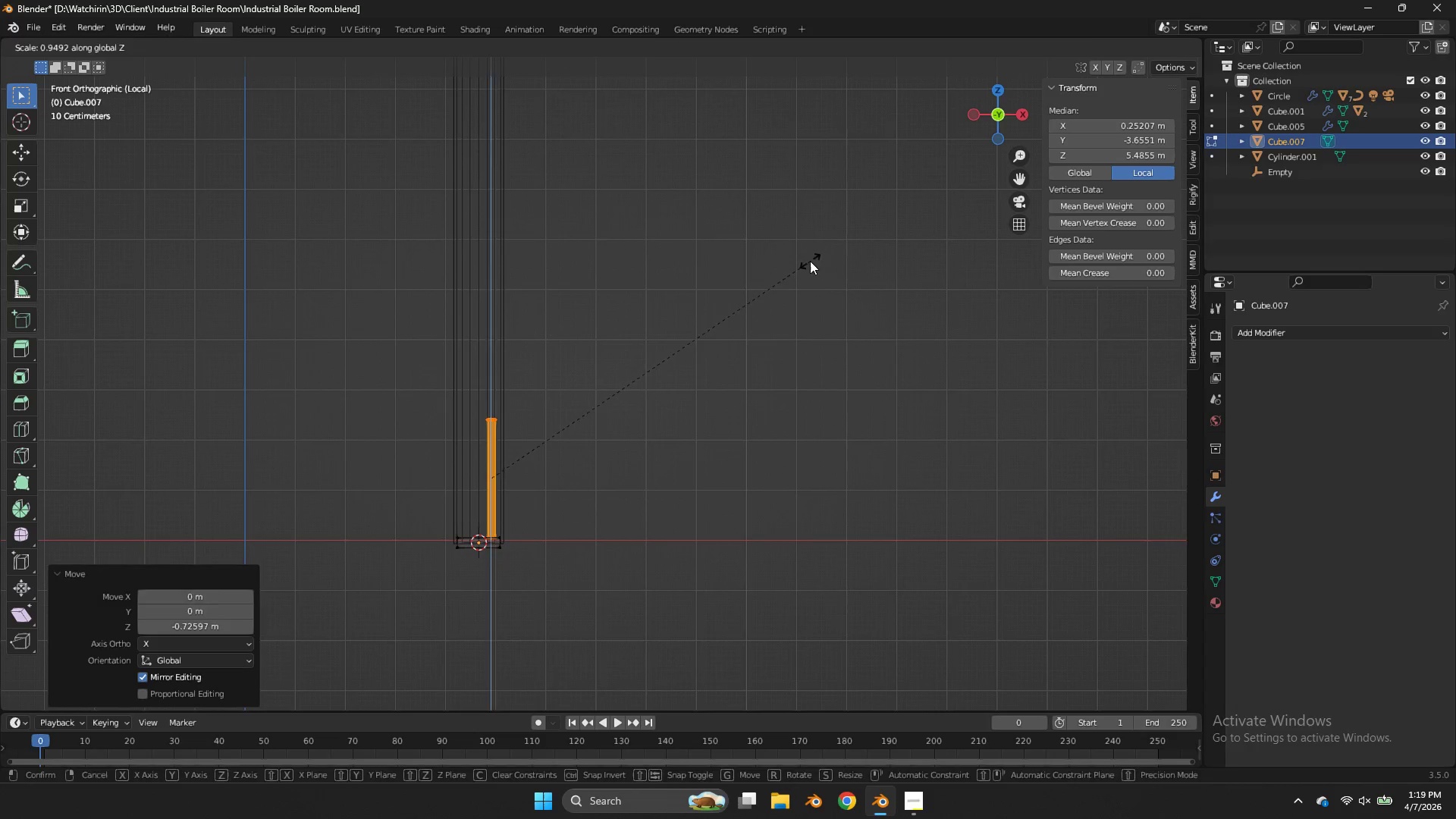 
left_click([810, 261])
 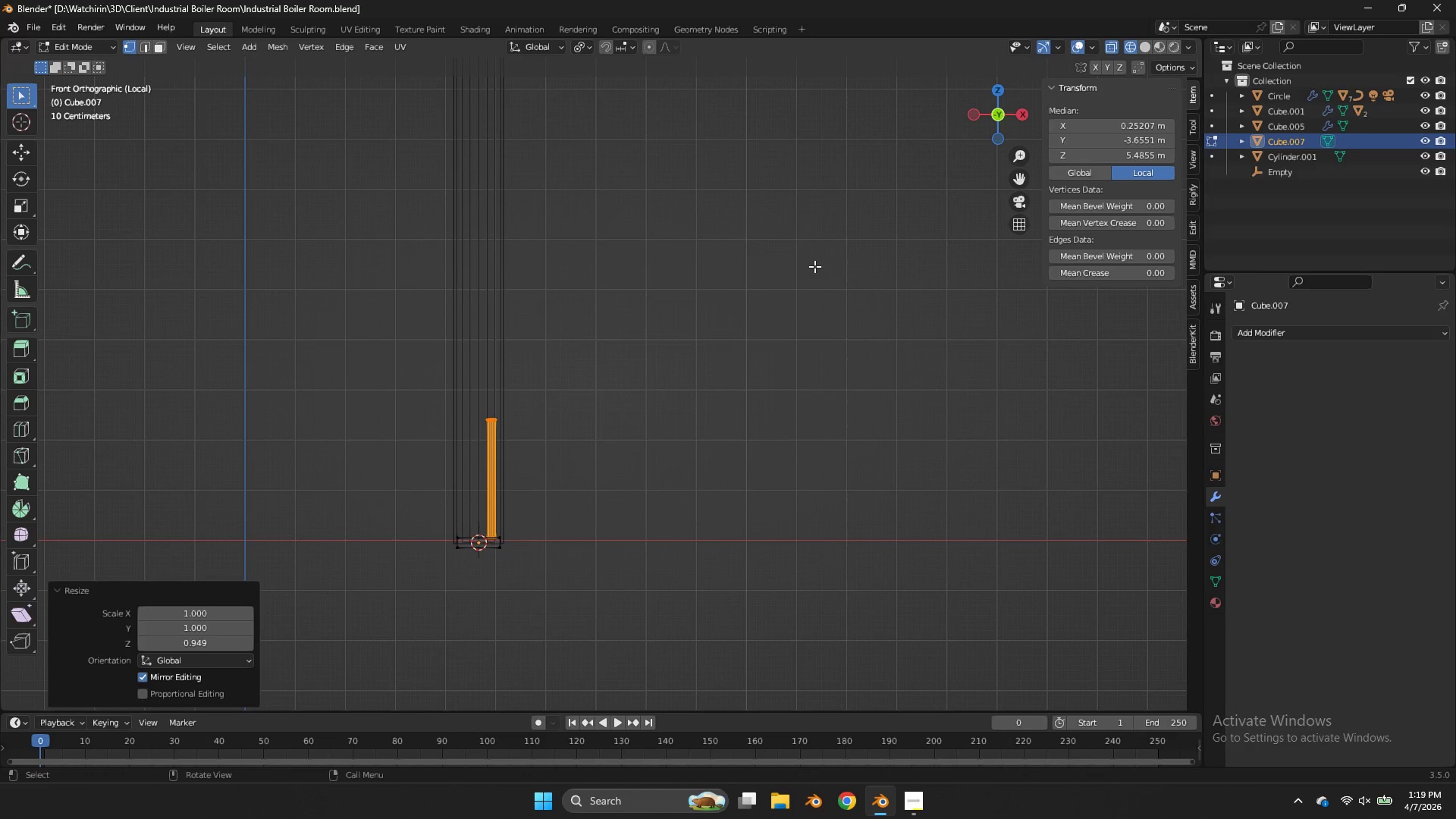 
key(Shift+ShiftLeft)
 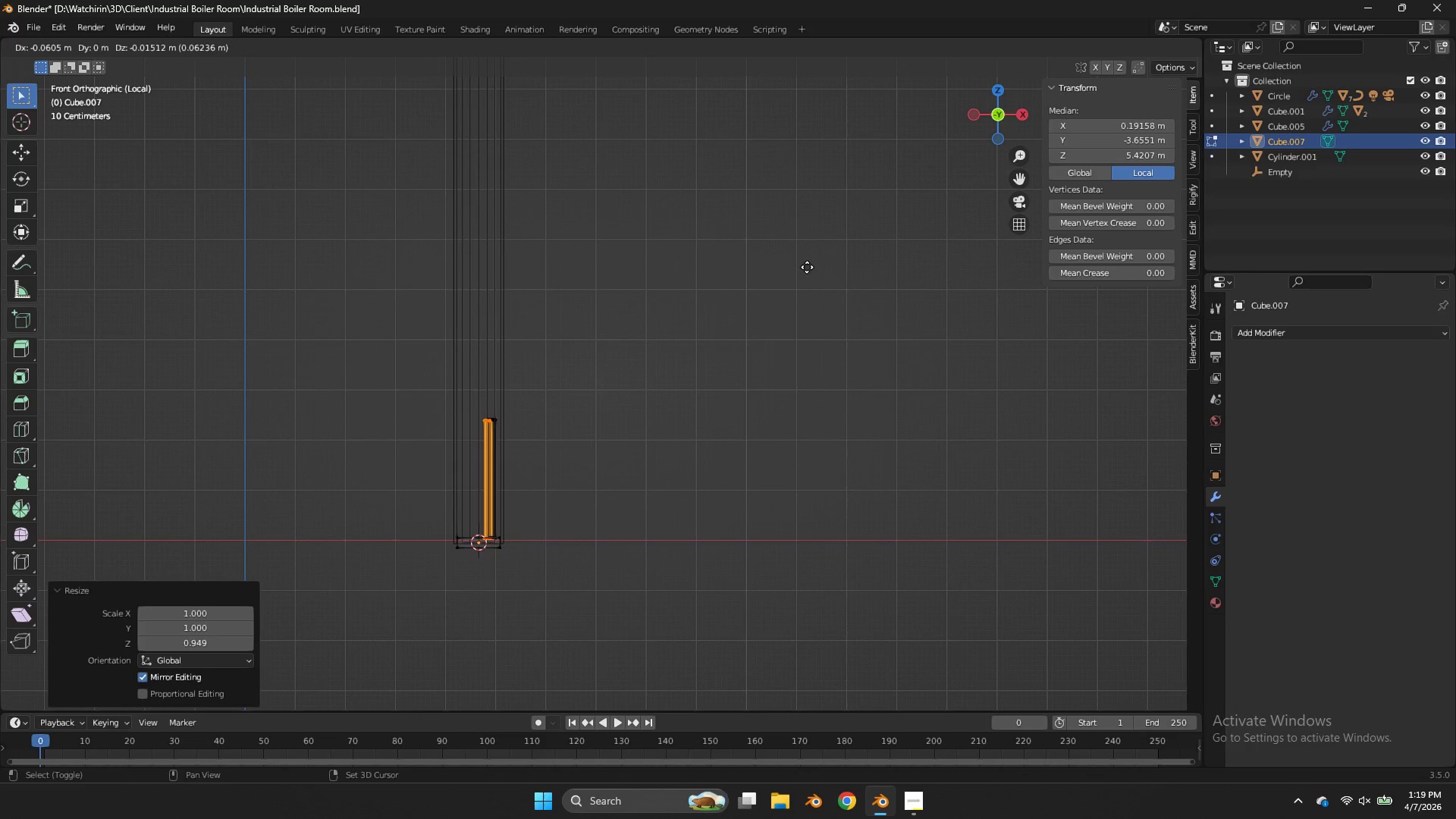 
key(Shift+D)
 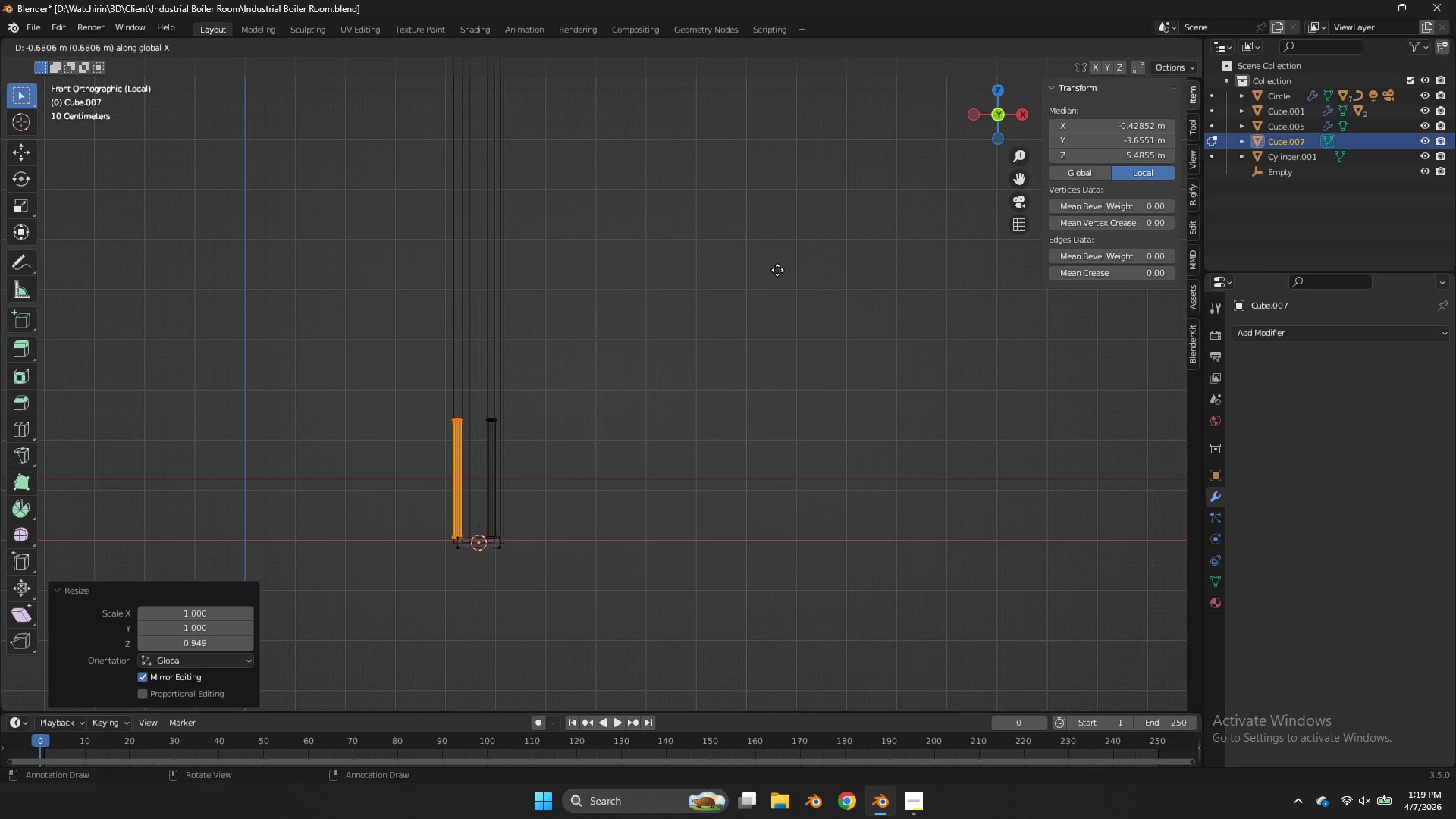 
key(X)
 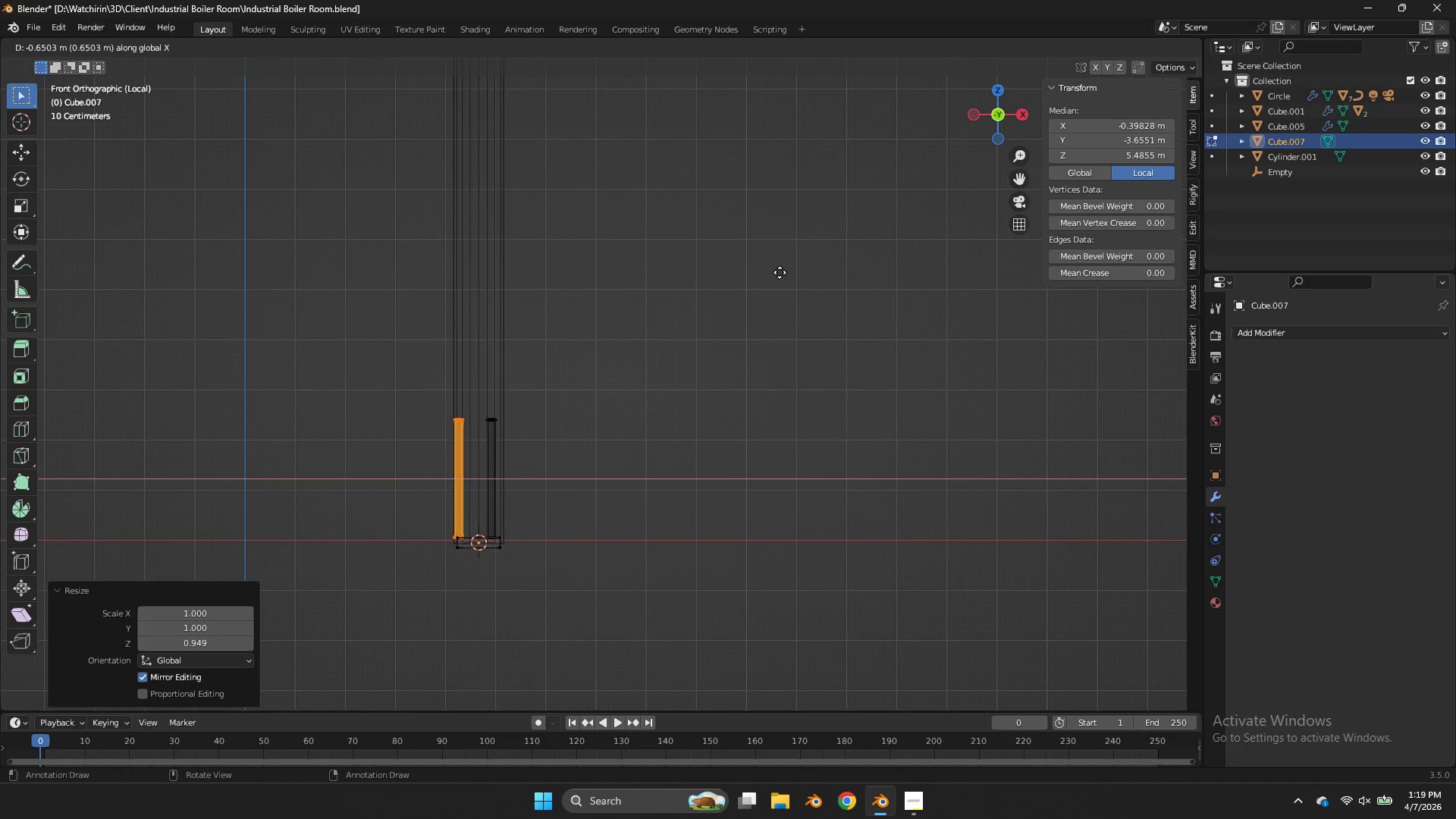 
hold_key(key=ShiftLeft, duration=1.25)
left_click([850, 275])
 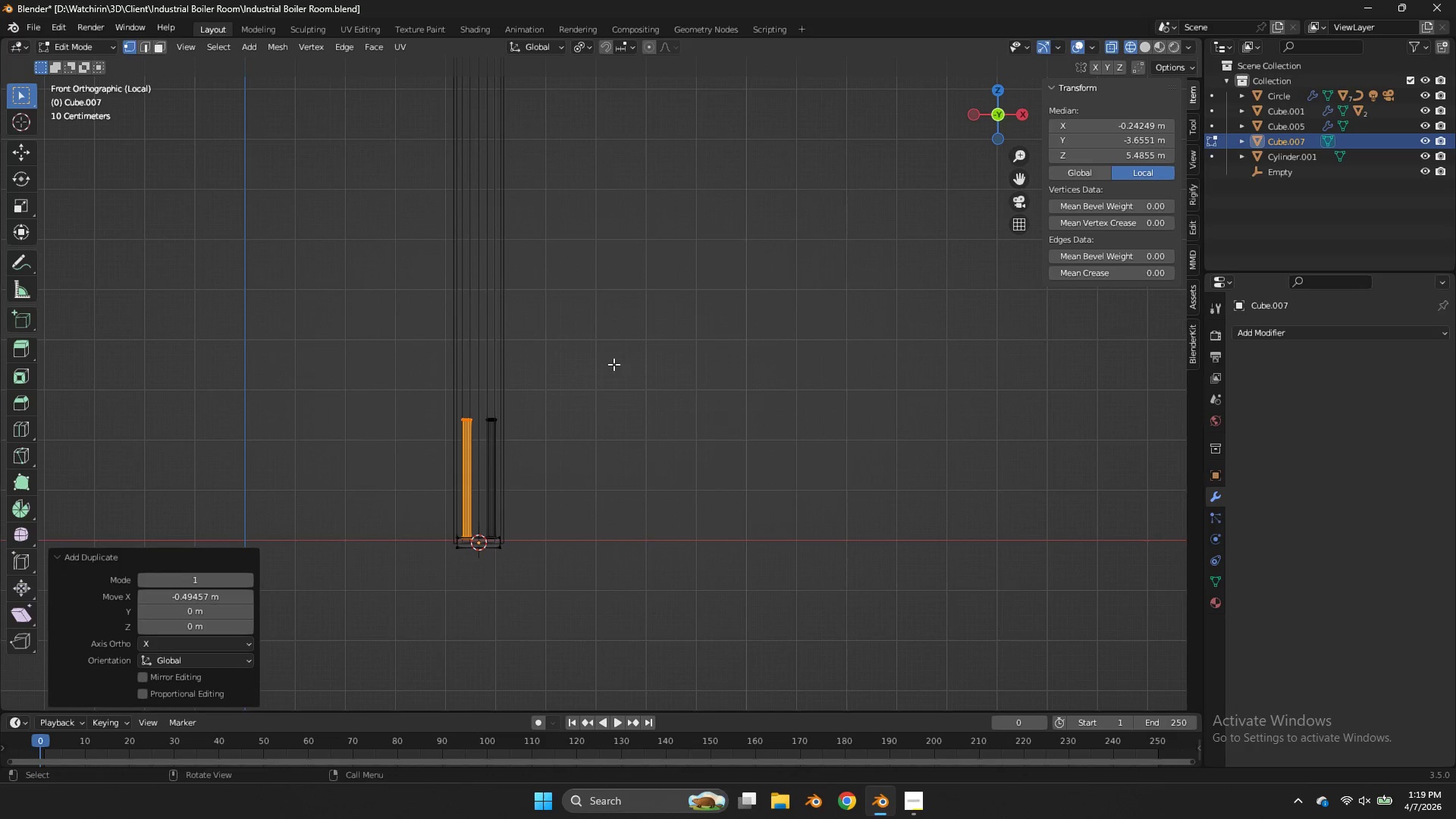 
type(gz)
 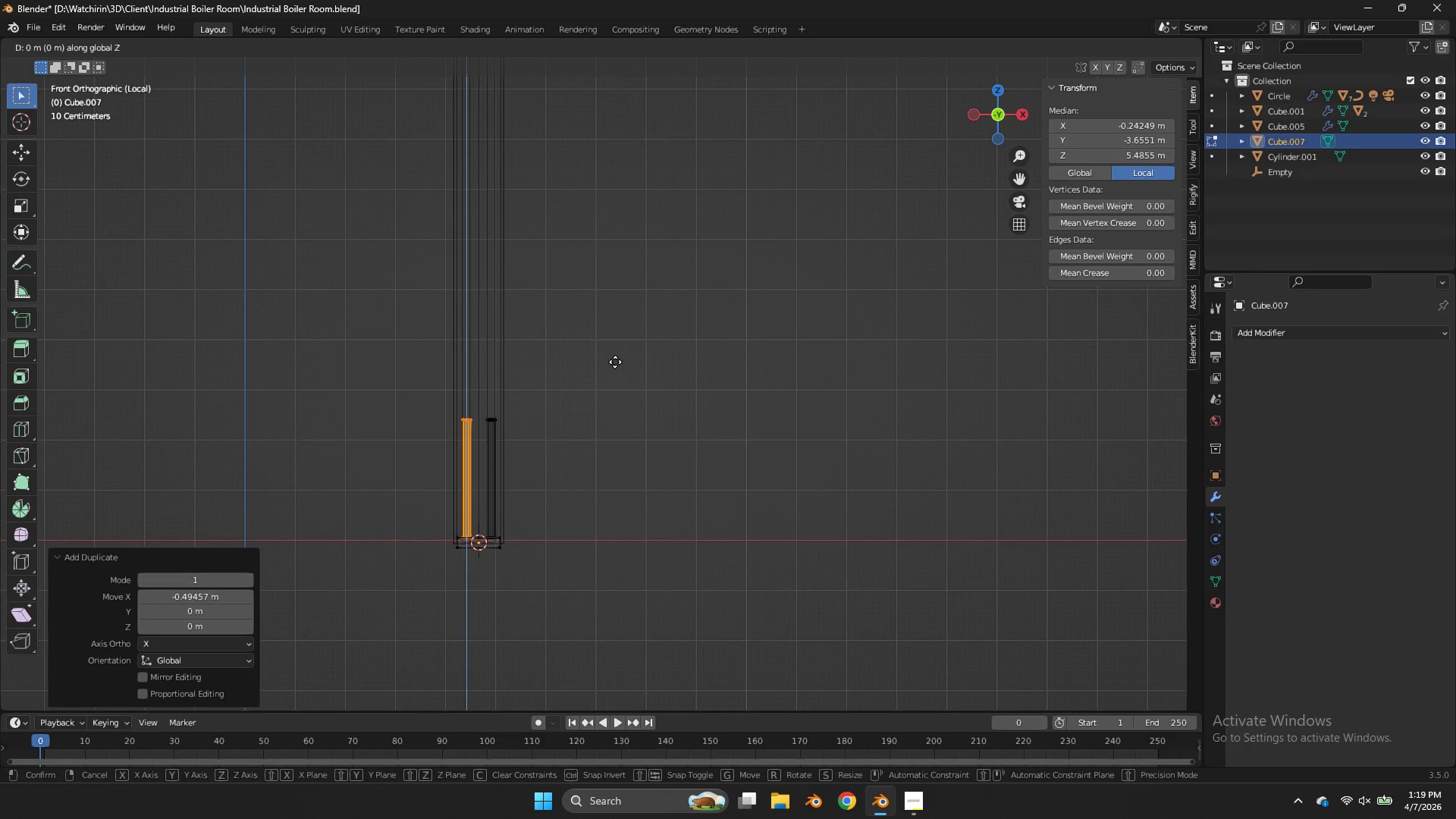 
left_click([615, 362])
 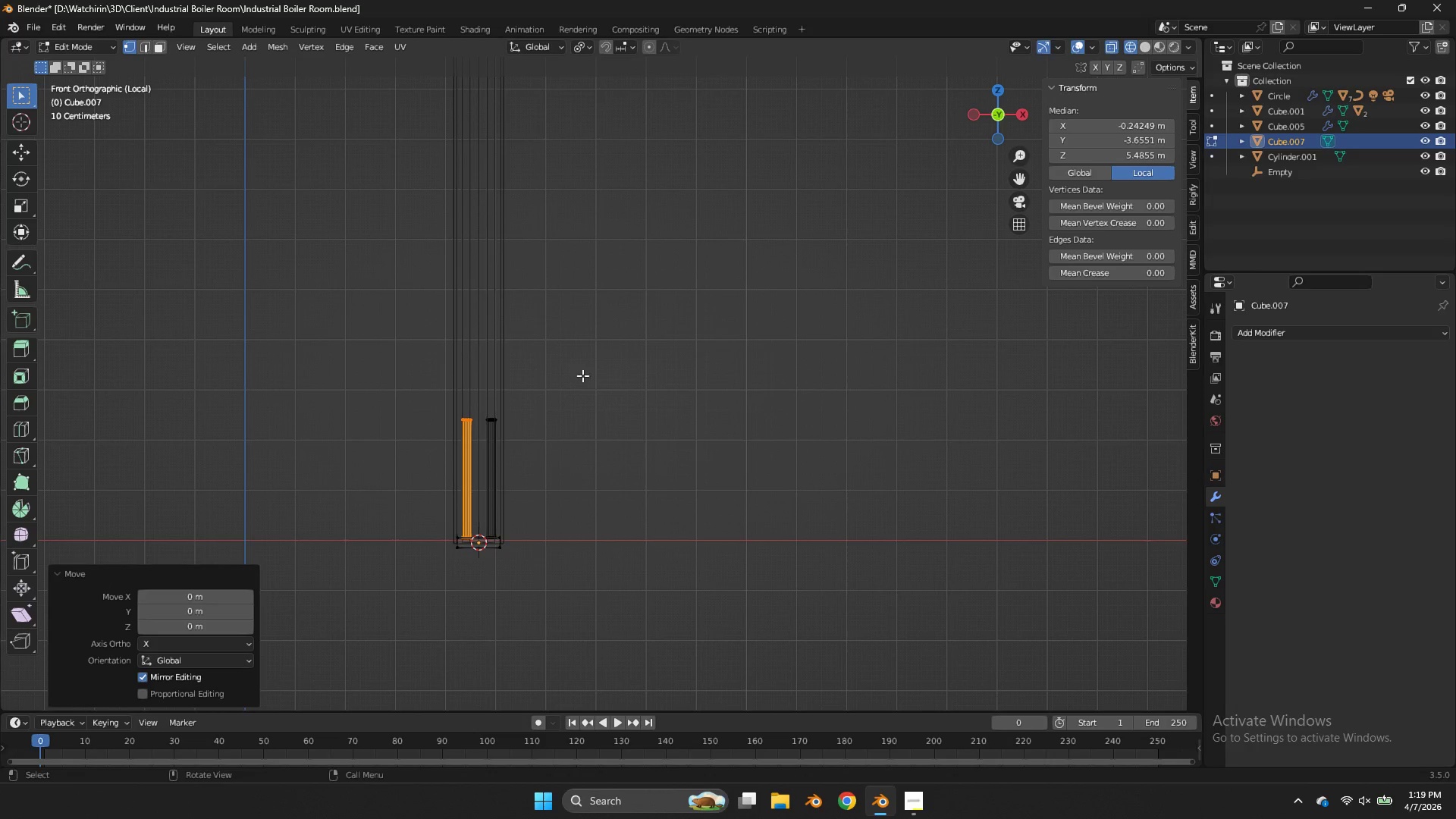 
left_click_drag(start_coordinate=[582, 375], to_coordinate=[481, 431])
 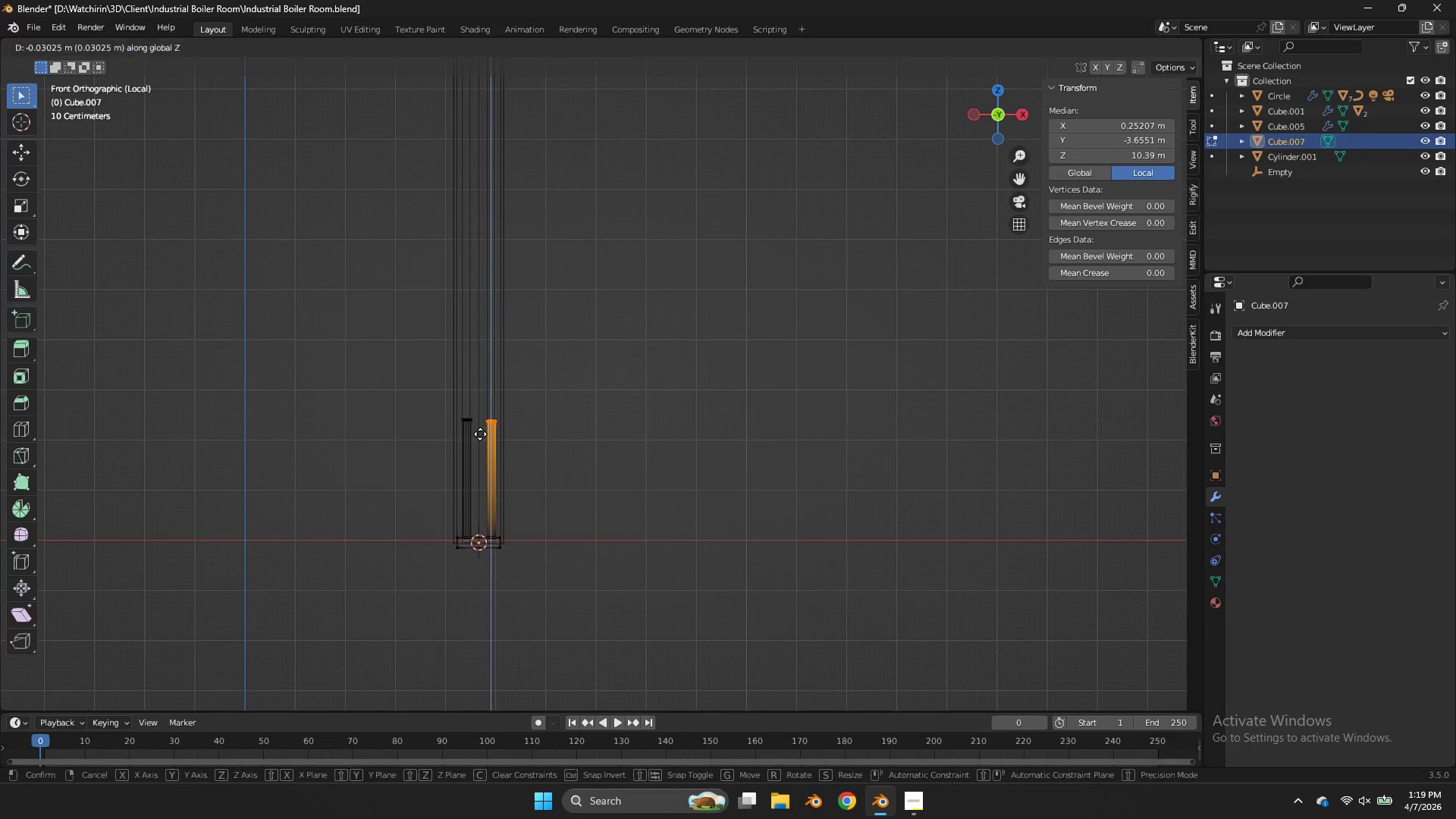 
type(gz)
 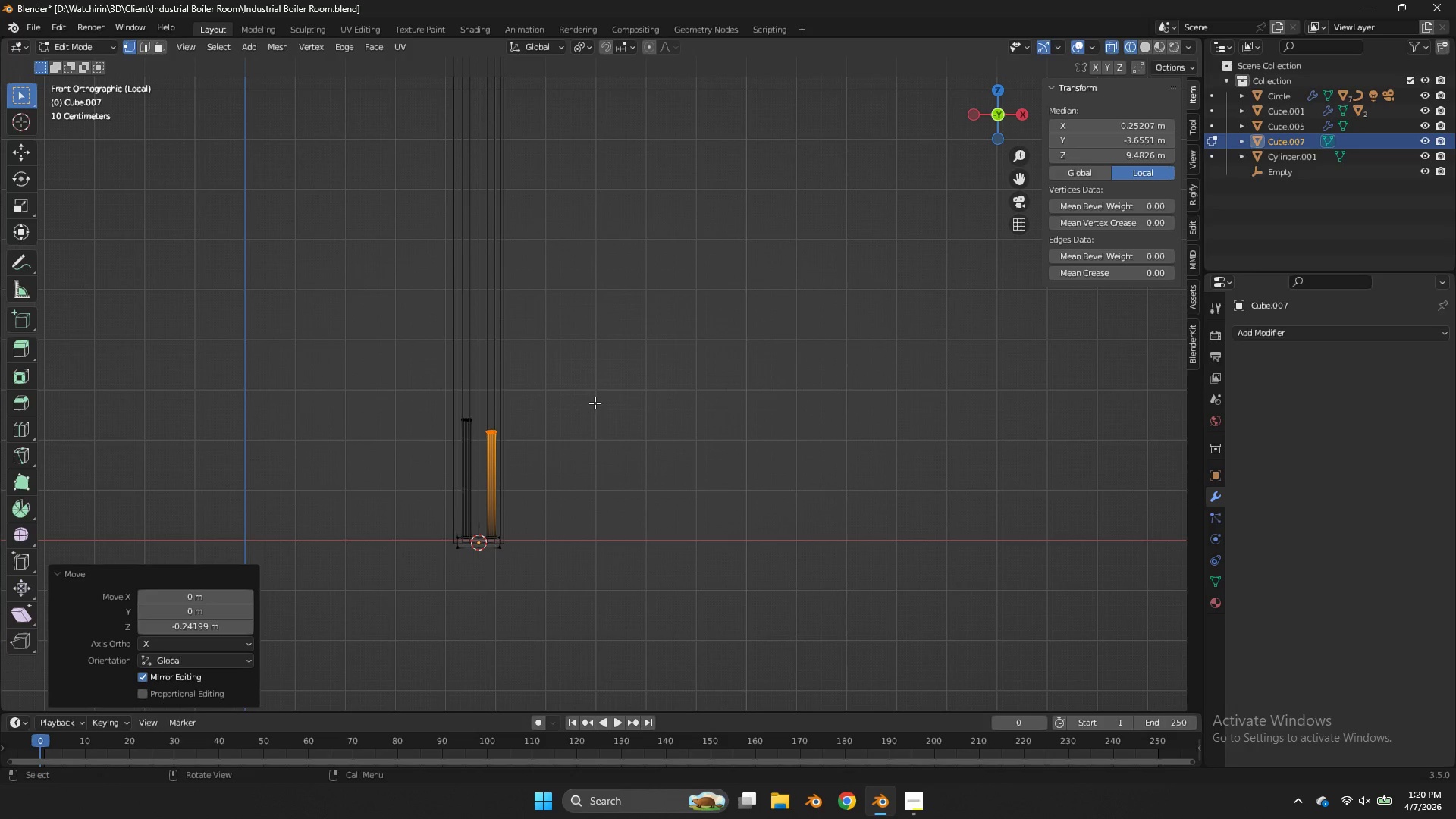 
key(Tab)
 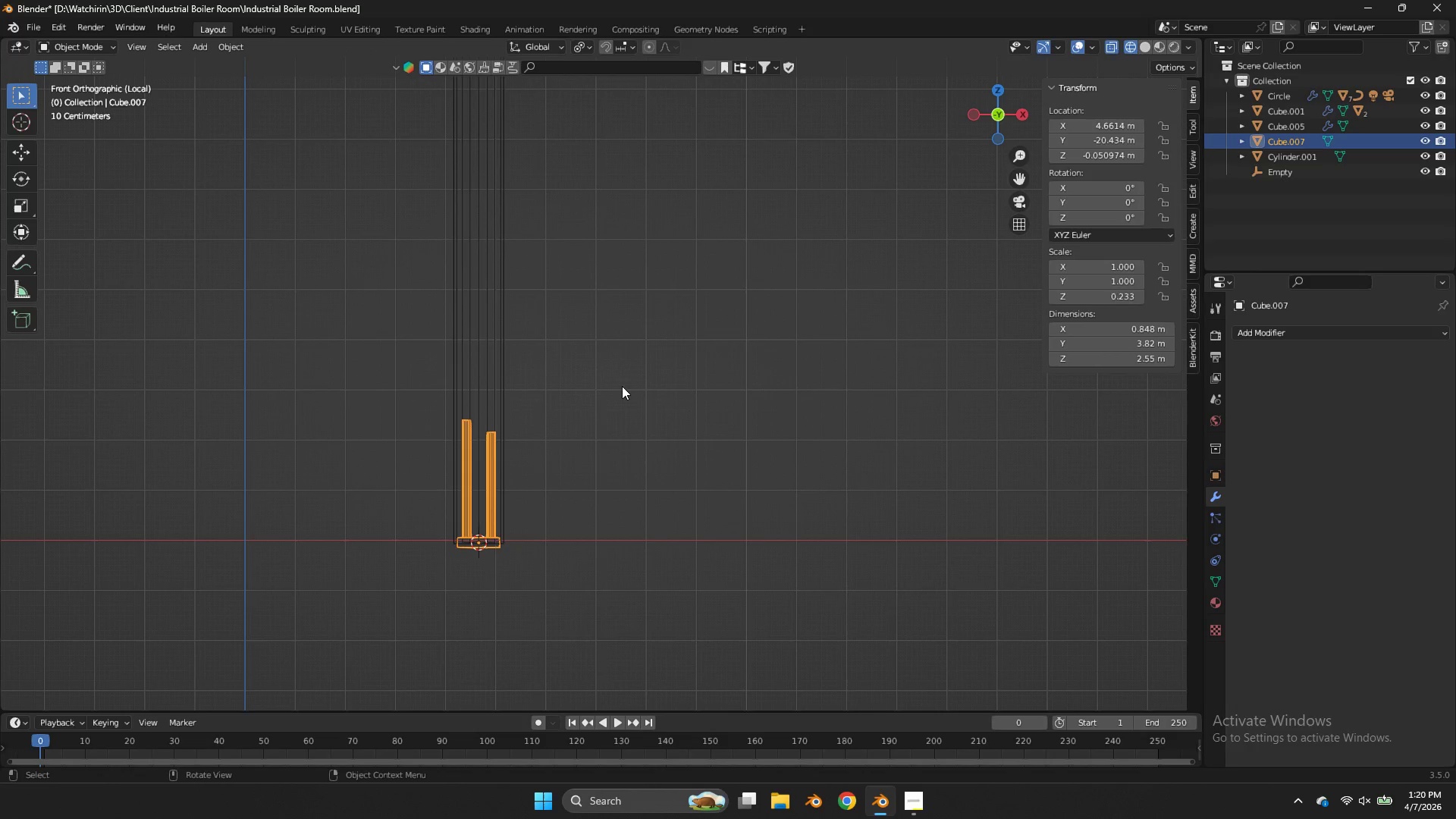 
key(Z)
 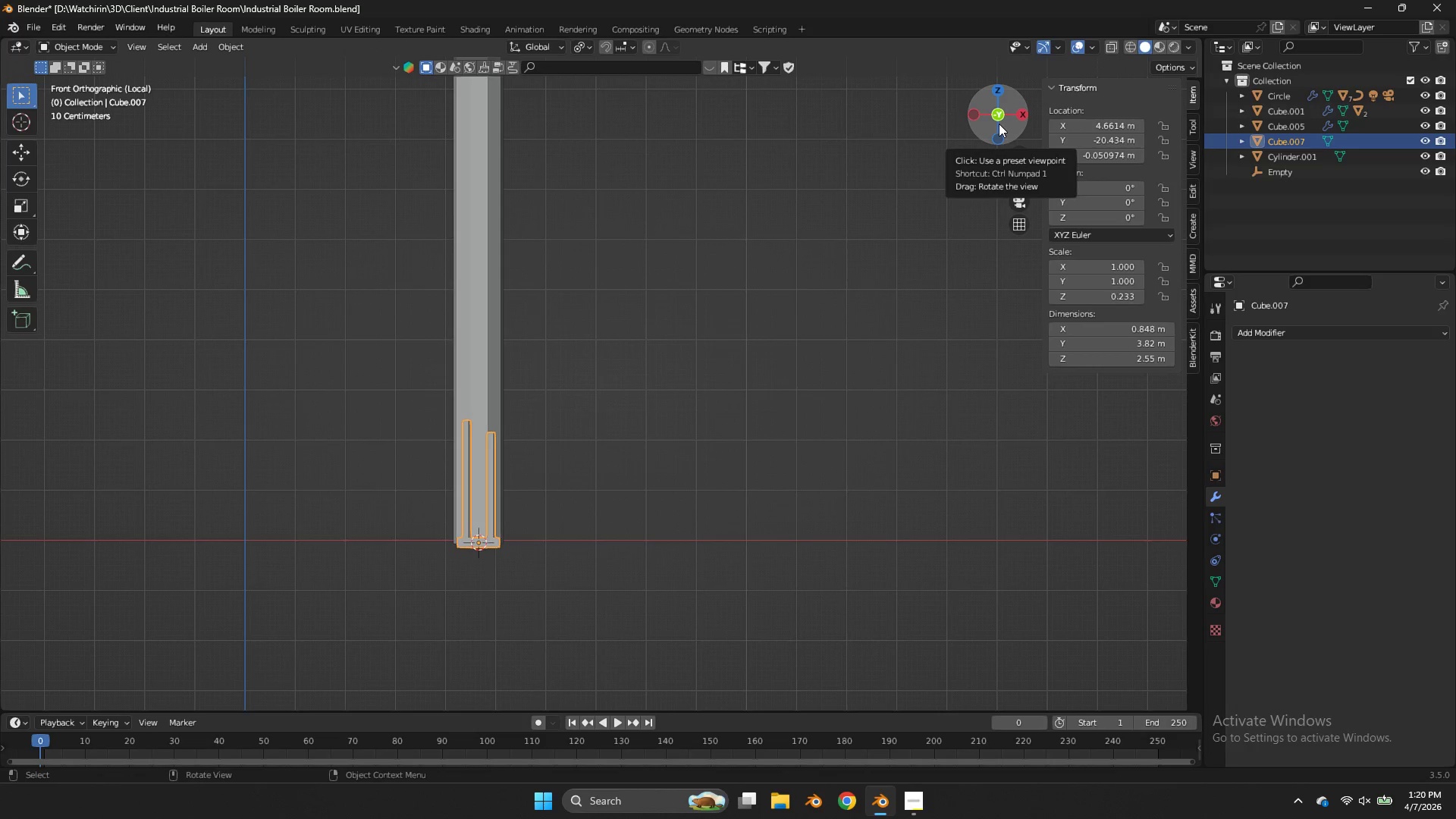 
left_click_drag(start_coordinate=[999, 124], to_coordinate=[878, 136])
 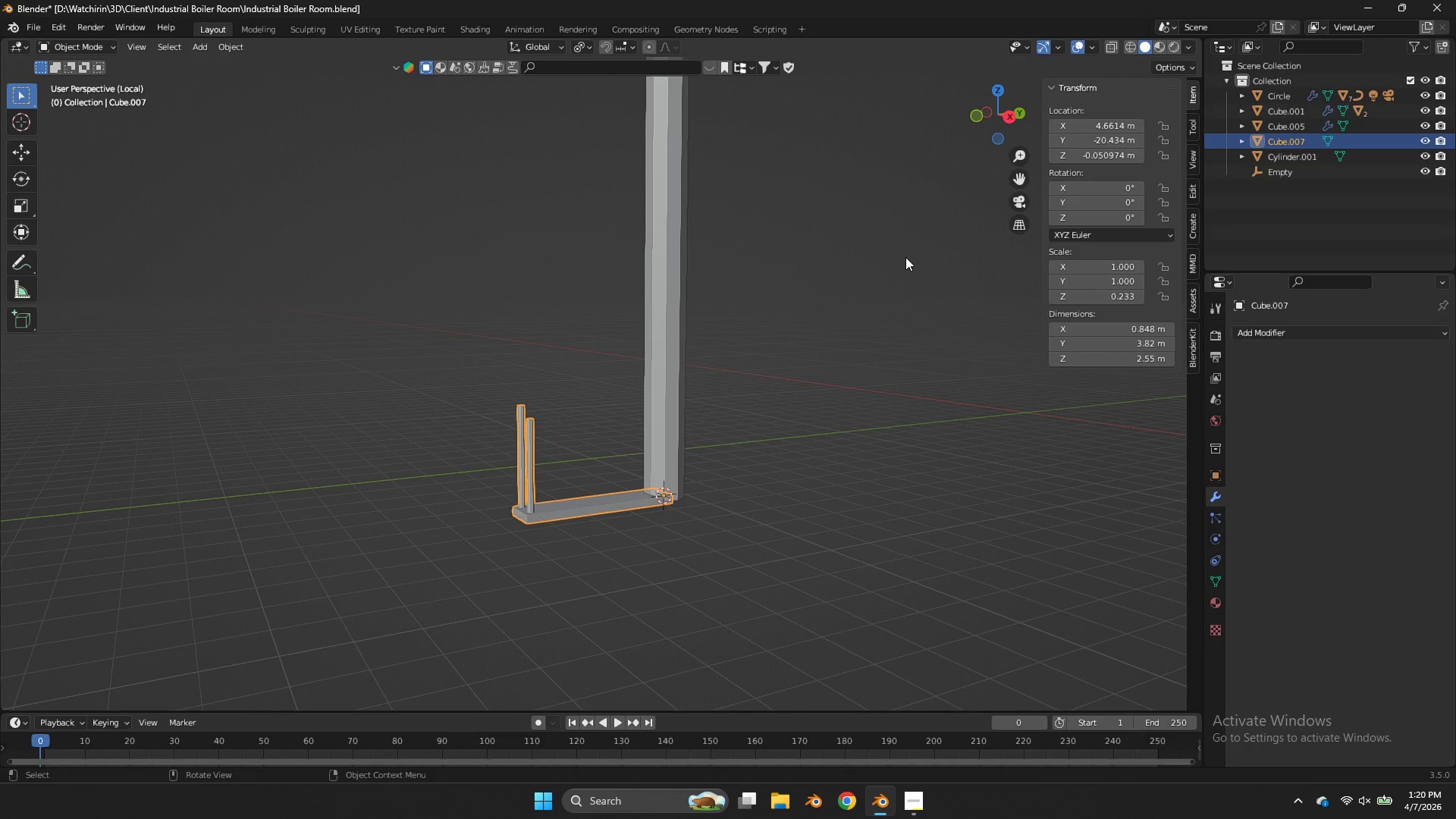 
key(Shift+ShiftLeft)
 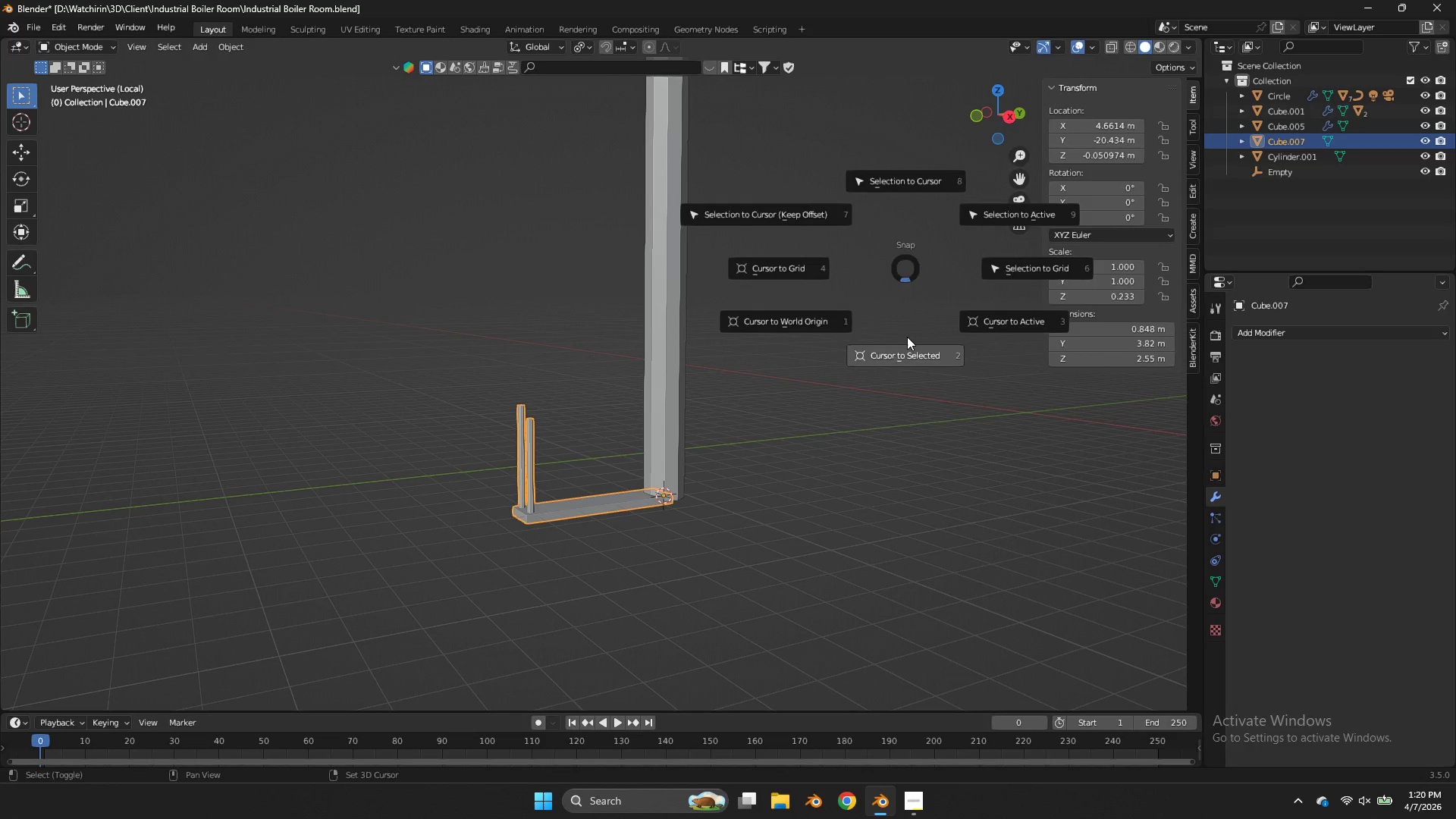 
key(Shift+S)
 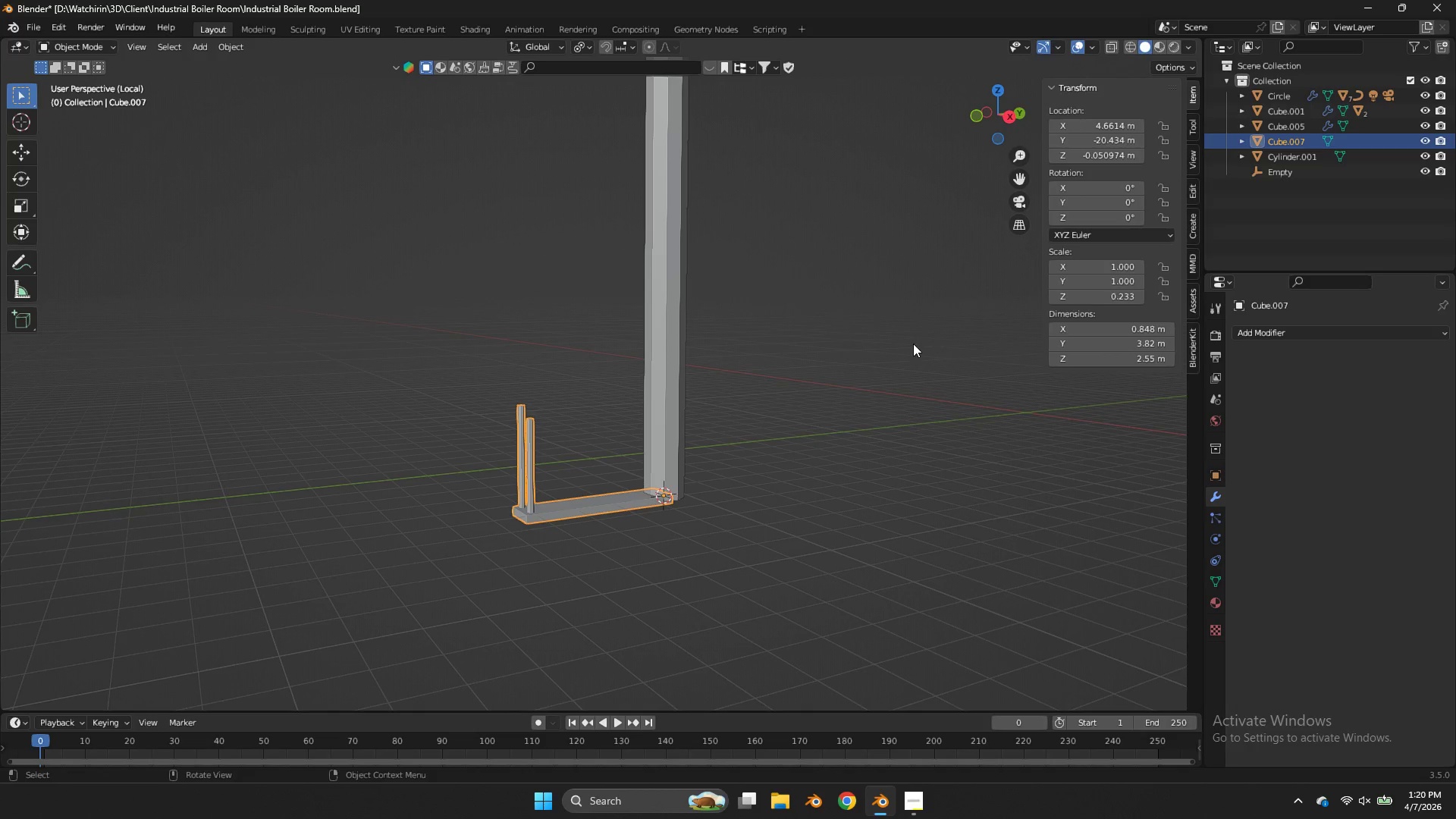 
key(Shift+ShiftLeft)
 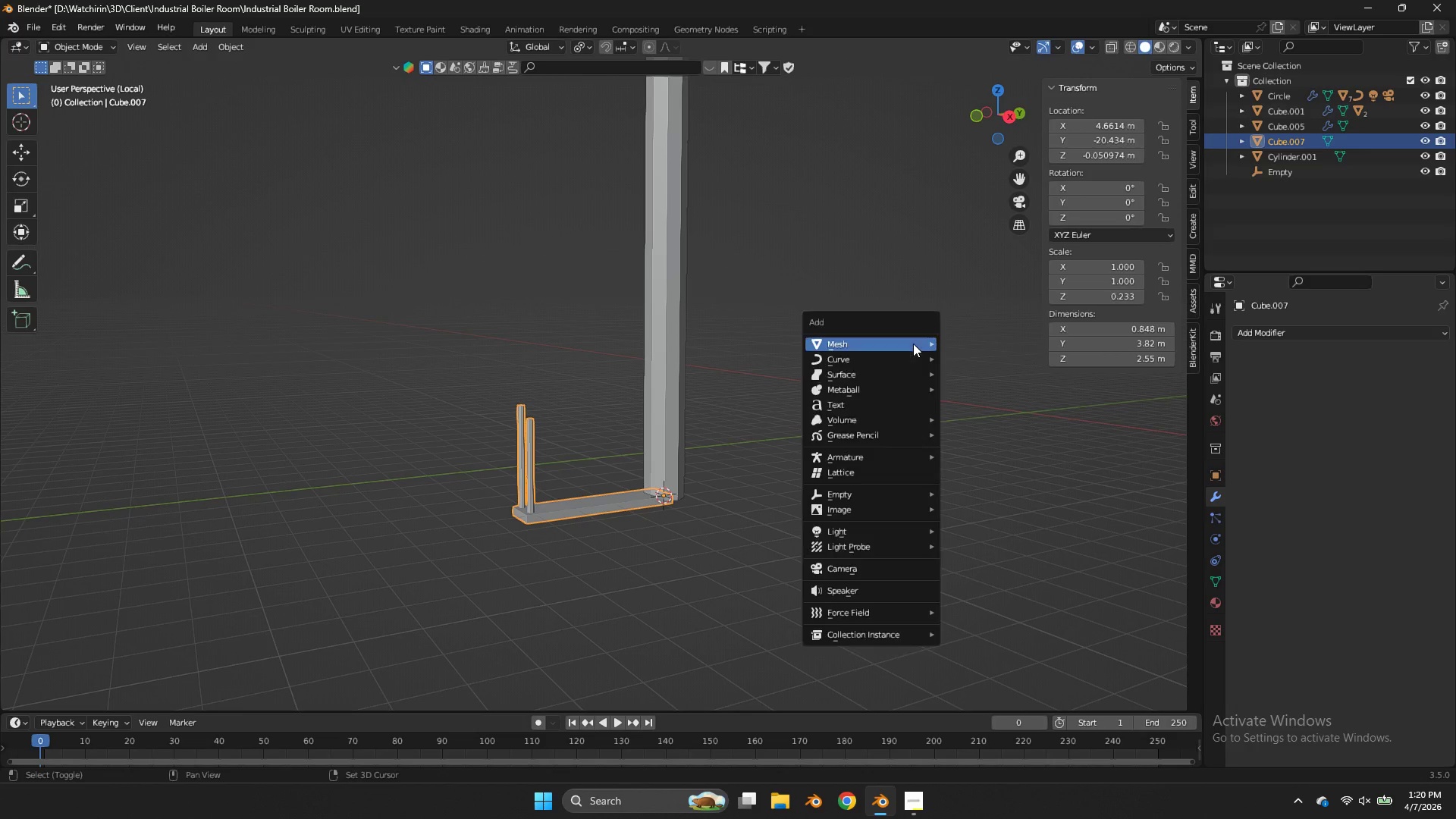 
key(Shift+A)
 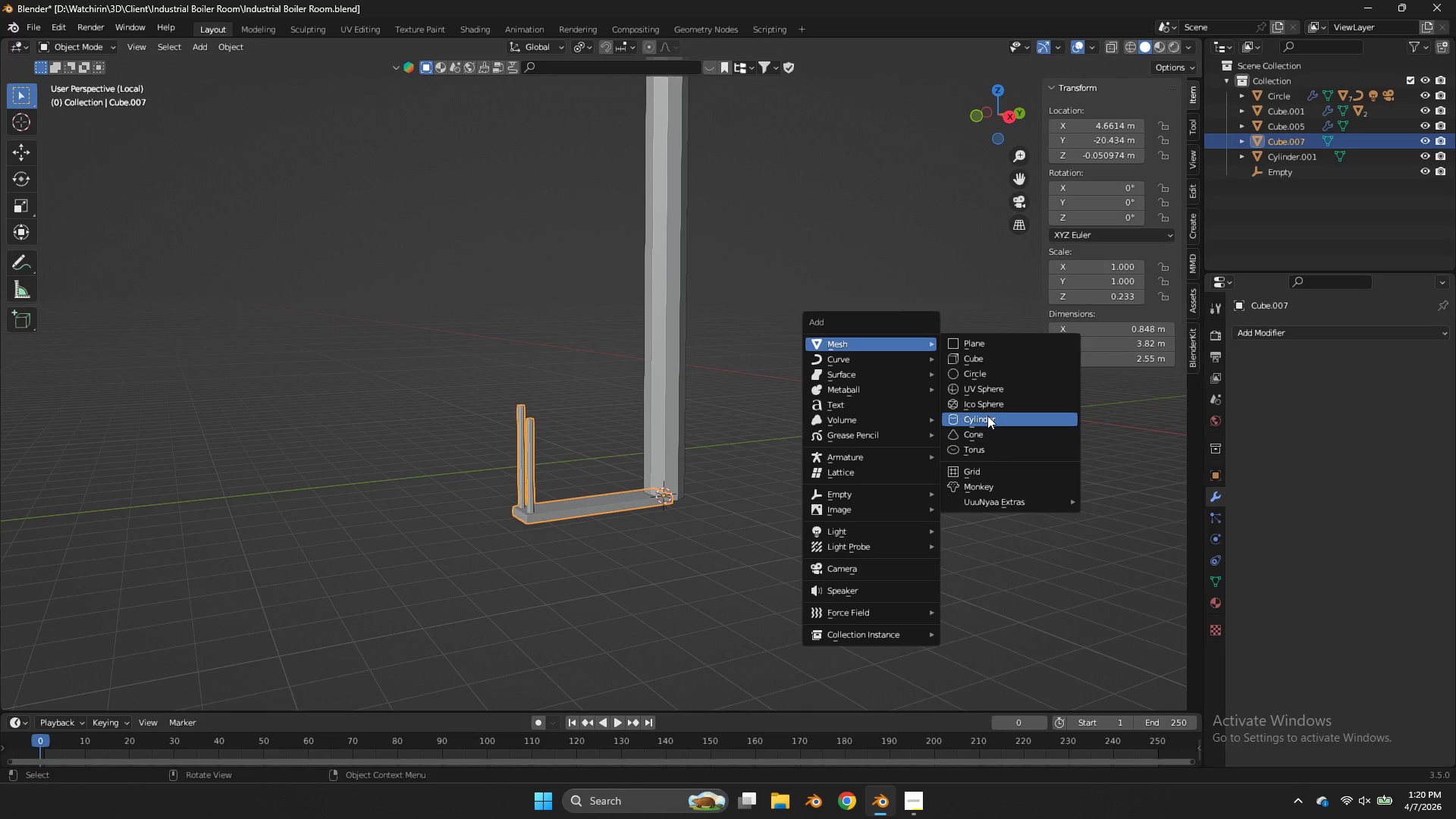 
wait(5.84)
 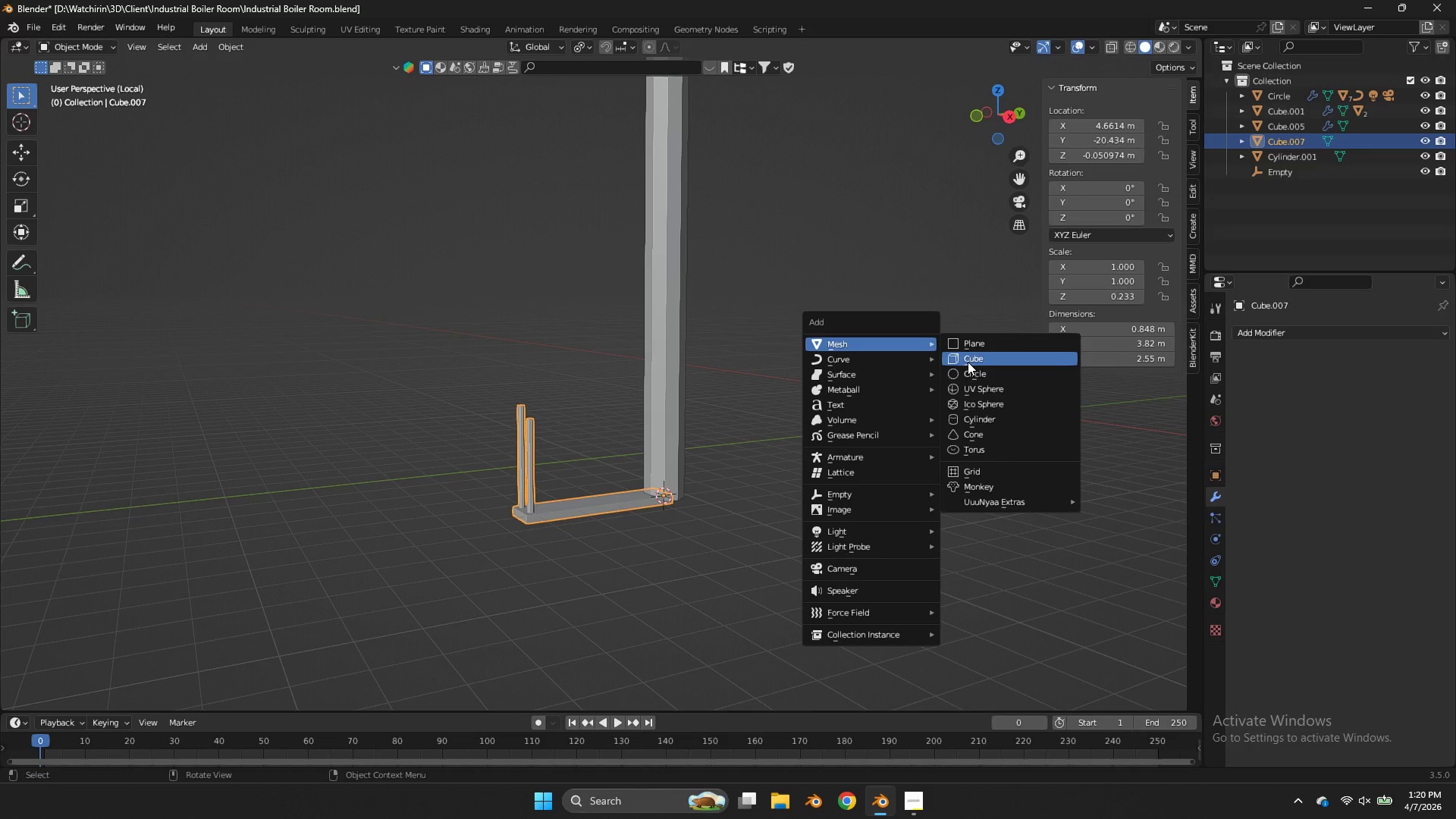 
key(Z)
 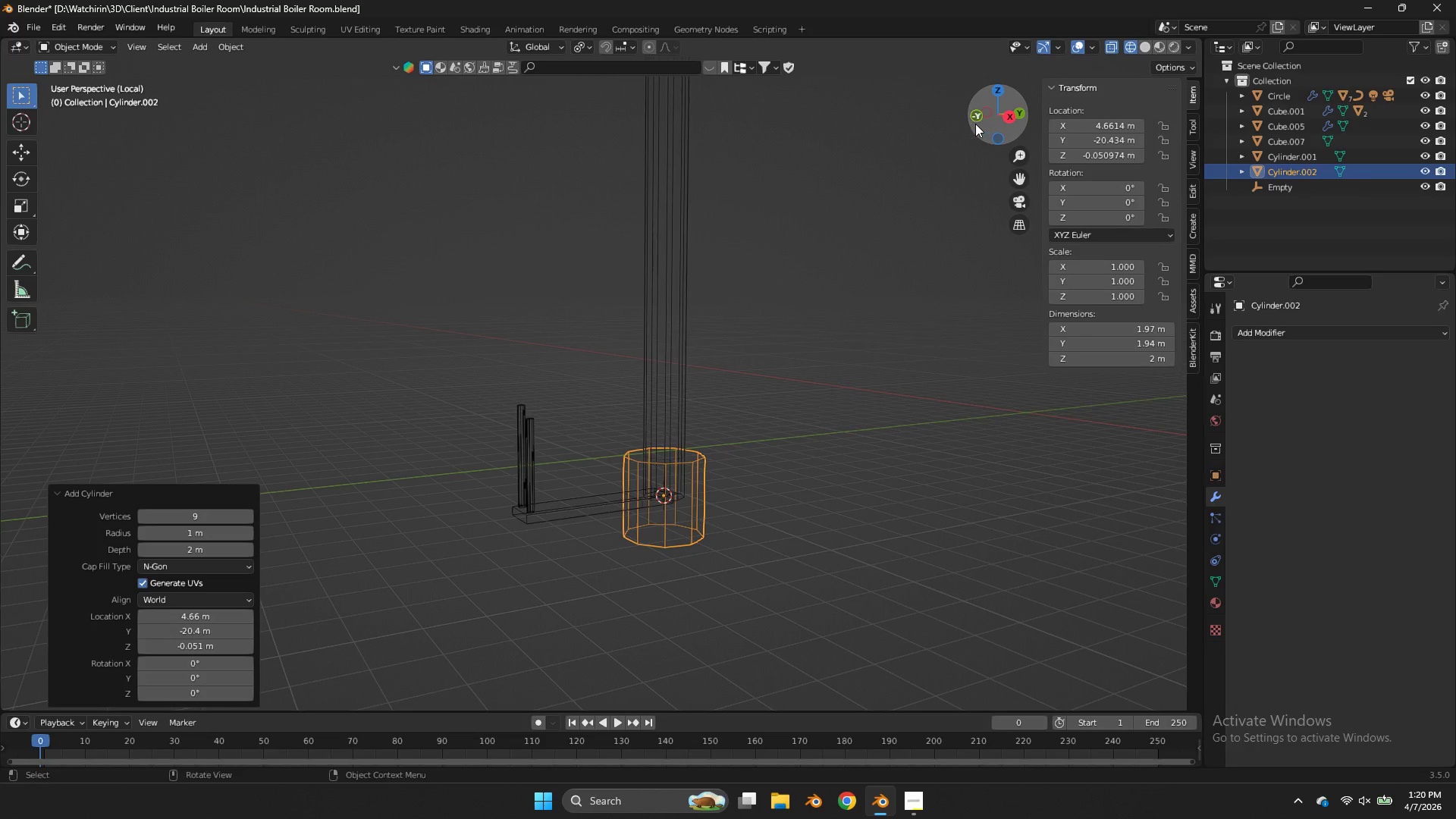 
left_click([975, 124])
 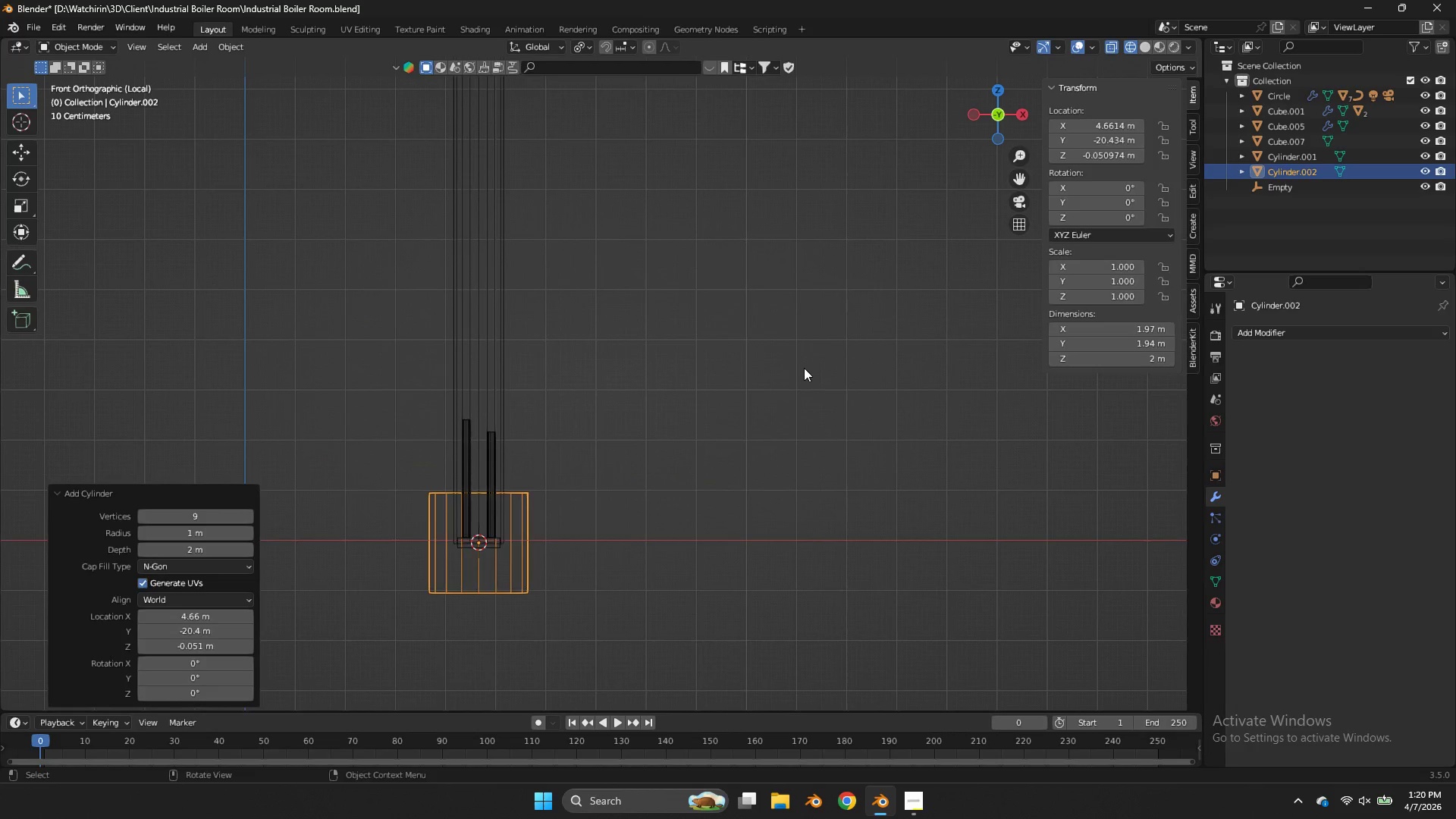 
key(Tab)
 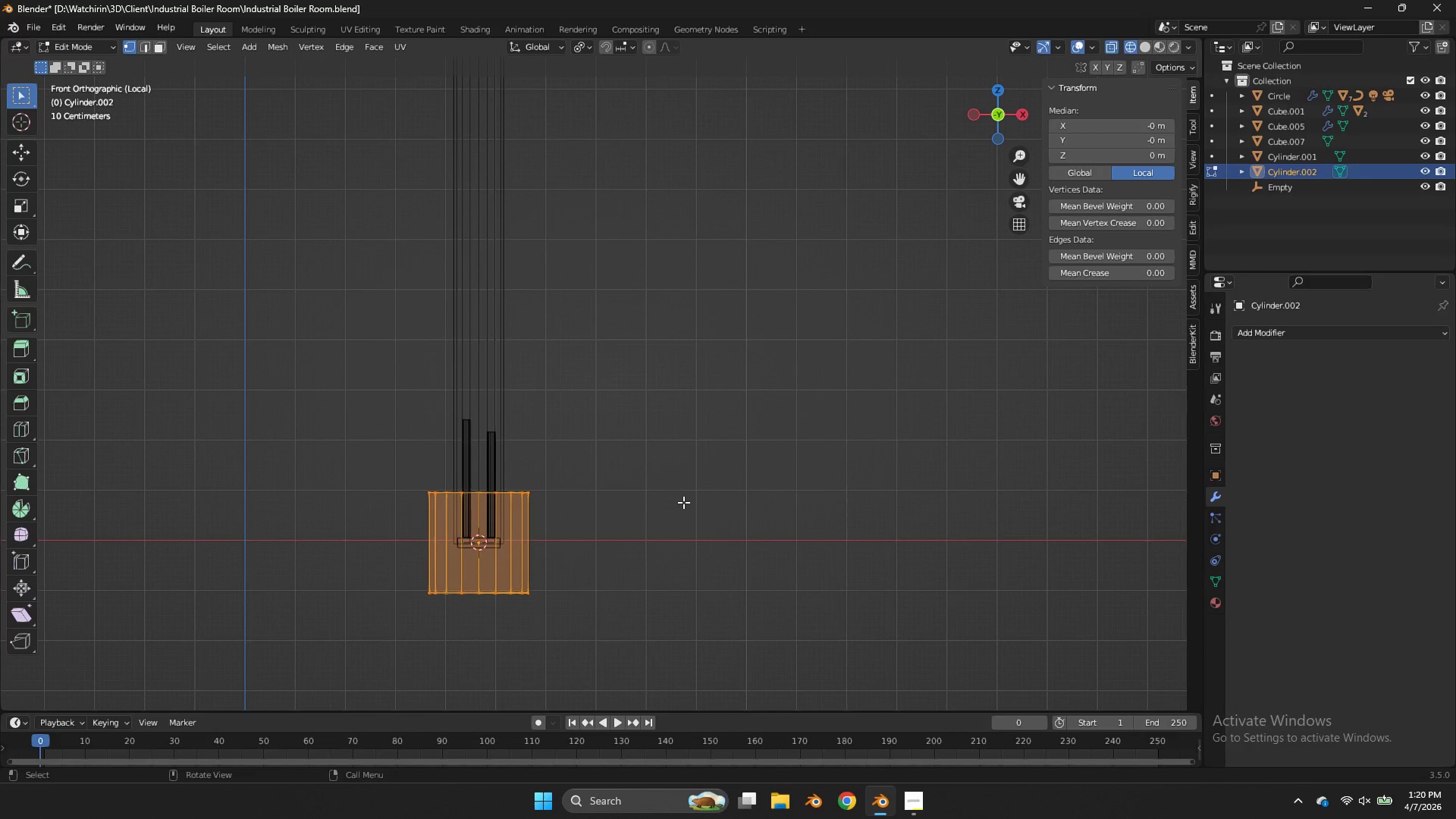 
key(R)
 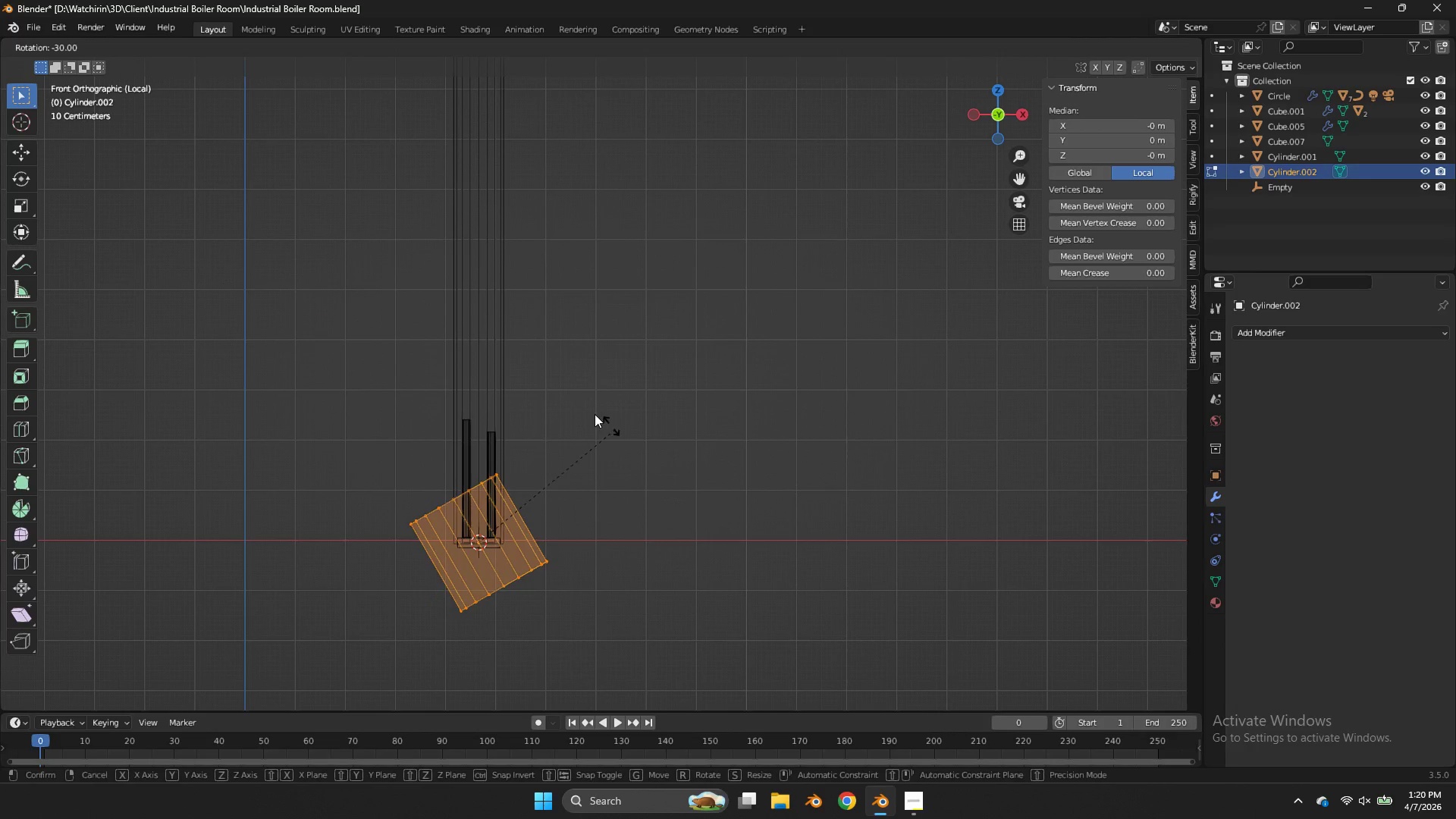 
hold_key(key=ControlLeft, duration=1.73)
left_click([454, 413])
 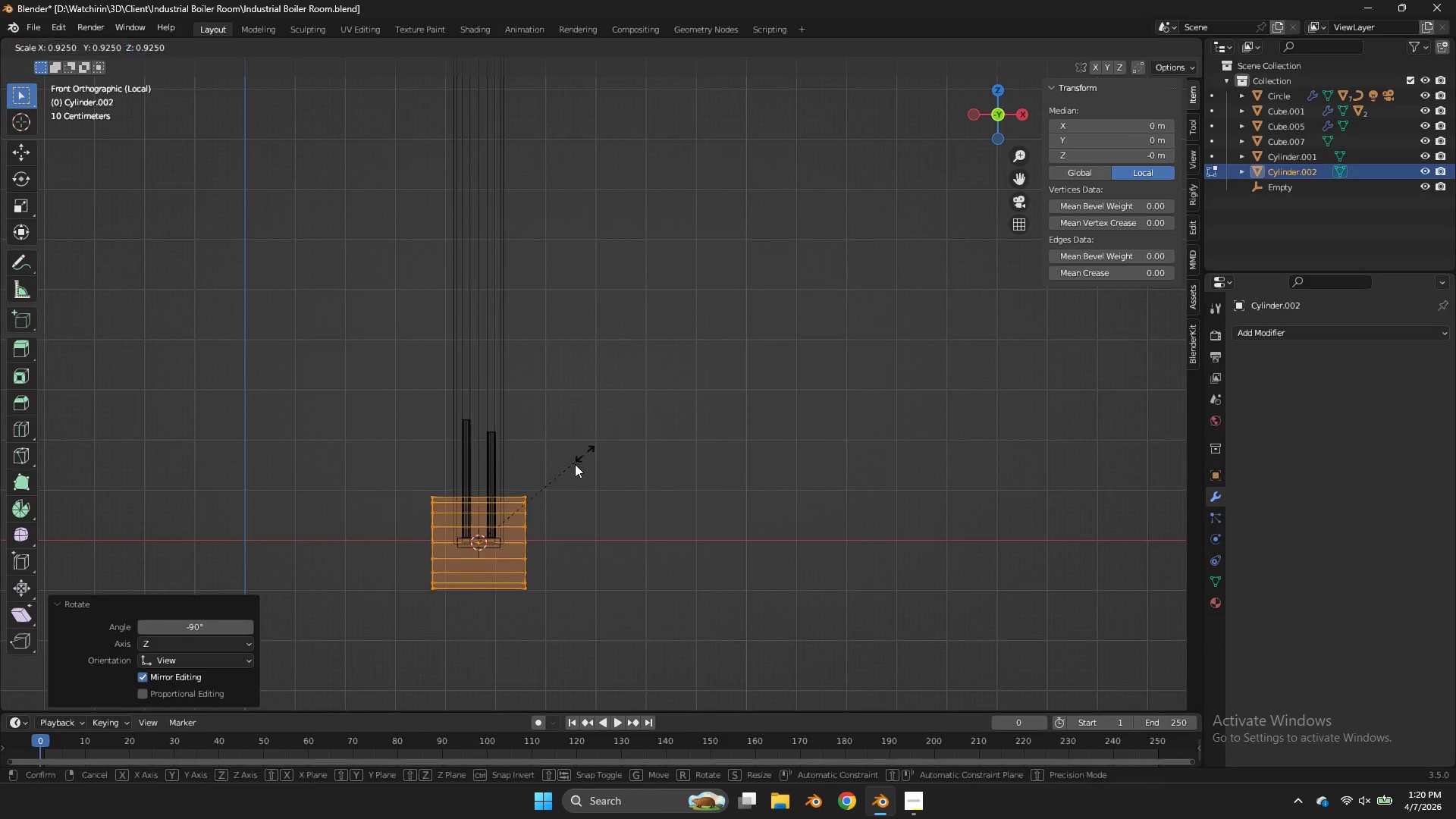 
type(sgz)
 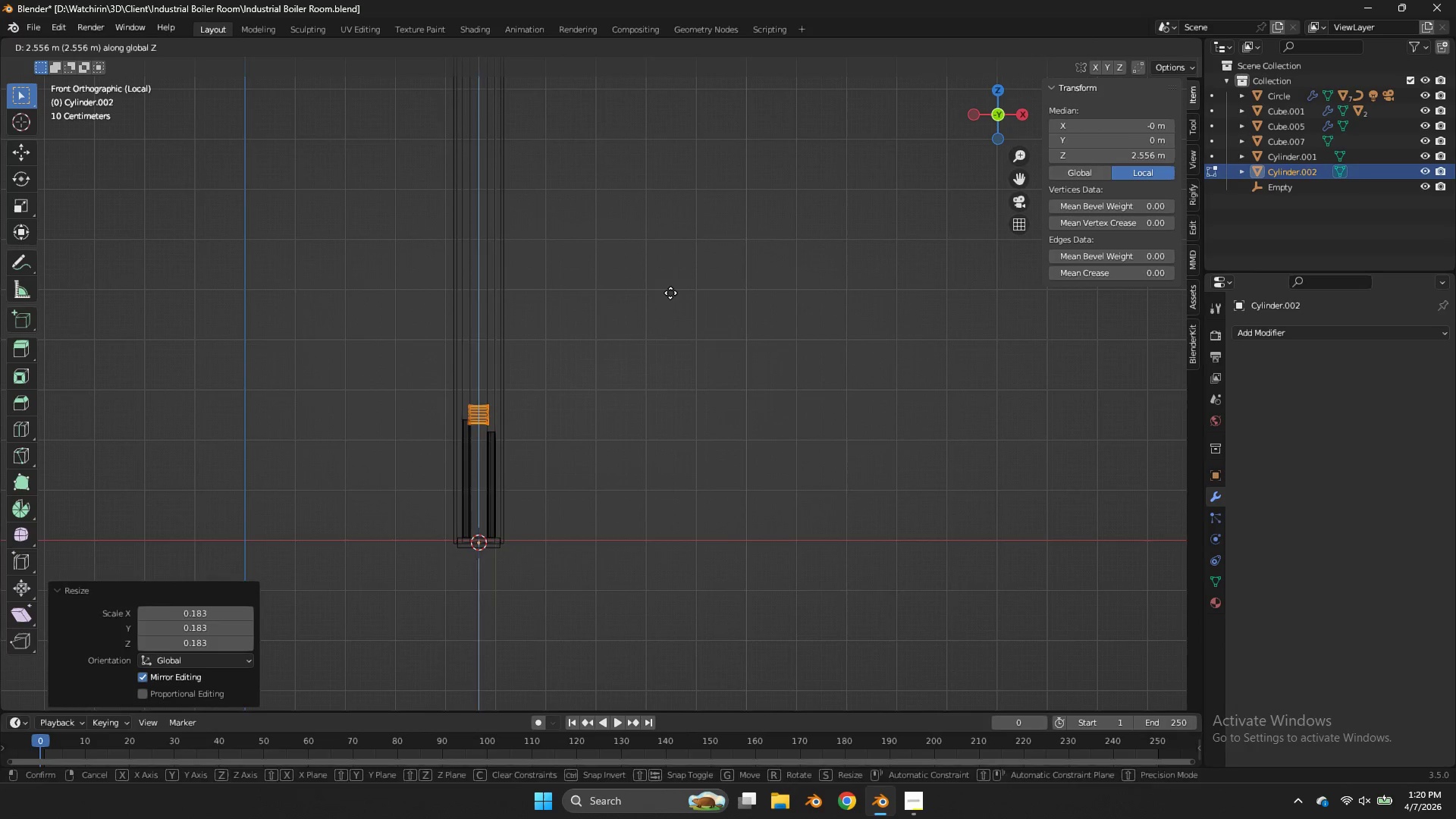 
left_click([670, 293])
 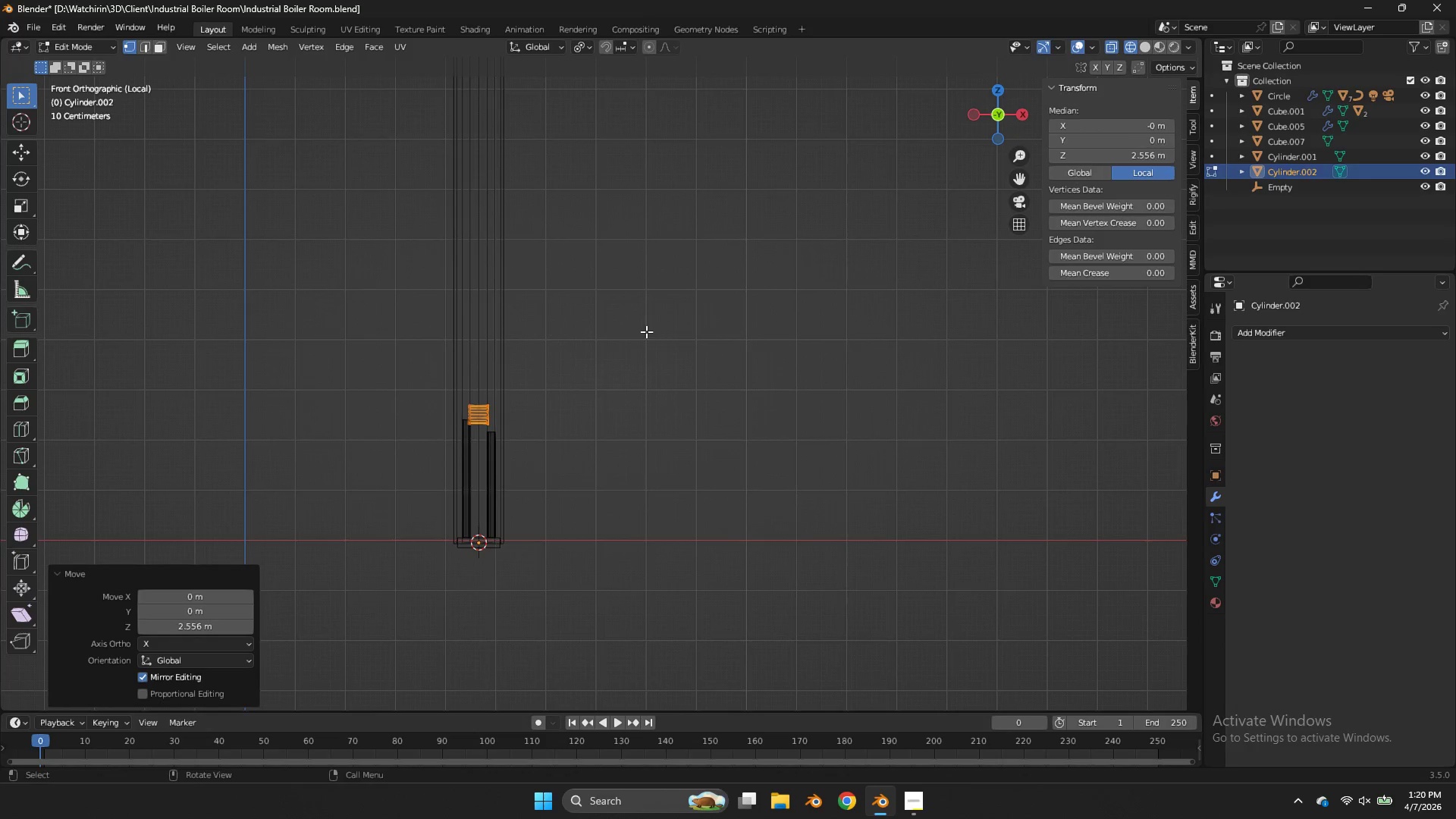 
key(S)
 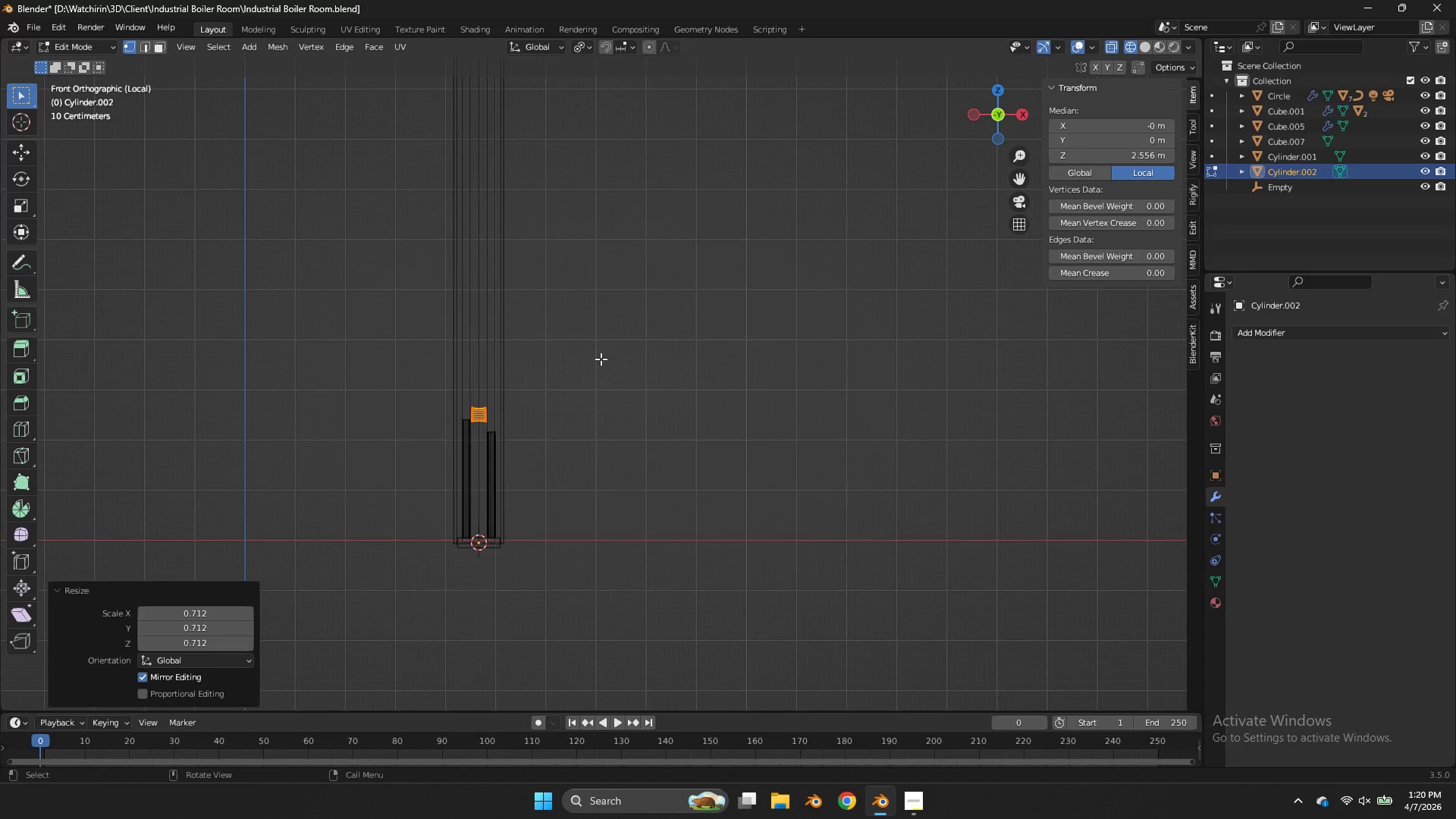 
left_click([601, 359])
 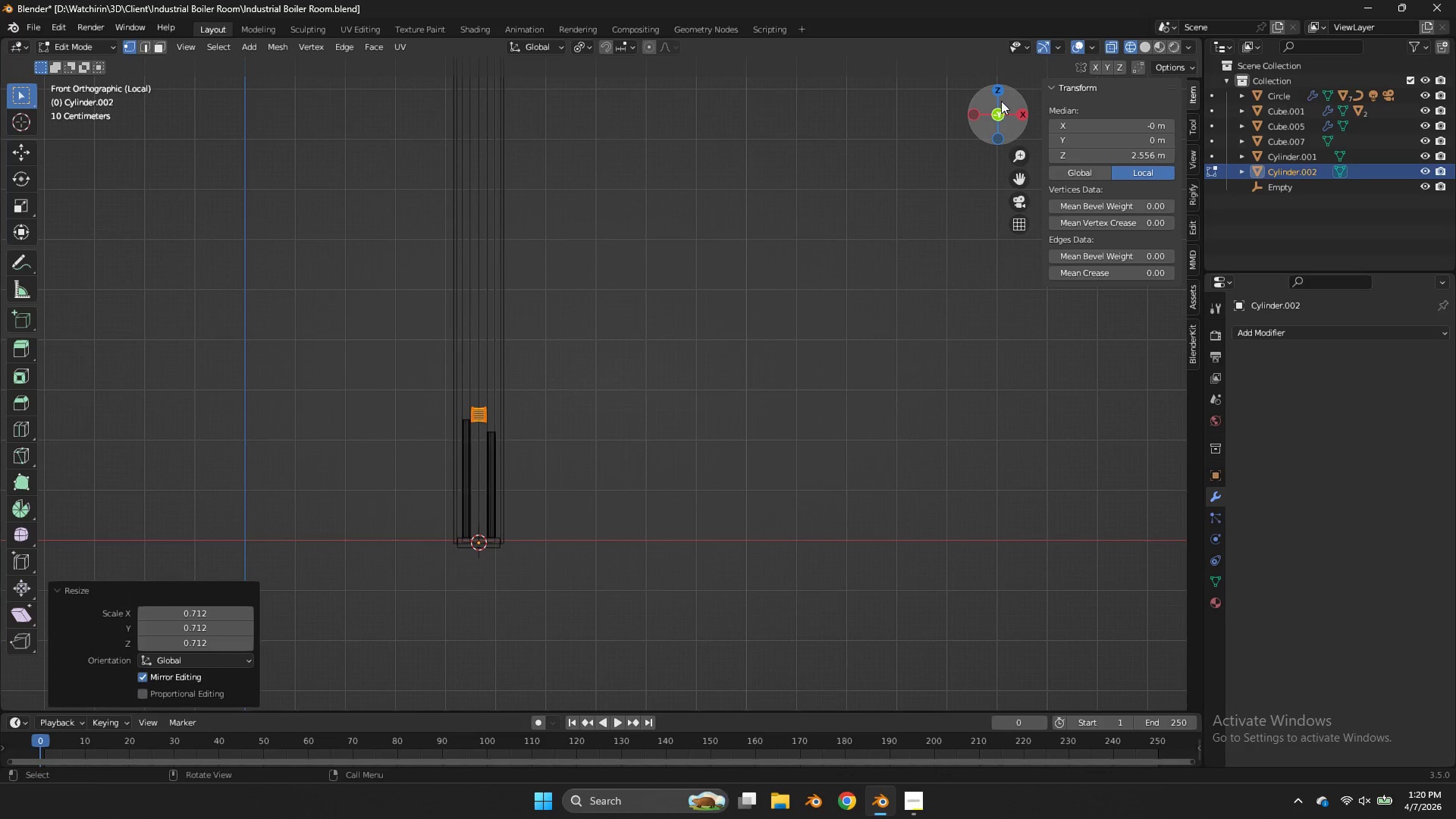 
left_click([1024, 115])
 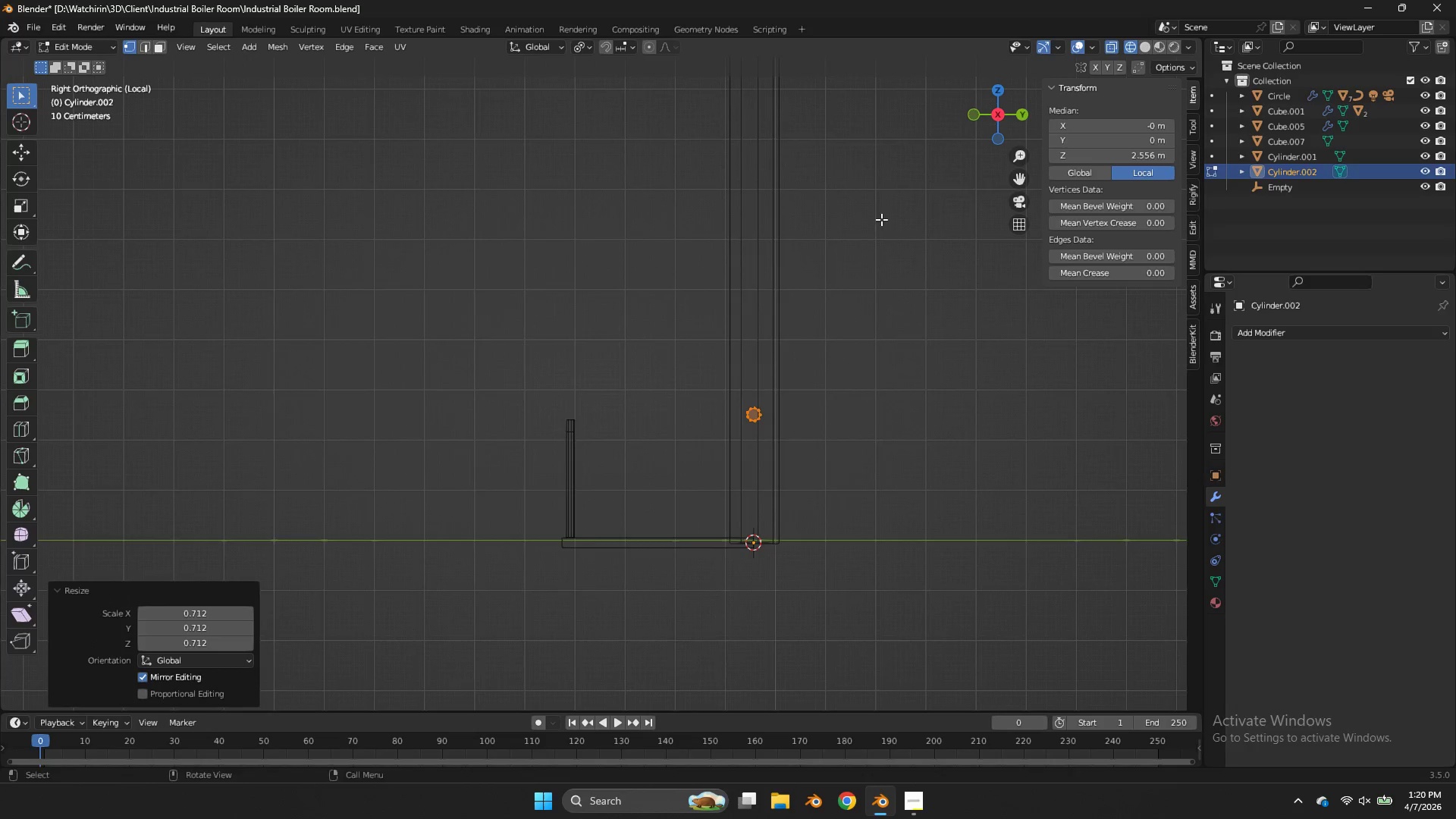 
type(gy)
 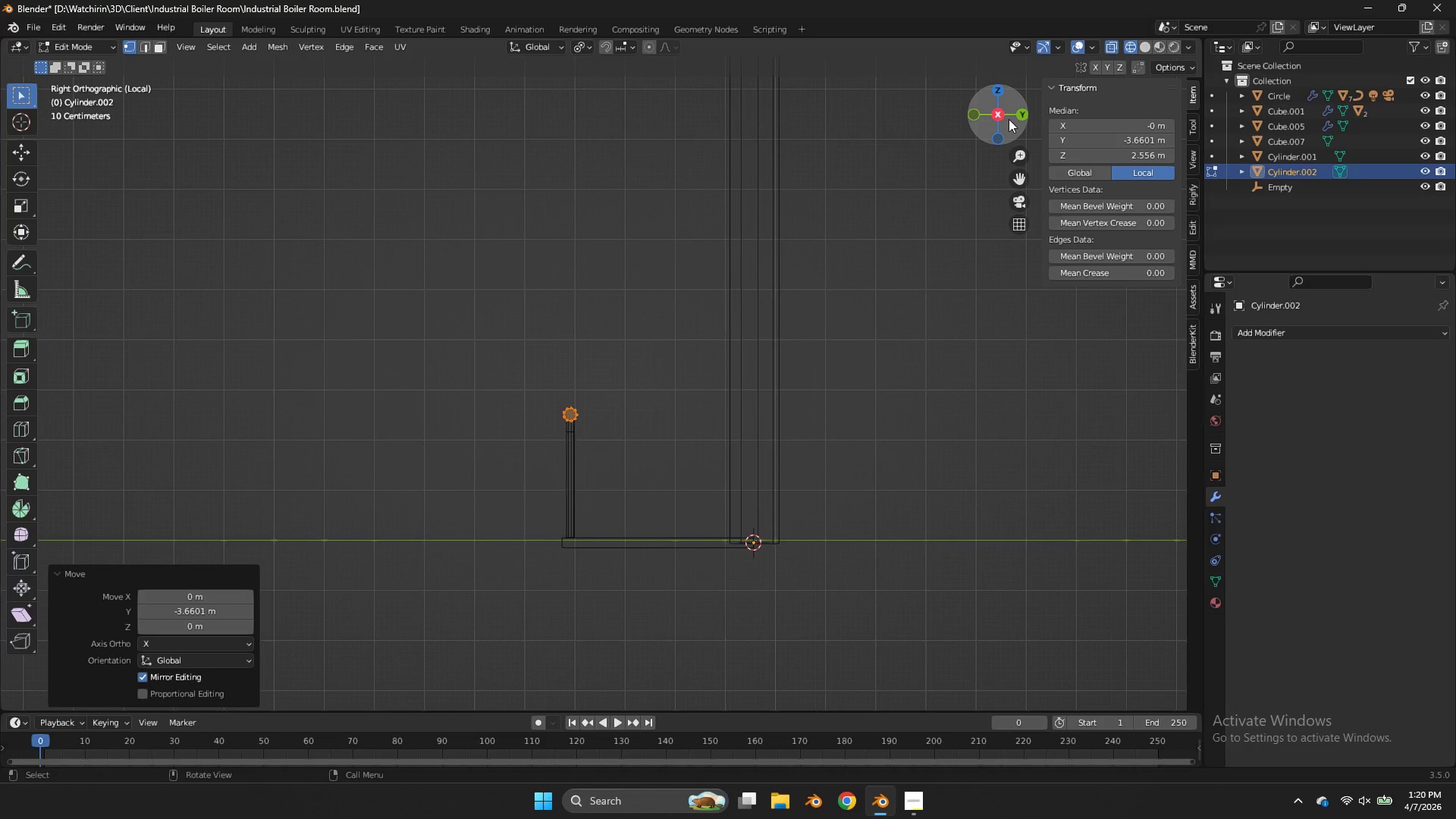 
left_click([968, 115])
 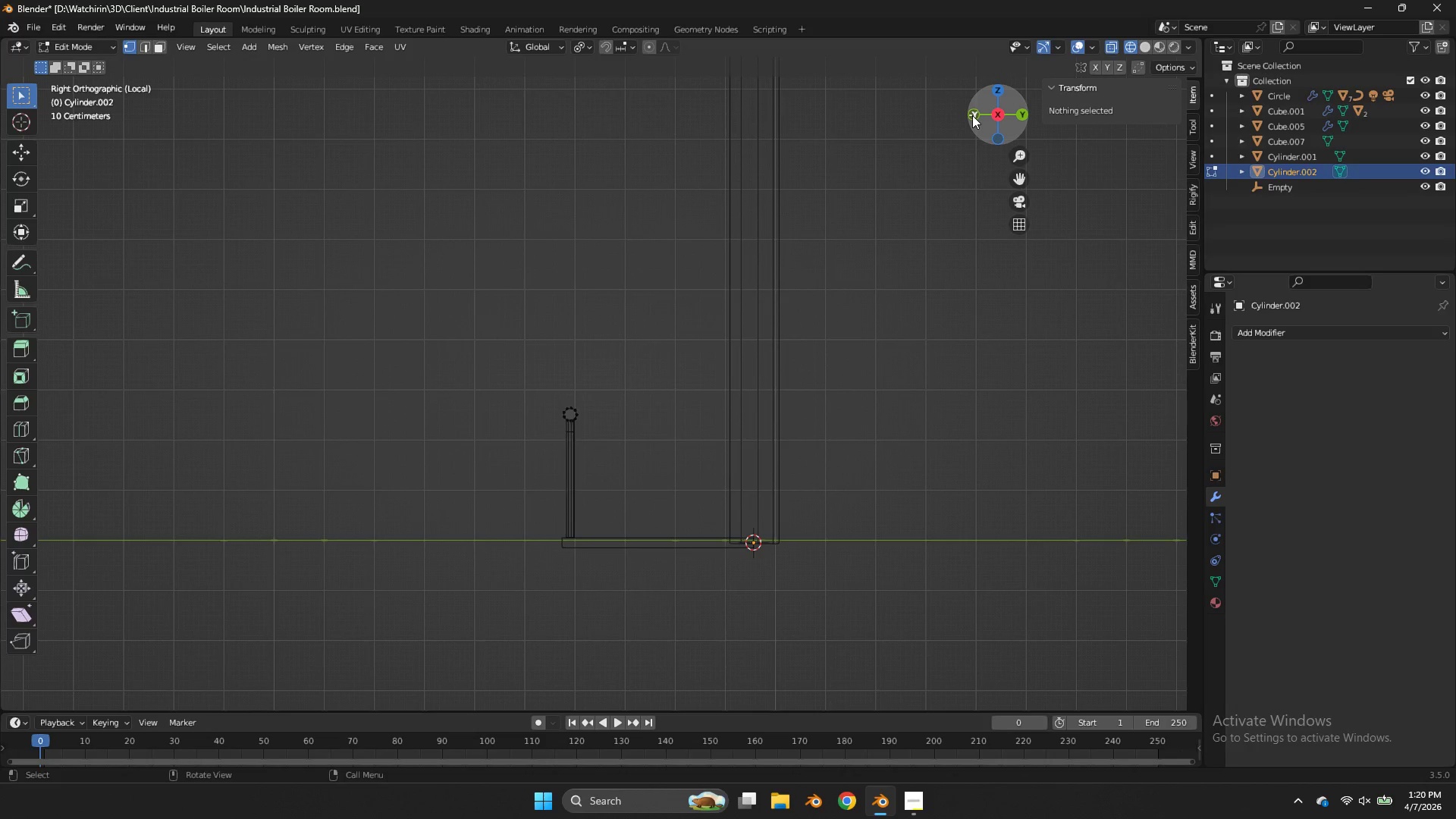 
key(Control+ControlLeft)
 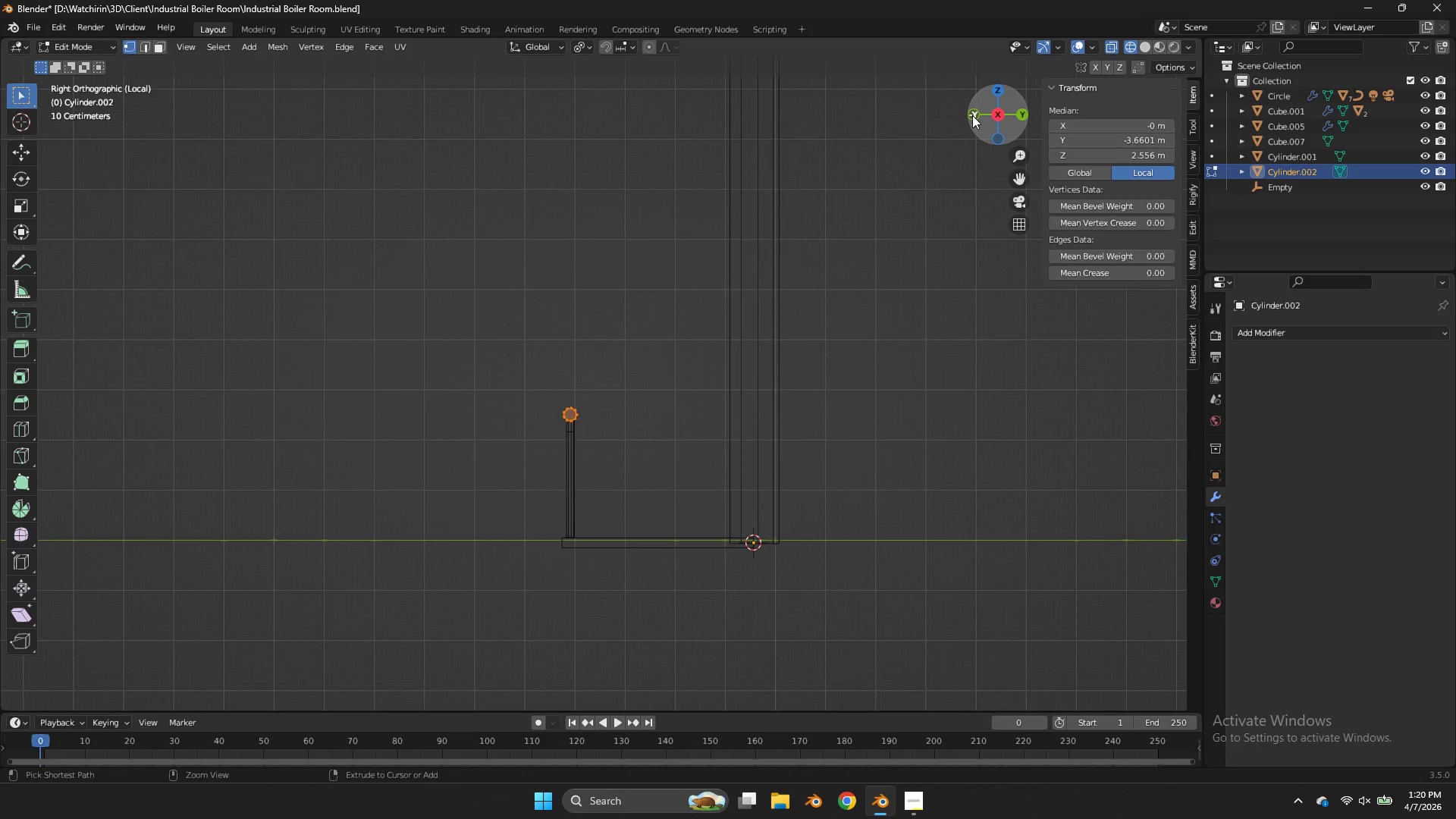 
key(Control+Z)
 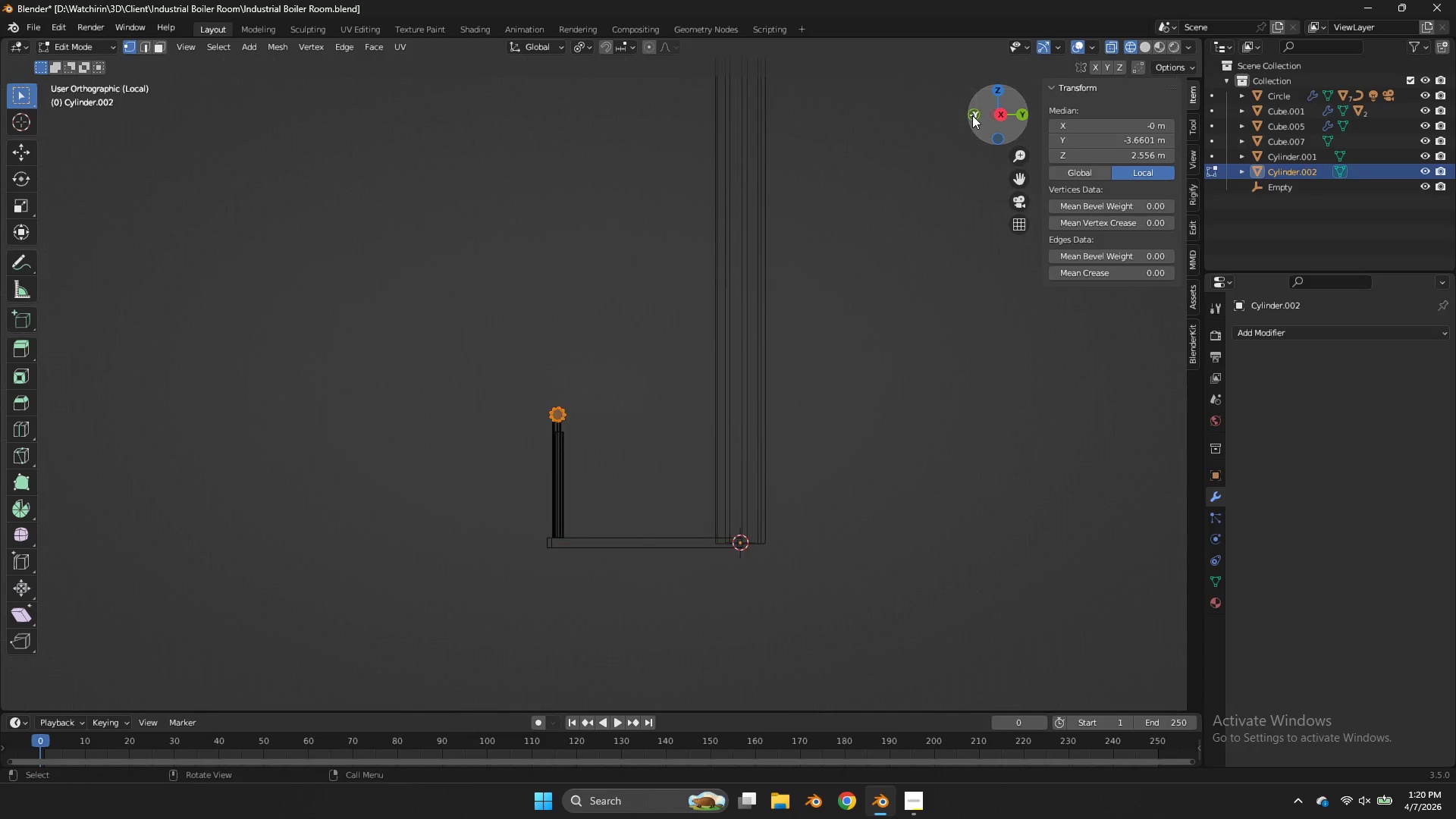 
left_click([972, 115])
 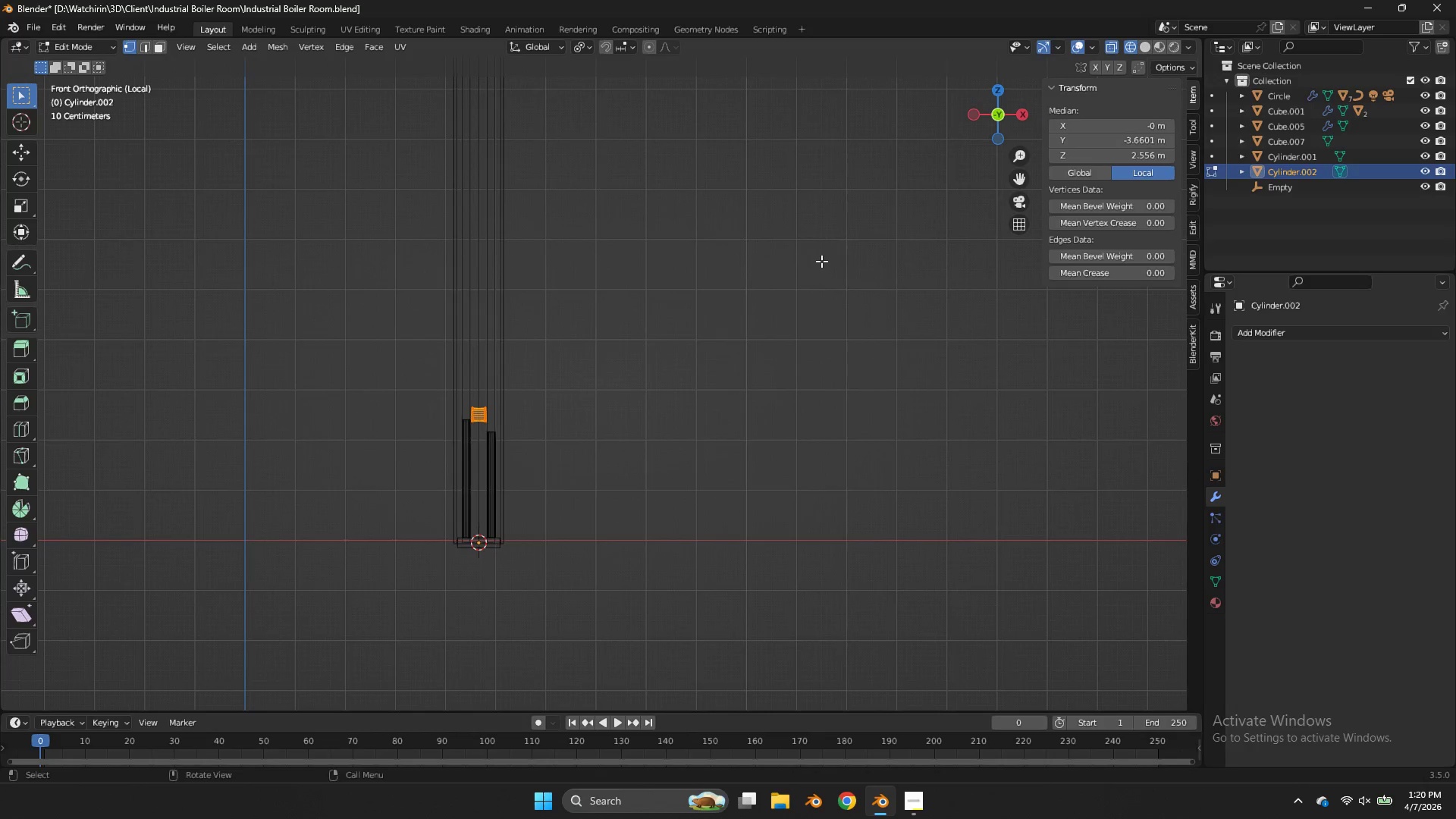 
type(sysx)
 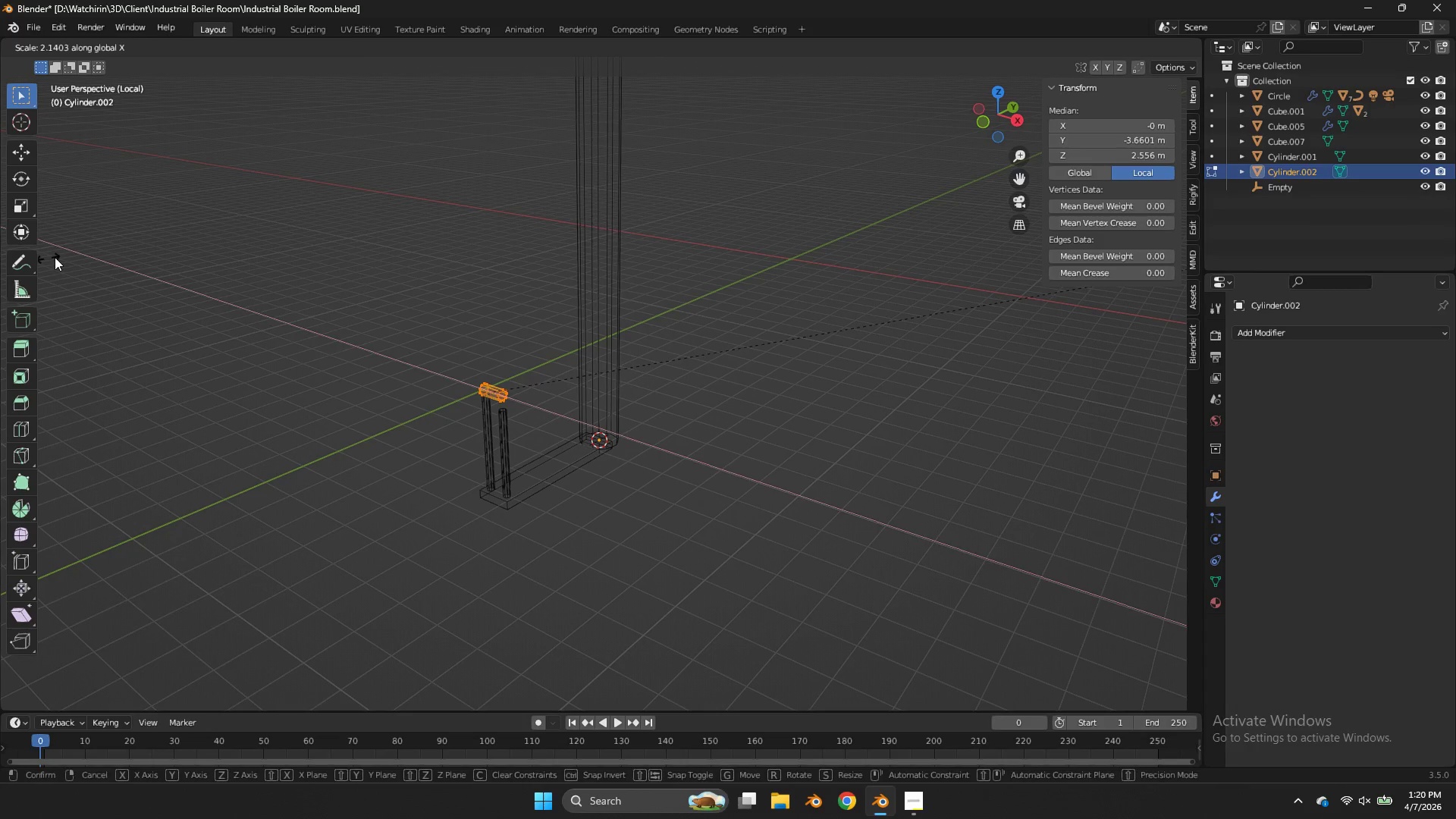 
left_click_drag(start_coordinate=[1002, 111], to_coordinate=[924, 157])
 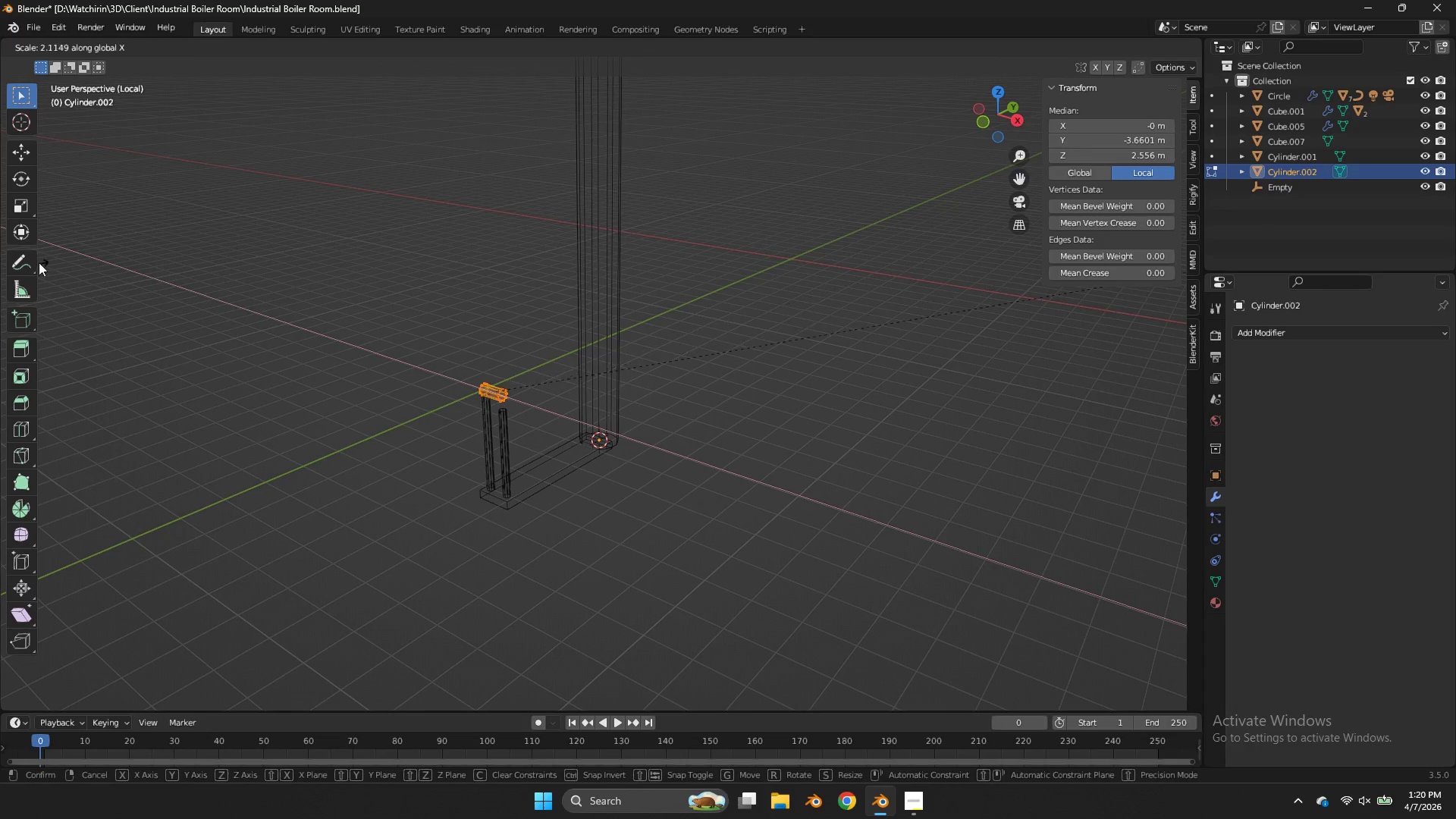 
left_click_drag(start_coordinate=[53, 257], to_coordinate=[62, 261])
 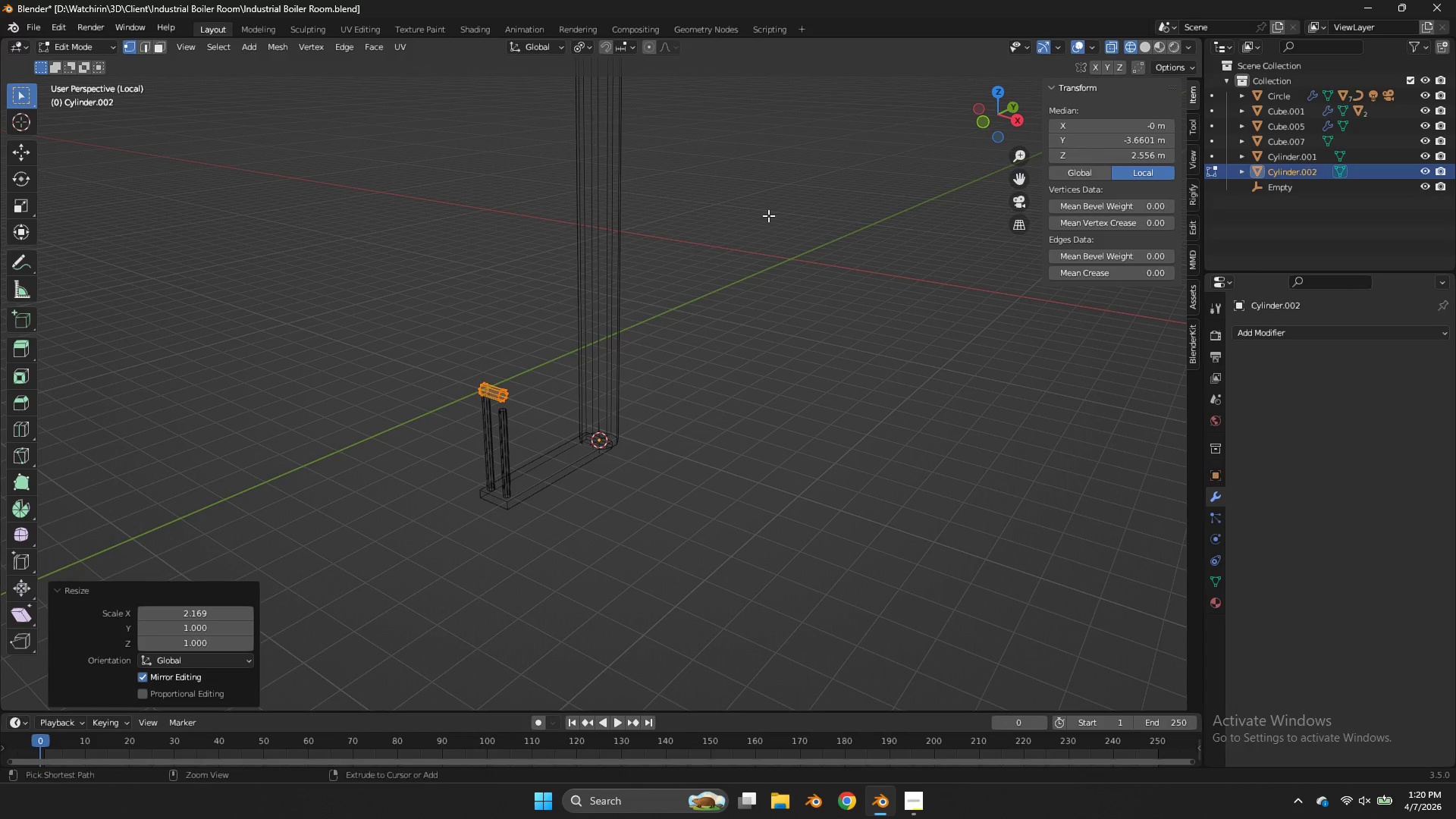 
key(Control+ControlLeft)
 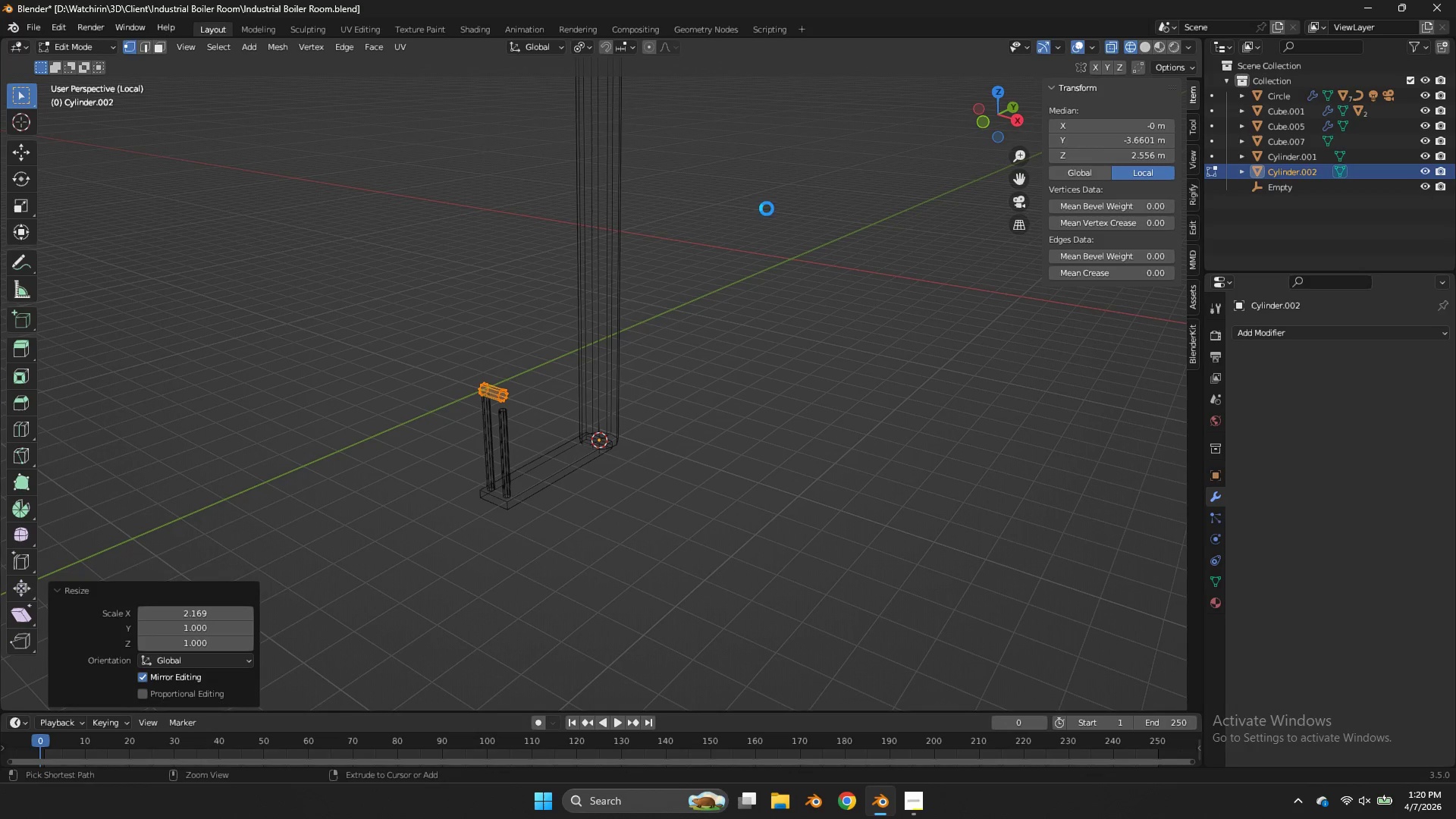 
key(Control+S)
 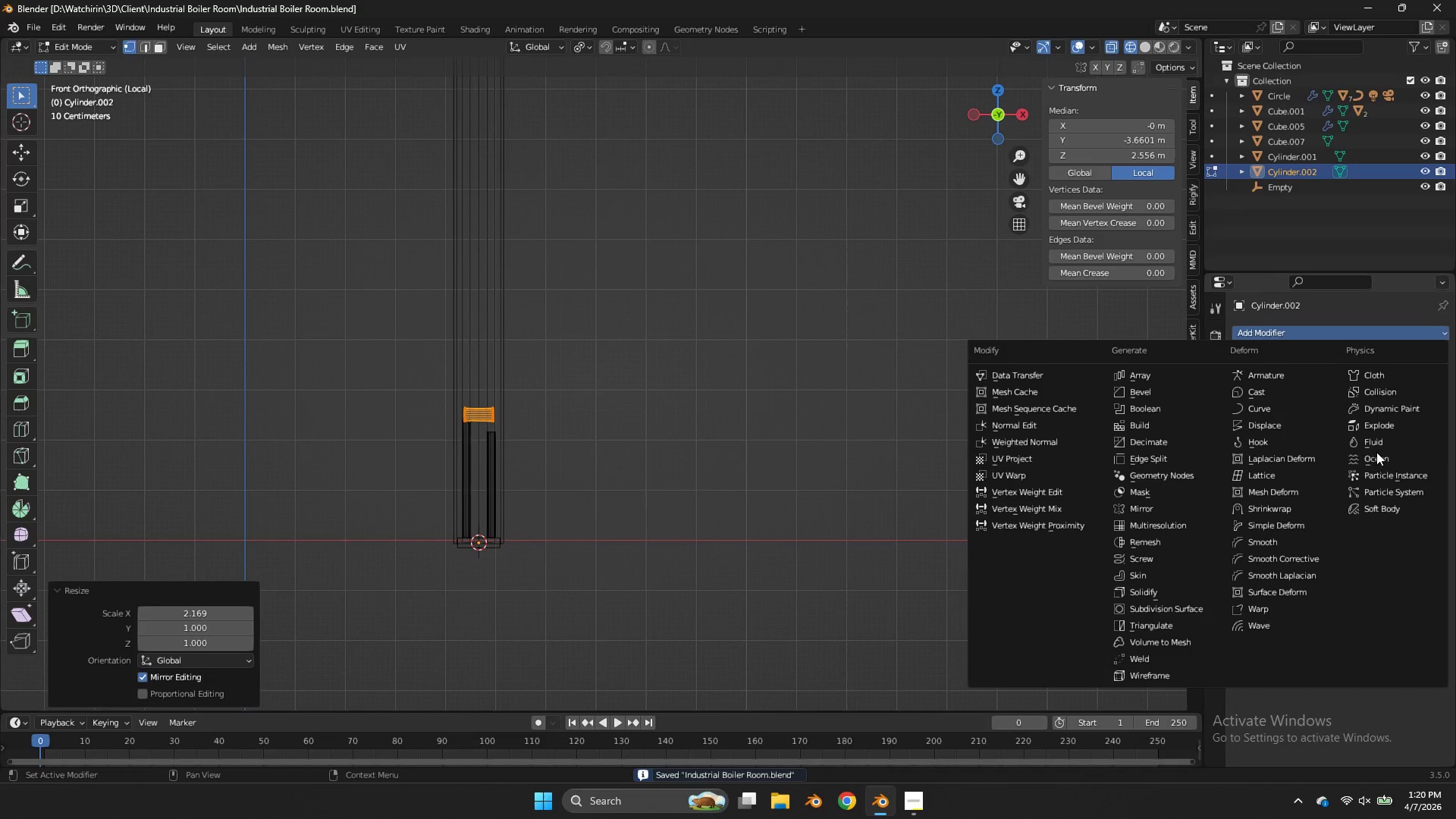 
wait(8.92)
 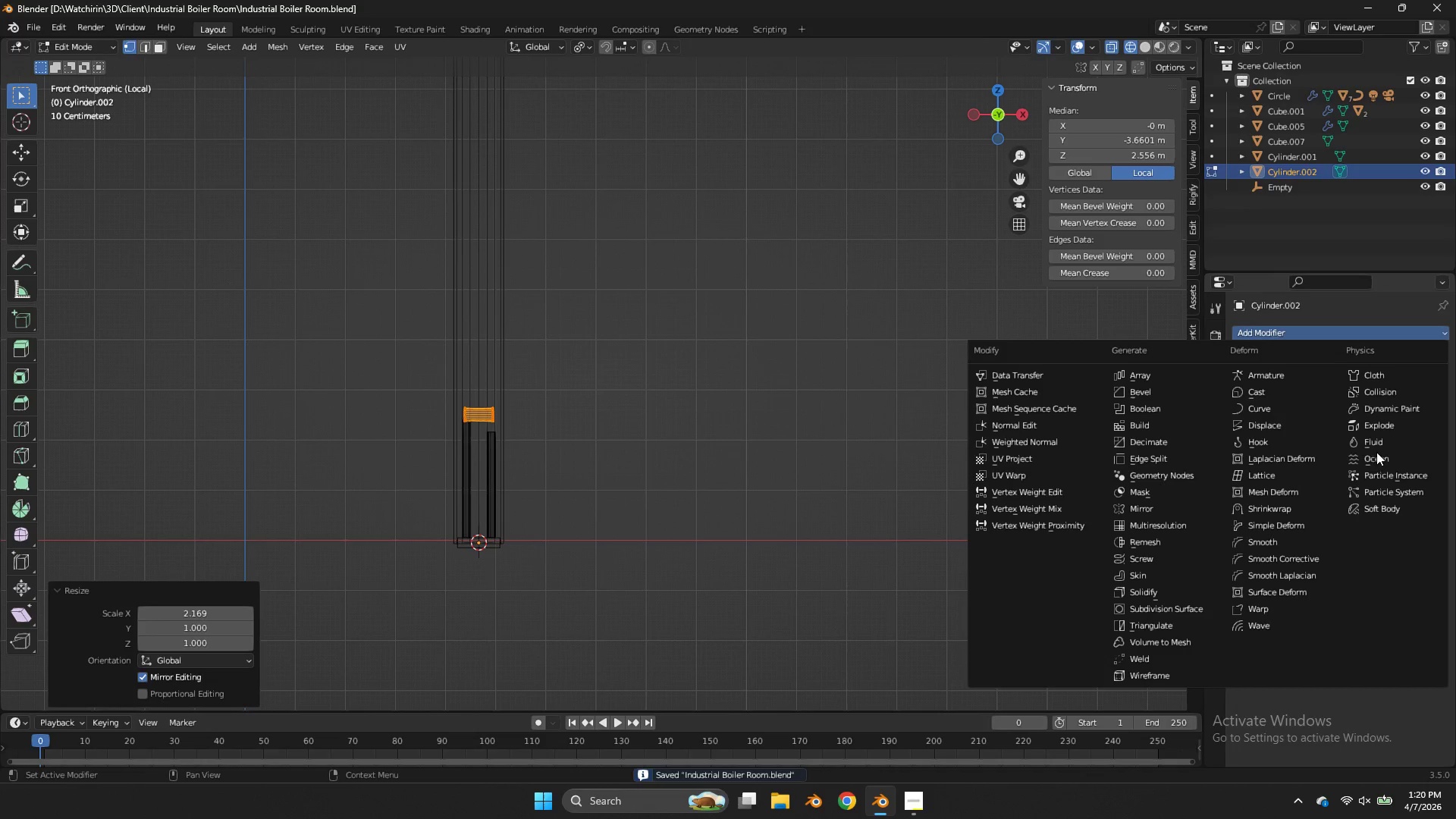 
left_click([1177, 559])
 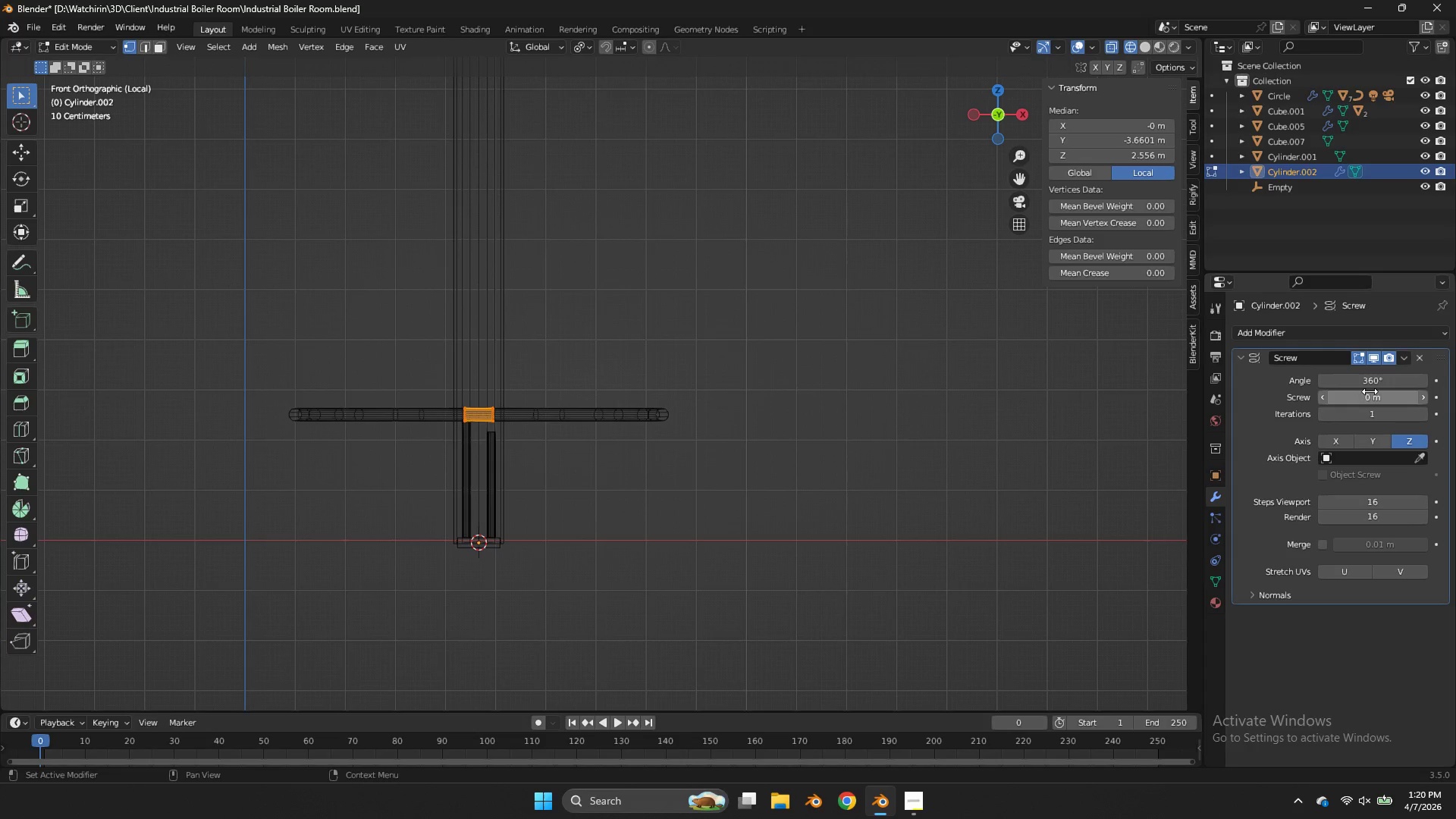 
left_click_drag(start_coordinate=[1360, 380], to_coordinate=[617, 381])
 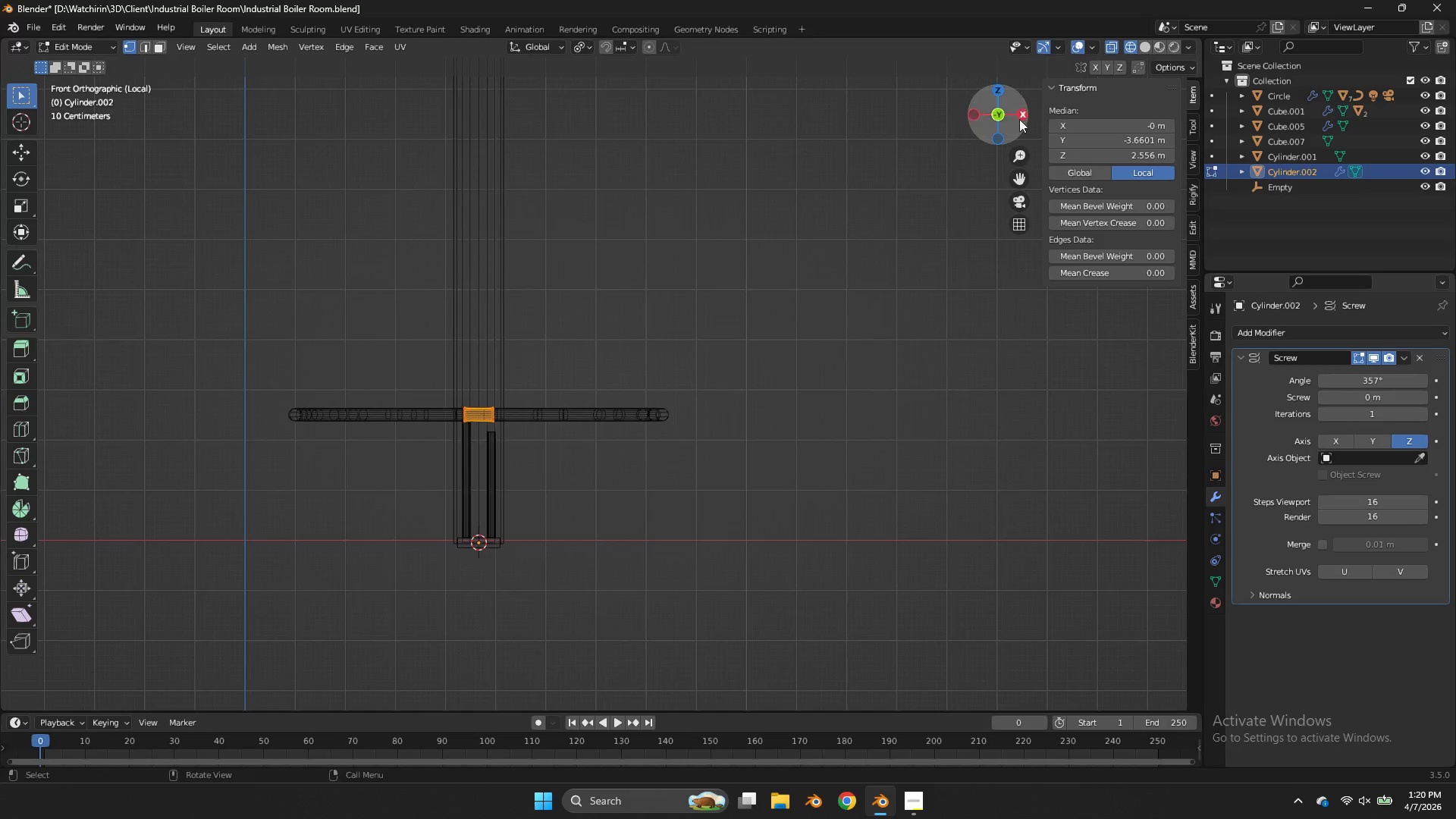 
left_click_drag(start_coordinate=[1019, 119], to_coordinate=[1047, 158])
 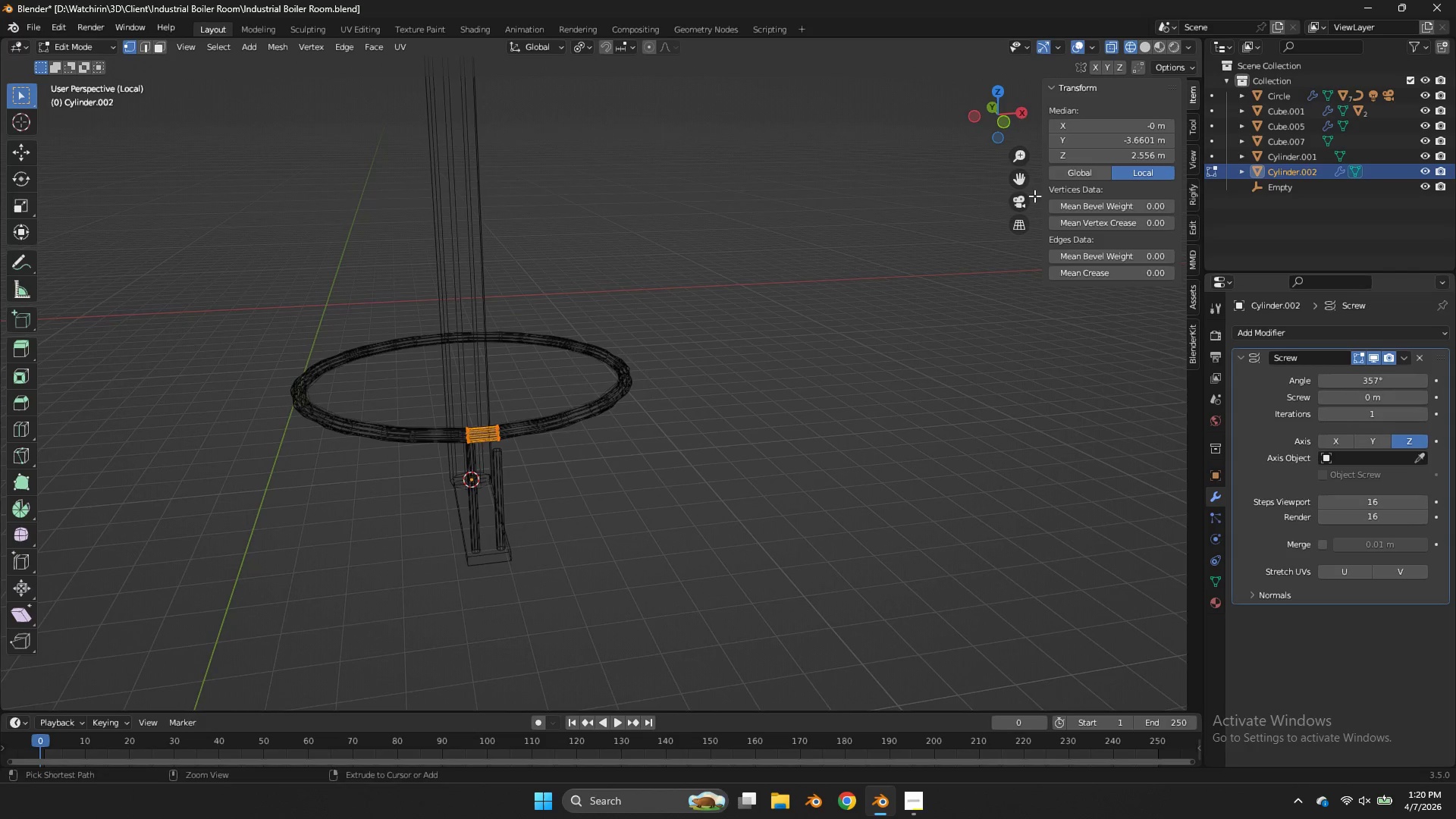 
key(Control+Z)
 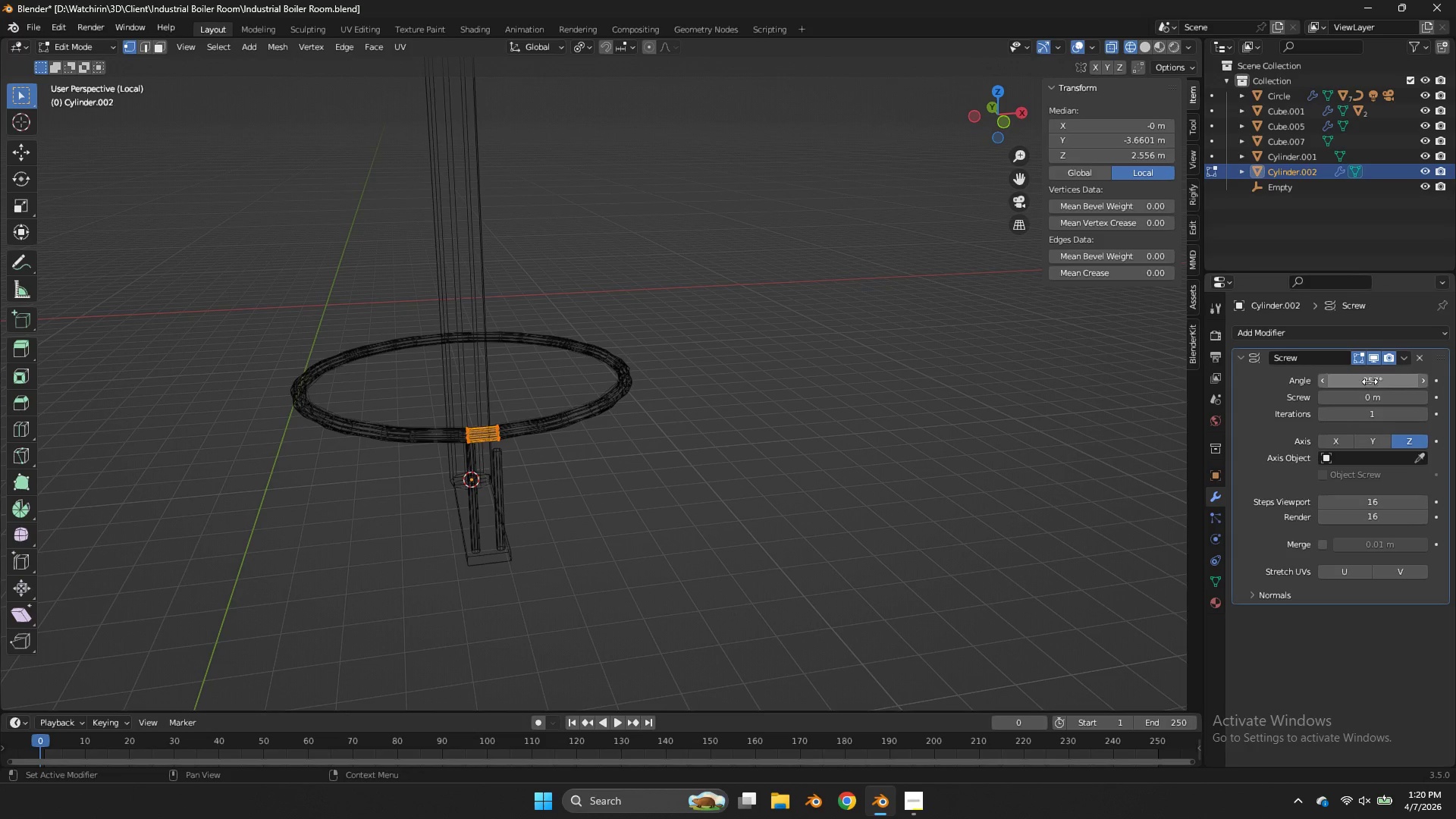 
left_click([1370, 381])
 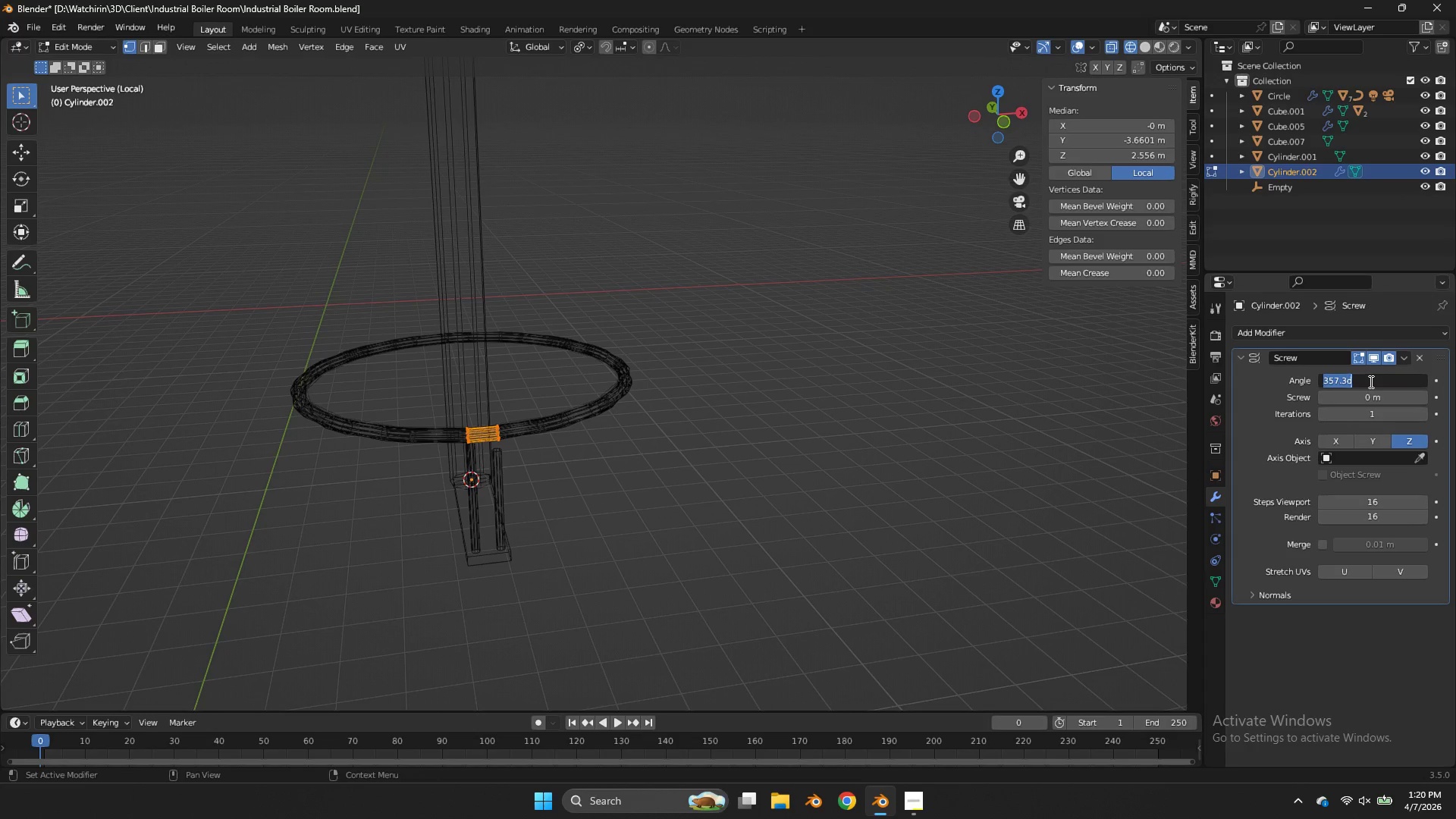 
type(60)
 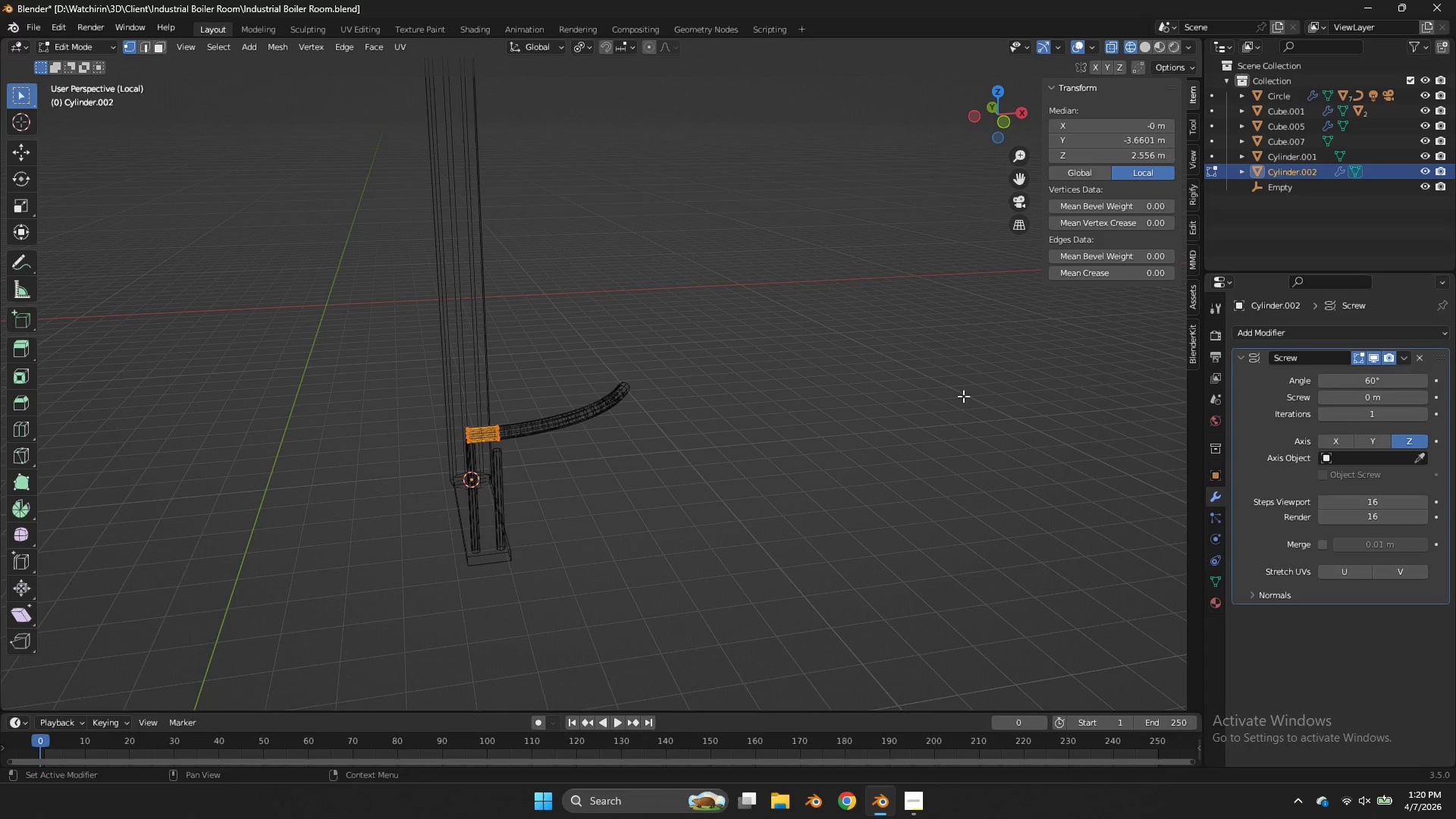 
left_click([963, 396])
 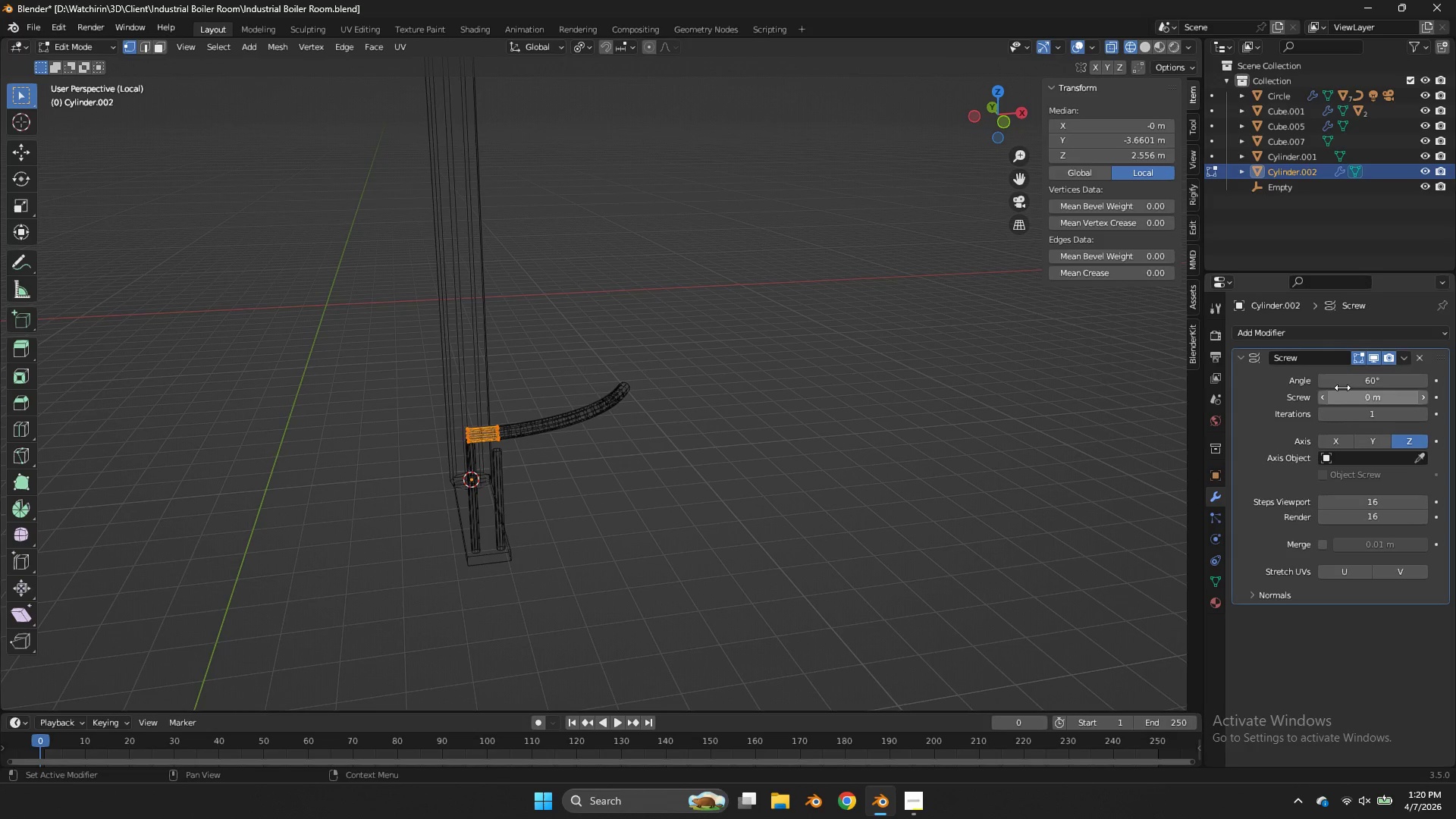 
left_click_drag(start_coordinate=[1344, 384], to_coordinate=[795, 368])
 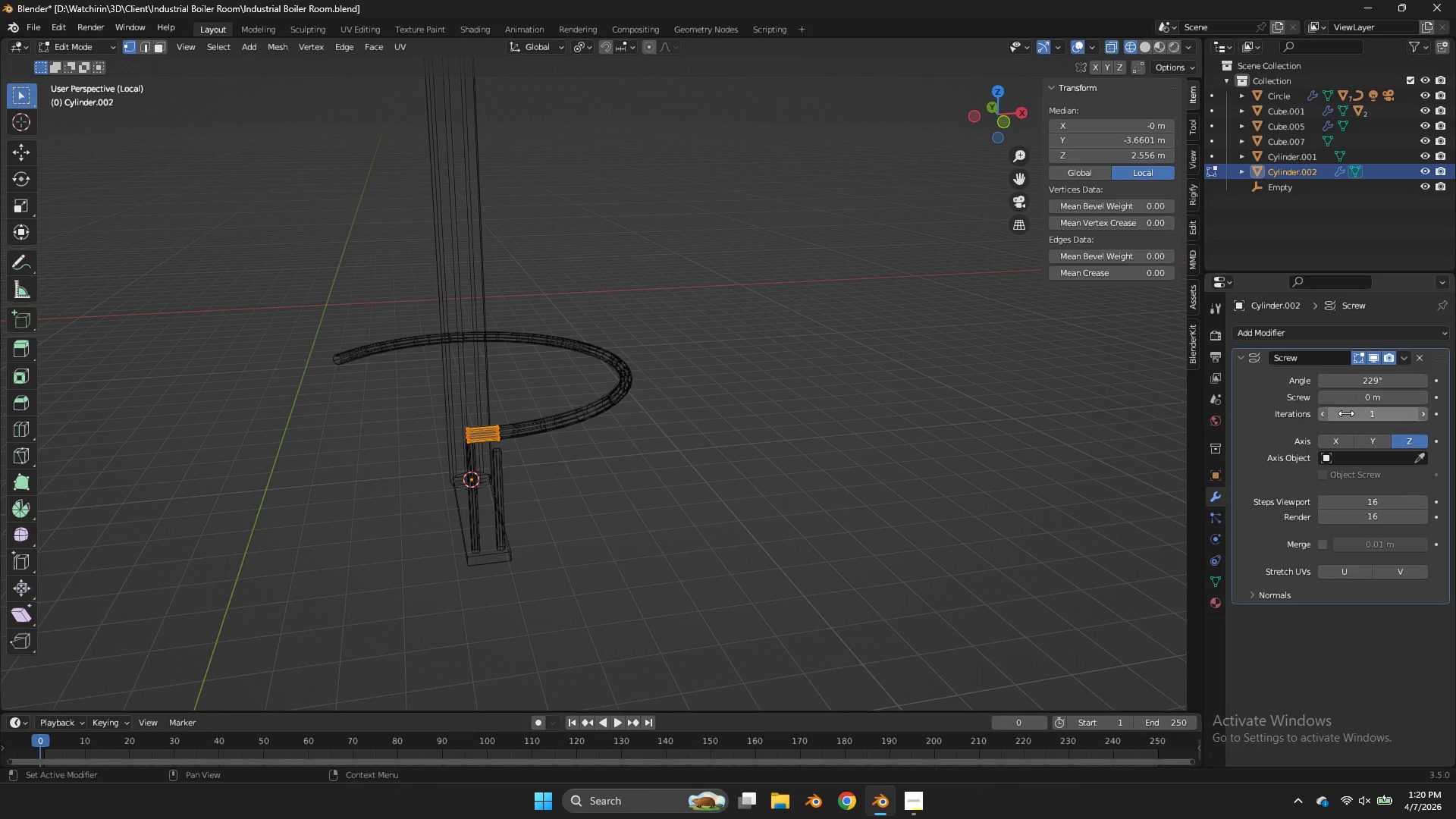 
left_click_drag(start_coordinate=[1347, 413], to_coordinate=[614, 417])
 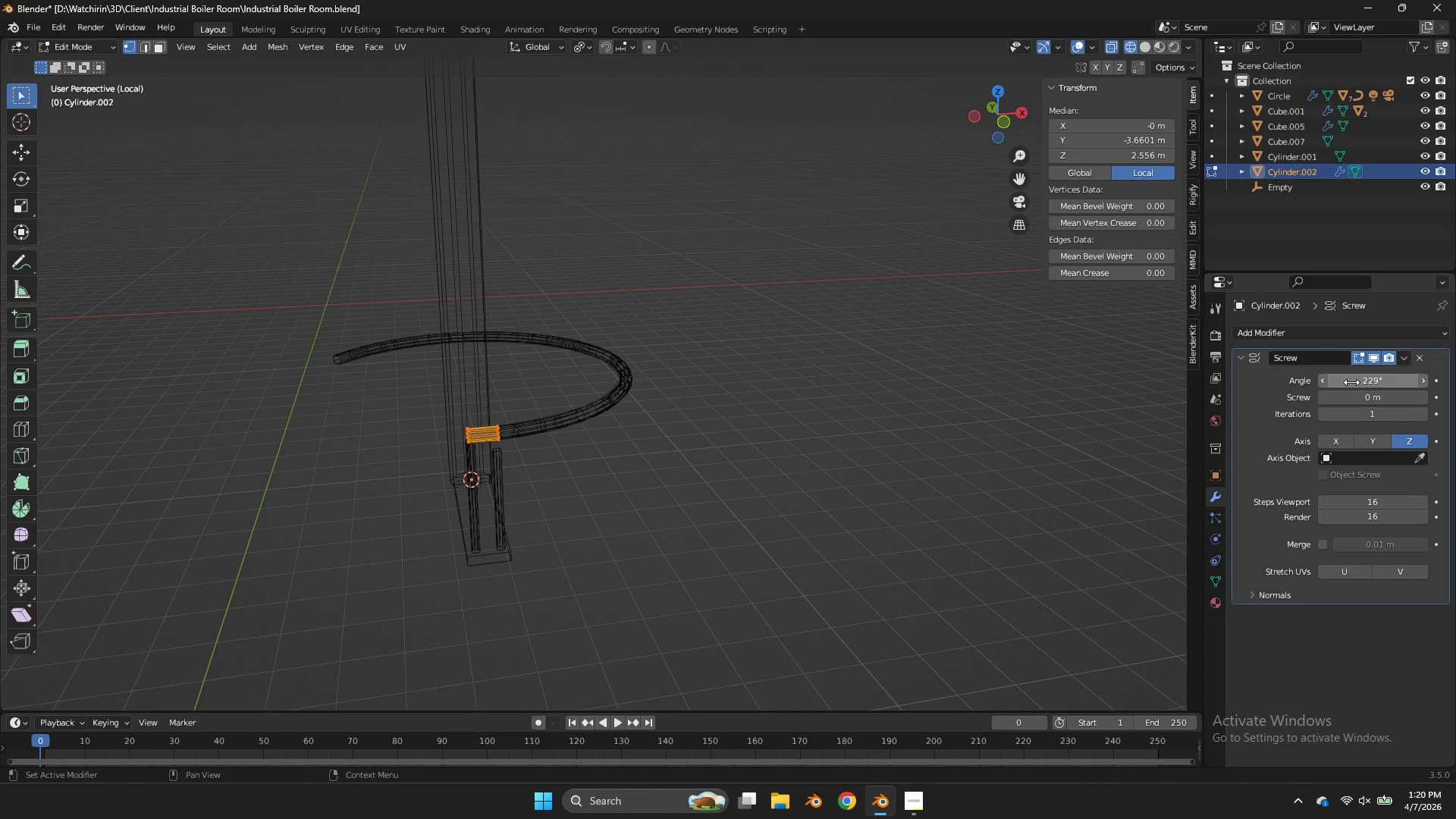 
left_click_drag(start_coordinate=[1351, 382], to_coordinate=[761, 418])
 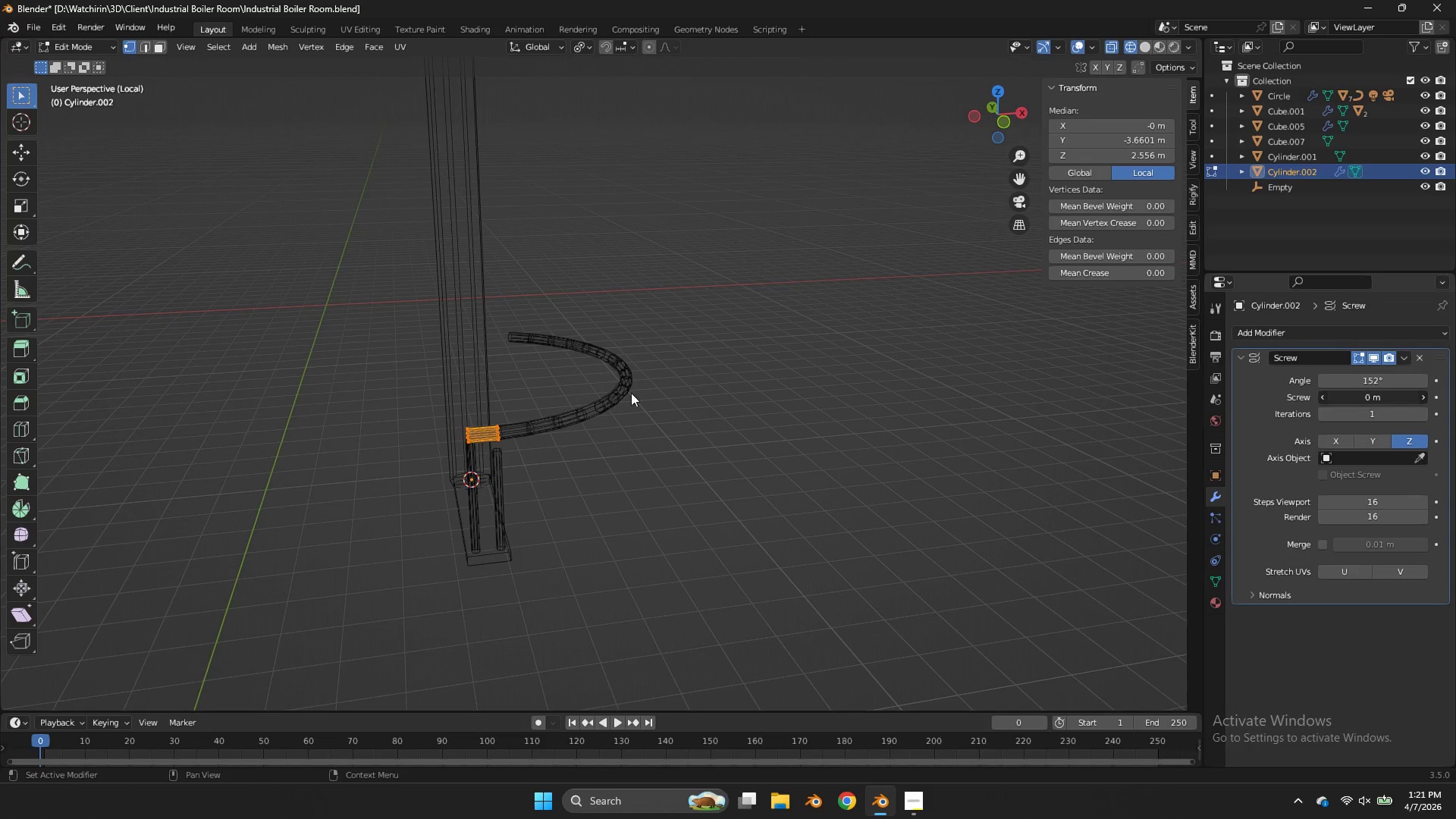 
left_click_drag(start_coordinate=[1357, 393], to_coordinate=[698, 383])
 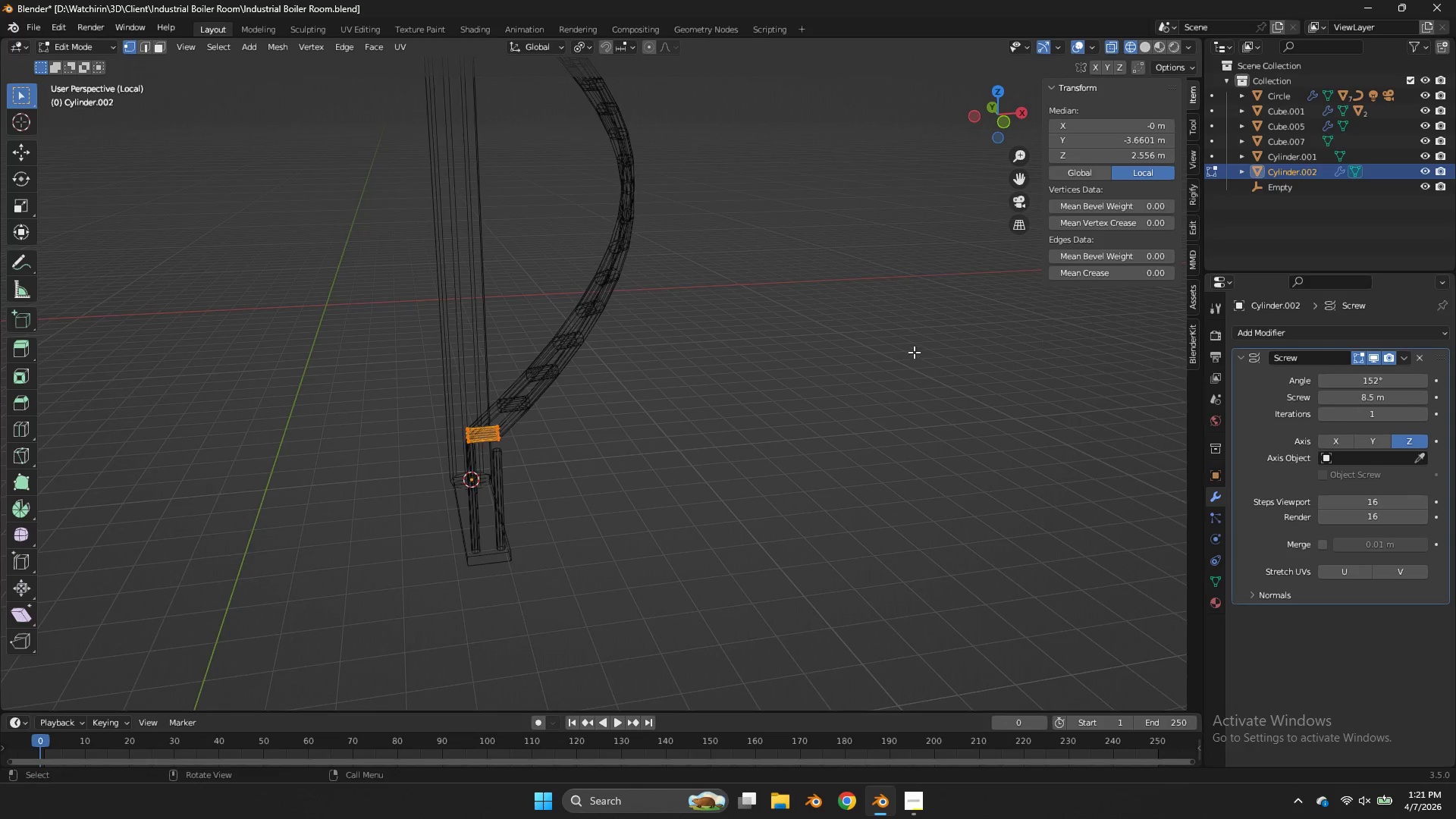 
scroll: coordinate [914, 352], scroll_direction: up, amount: 1.0
 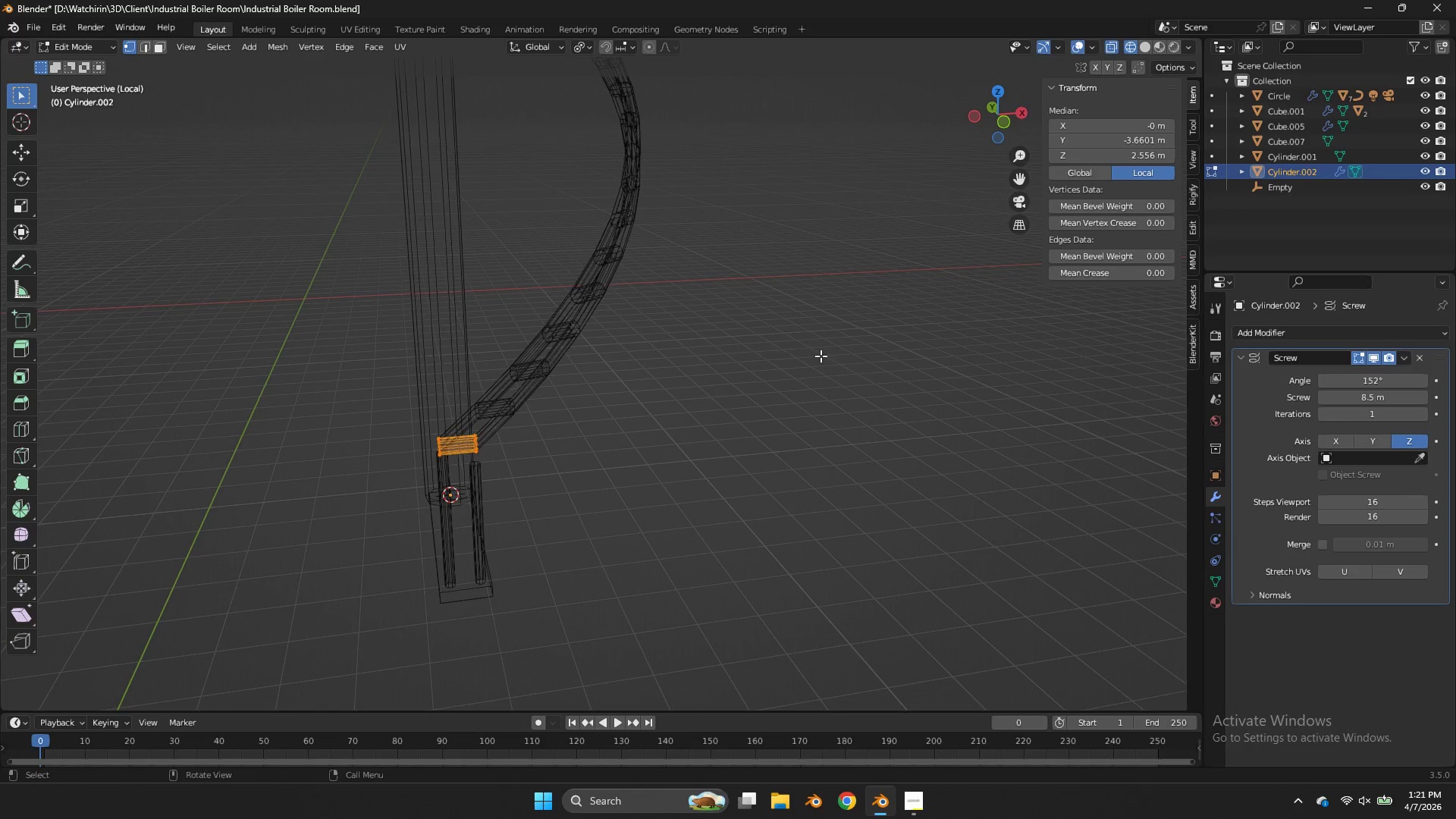 
key(Z)
 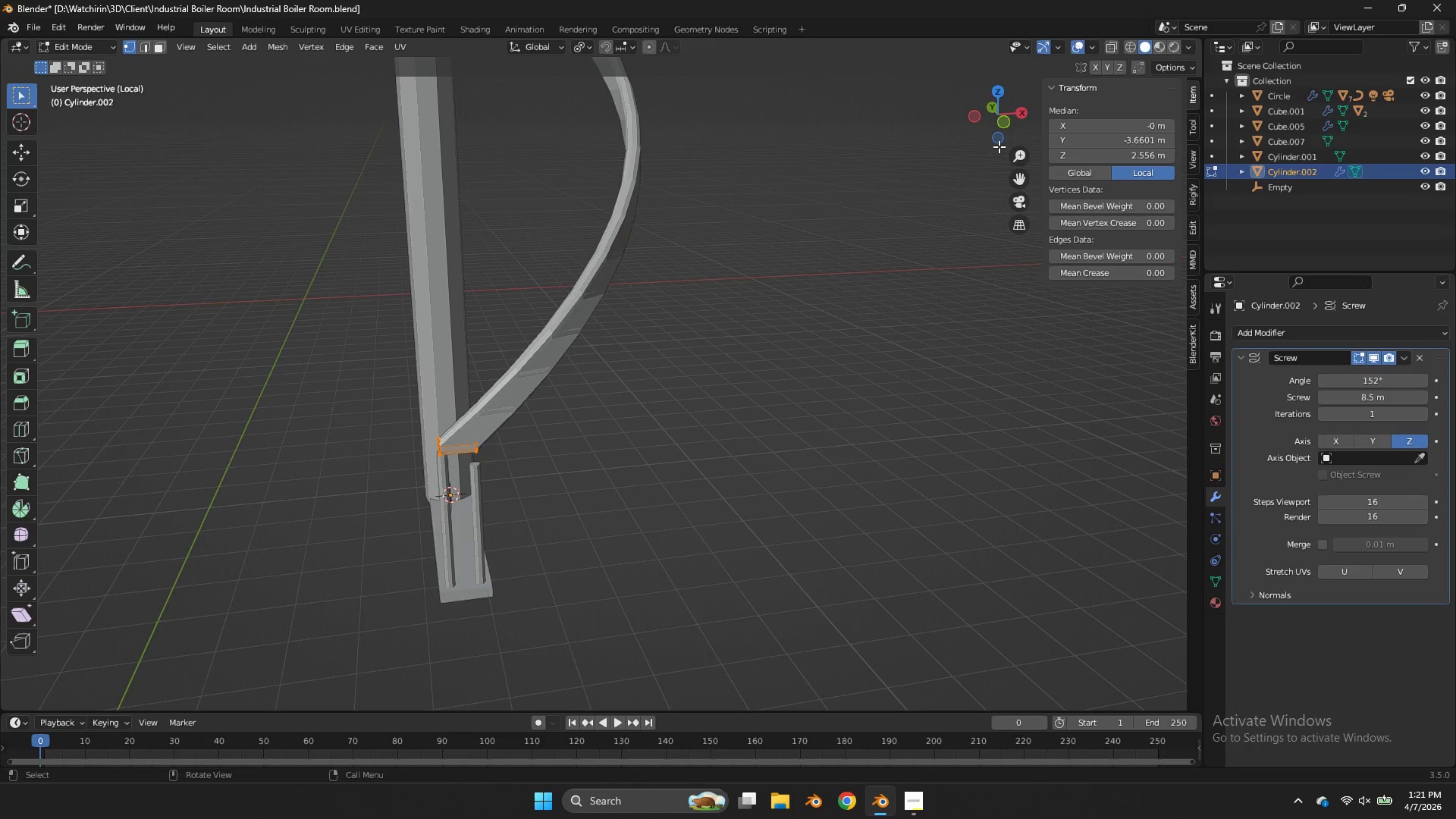 
left_click_drag(start_coordinate=[996, 130], to_coordinate=[732, 114])
 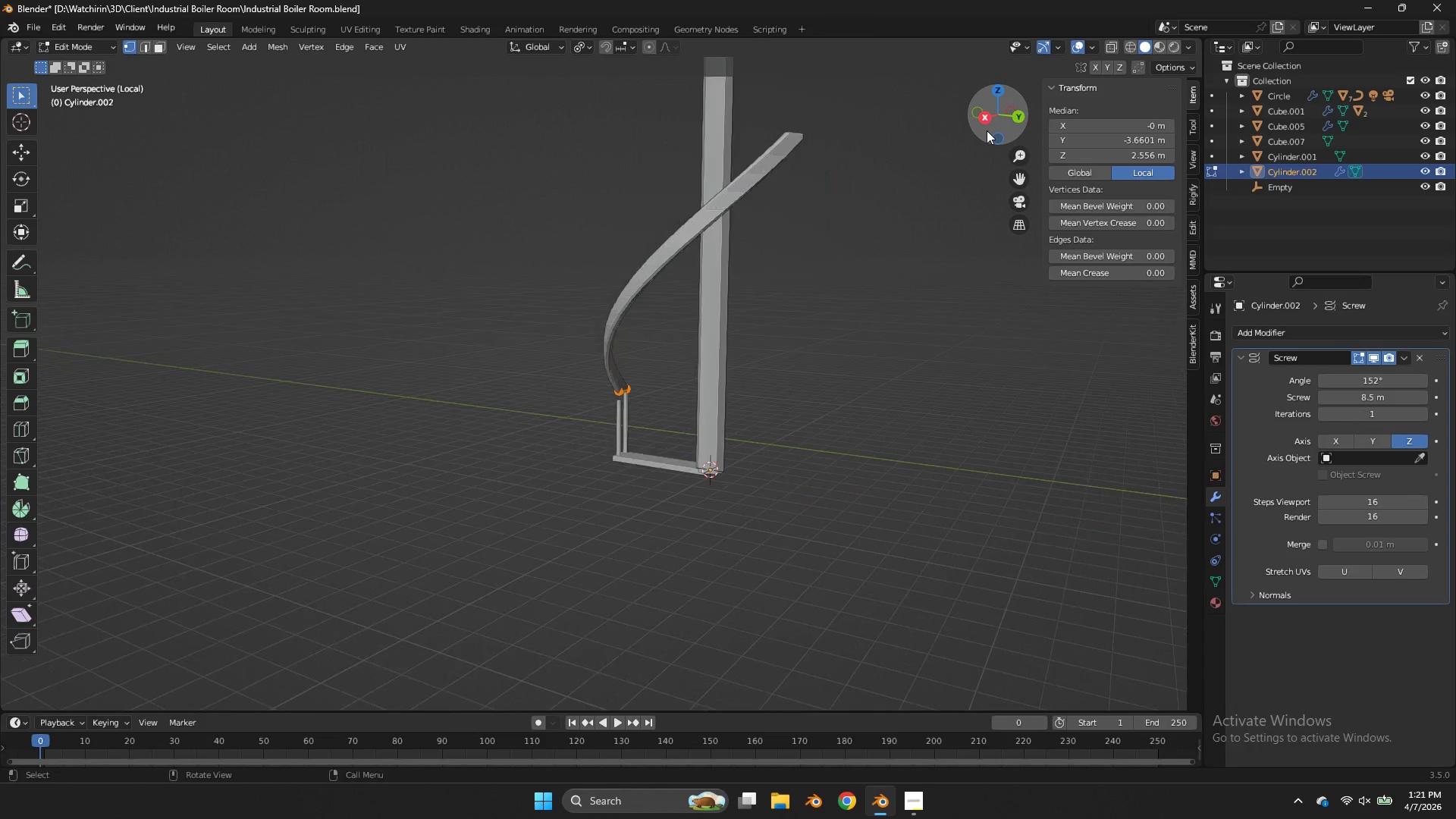 
left_click_drag(start_coordinate=[987, 130], to_coordinate=[47, 127])
 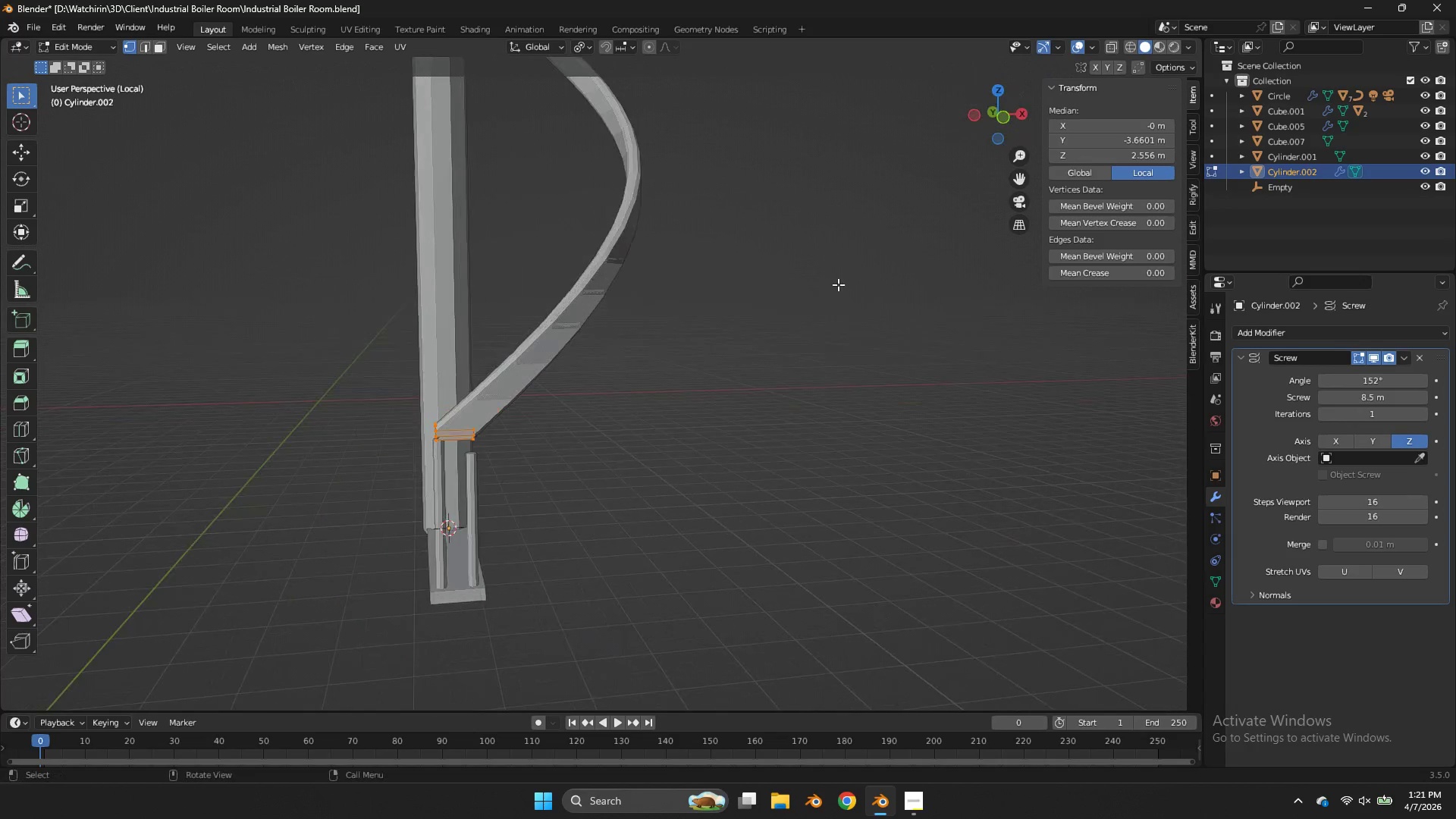 
scroll: coordinate [987, 130], scroll_direction: down, amount: 4.0
 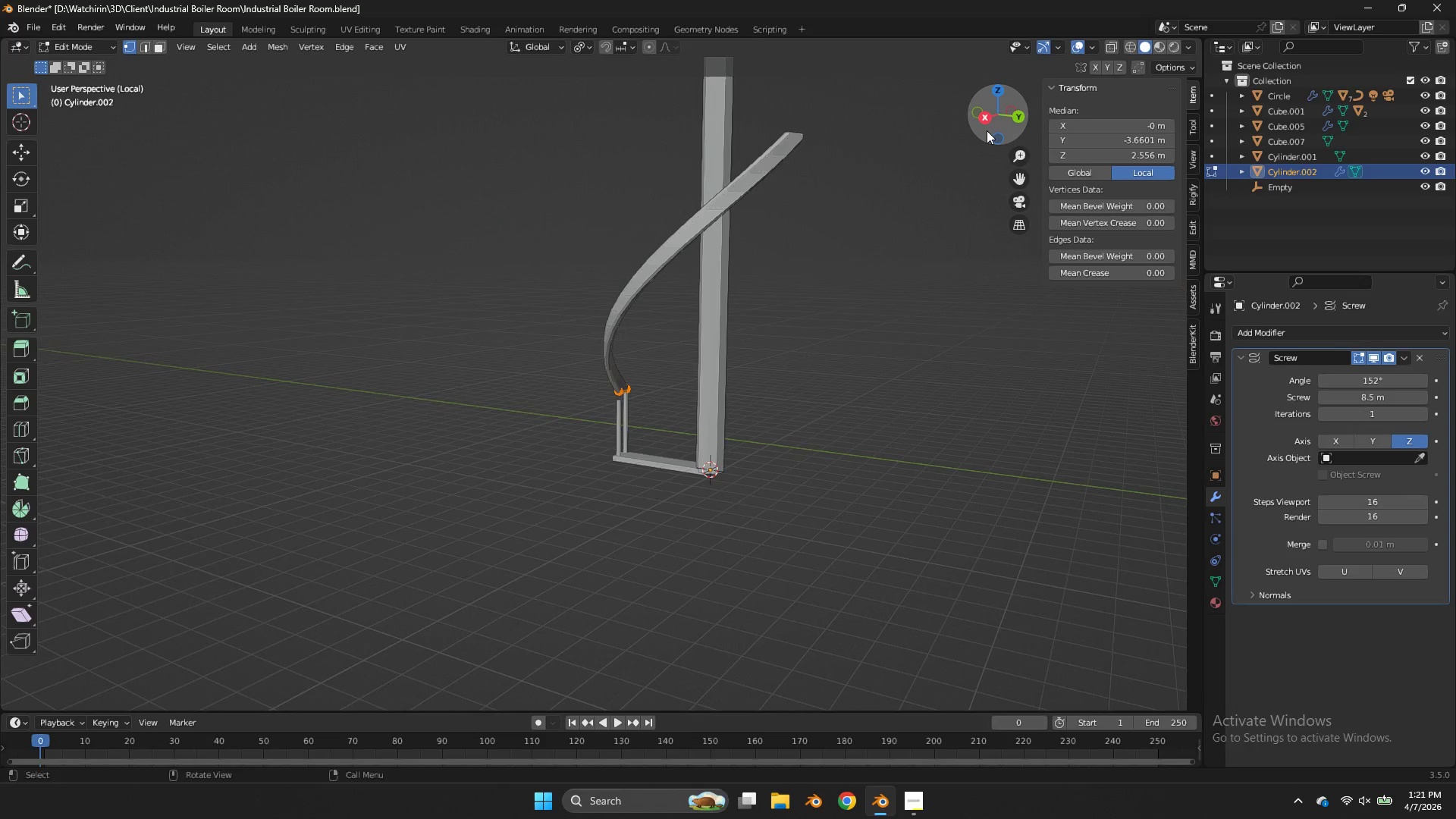 
scroll: coordinate [839, 284], scroll_direction: up, amount: 4.0
 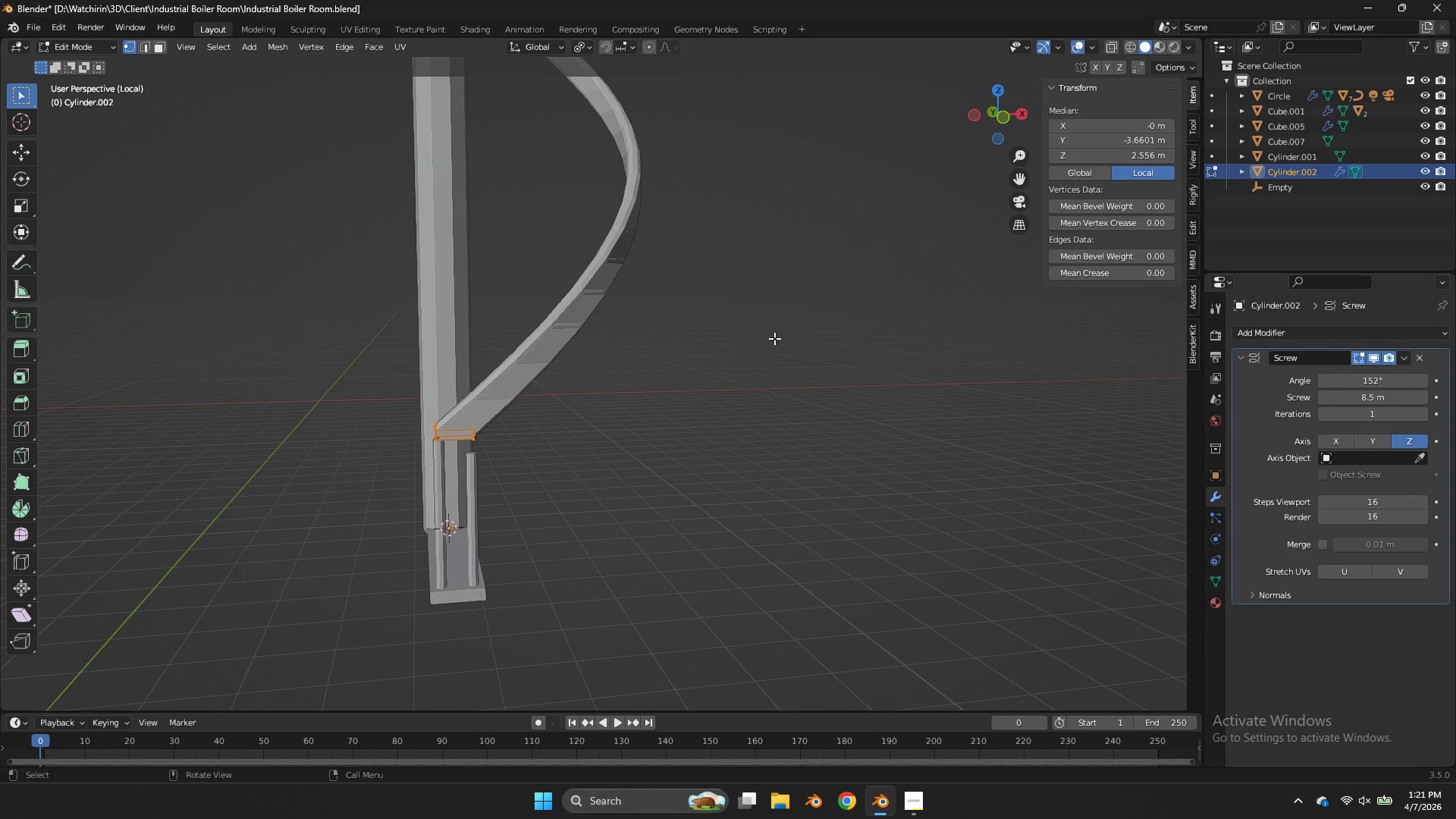 
type(sx)
 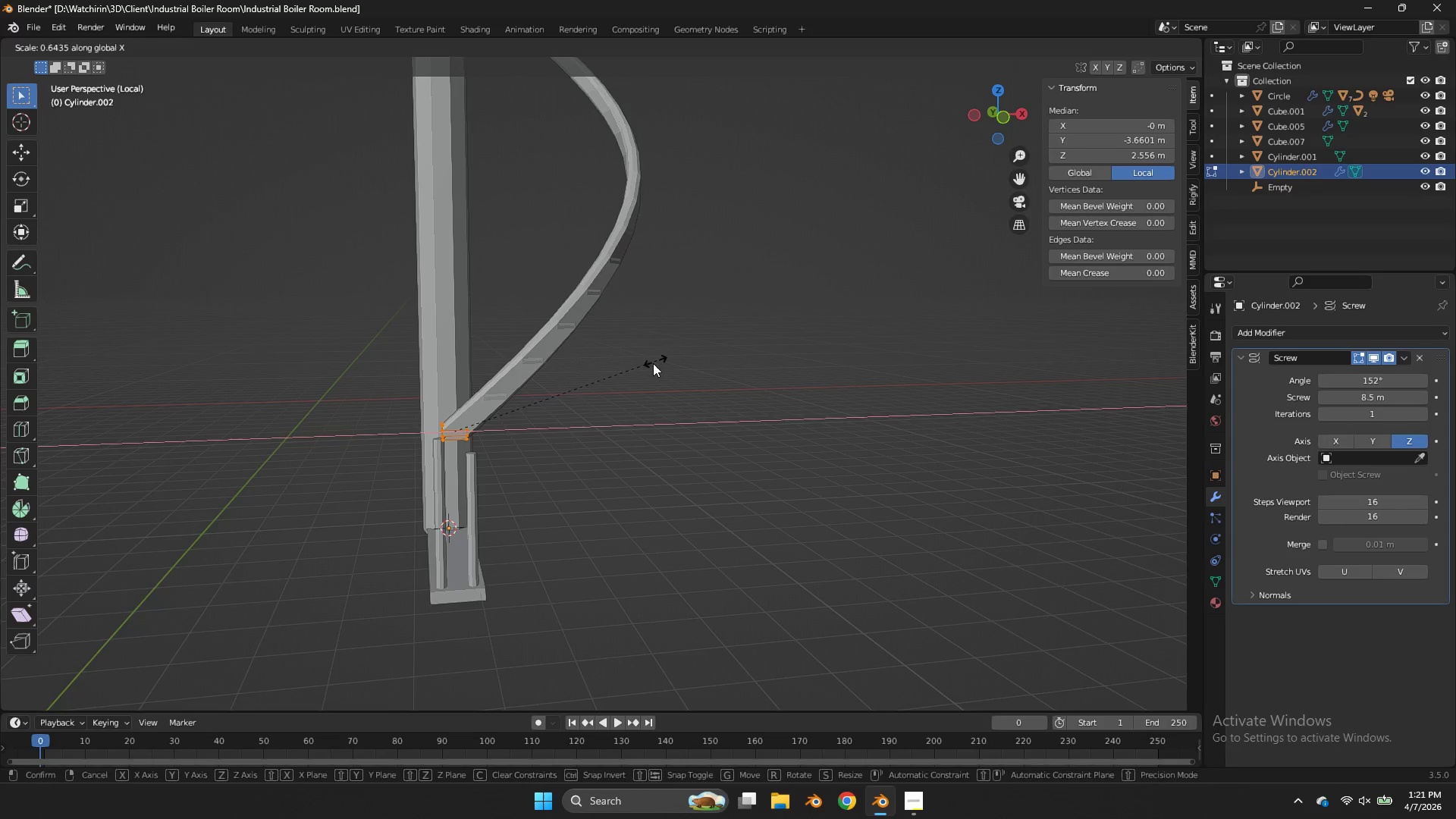 
left_click([643, 366])
 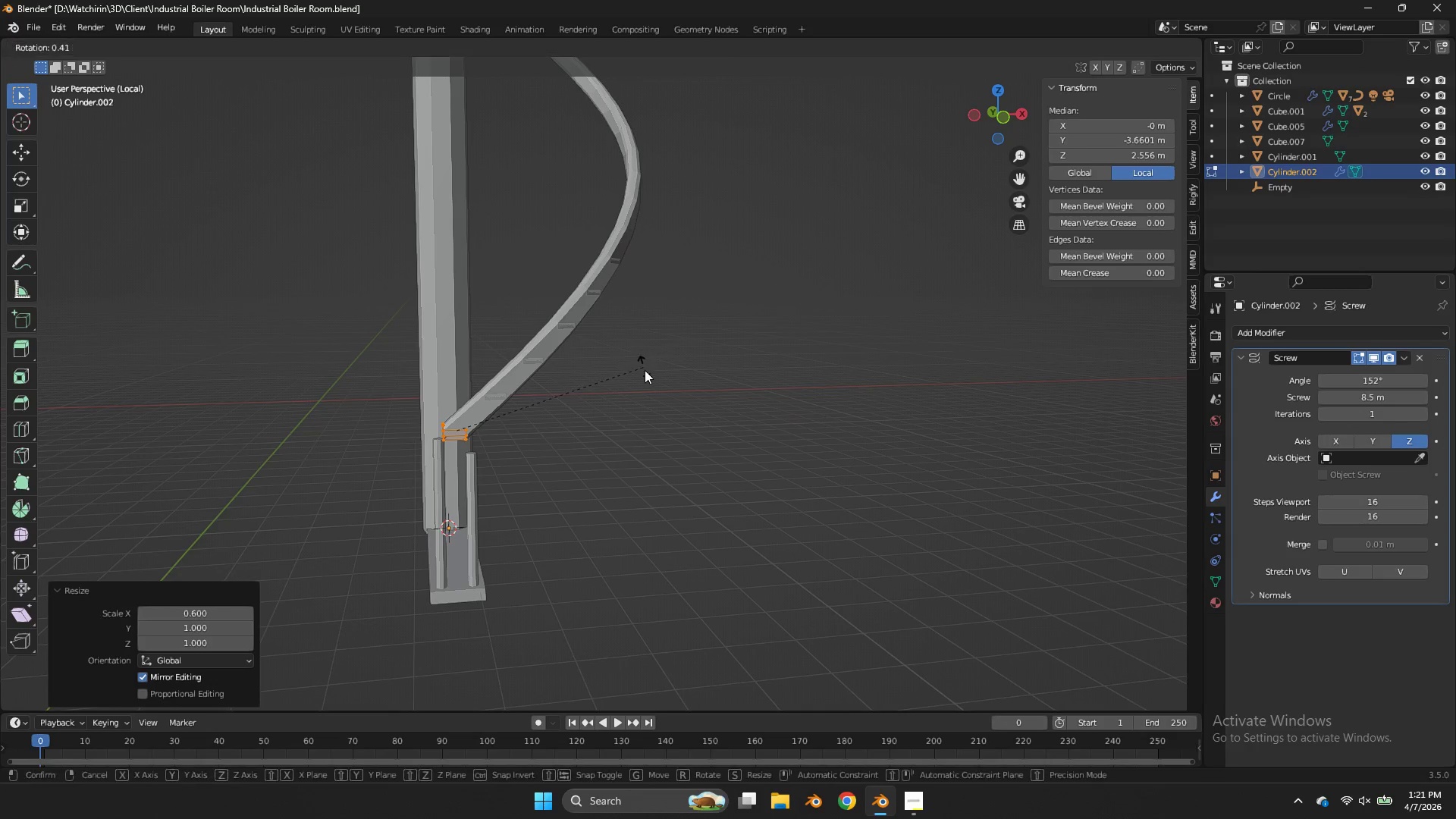 
type(rz)
 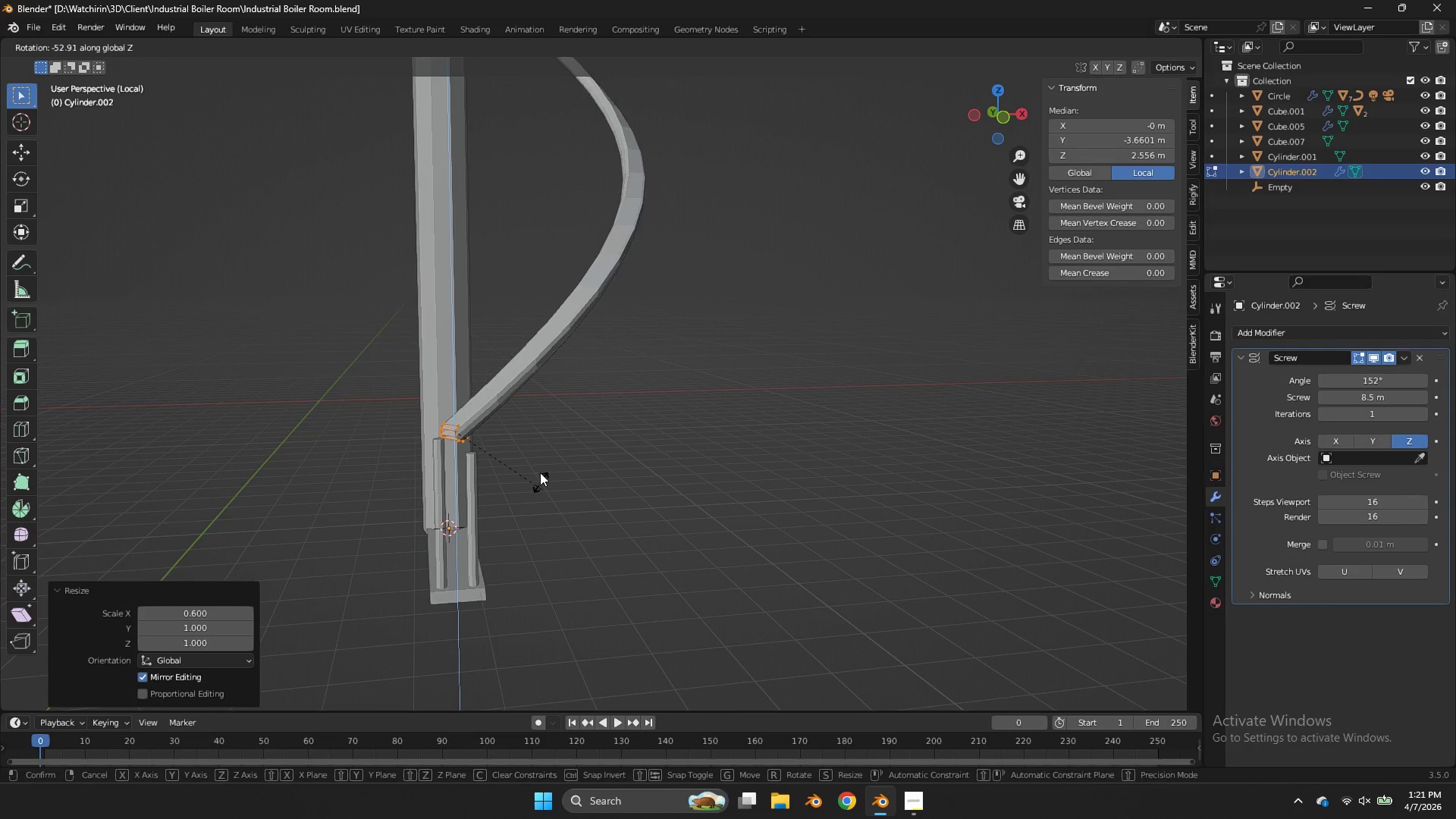 
hold_key(key=ControlLeft, duration=0.42)
 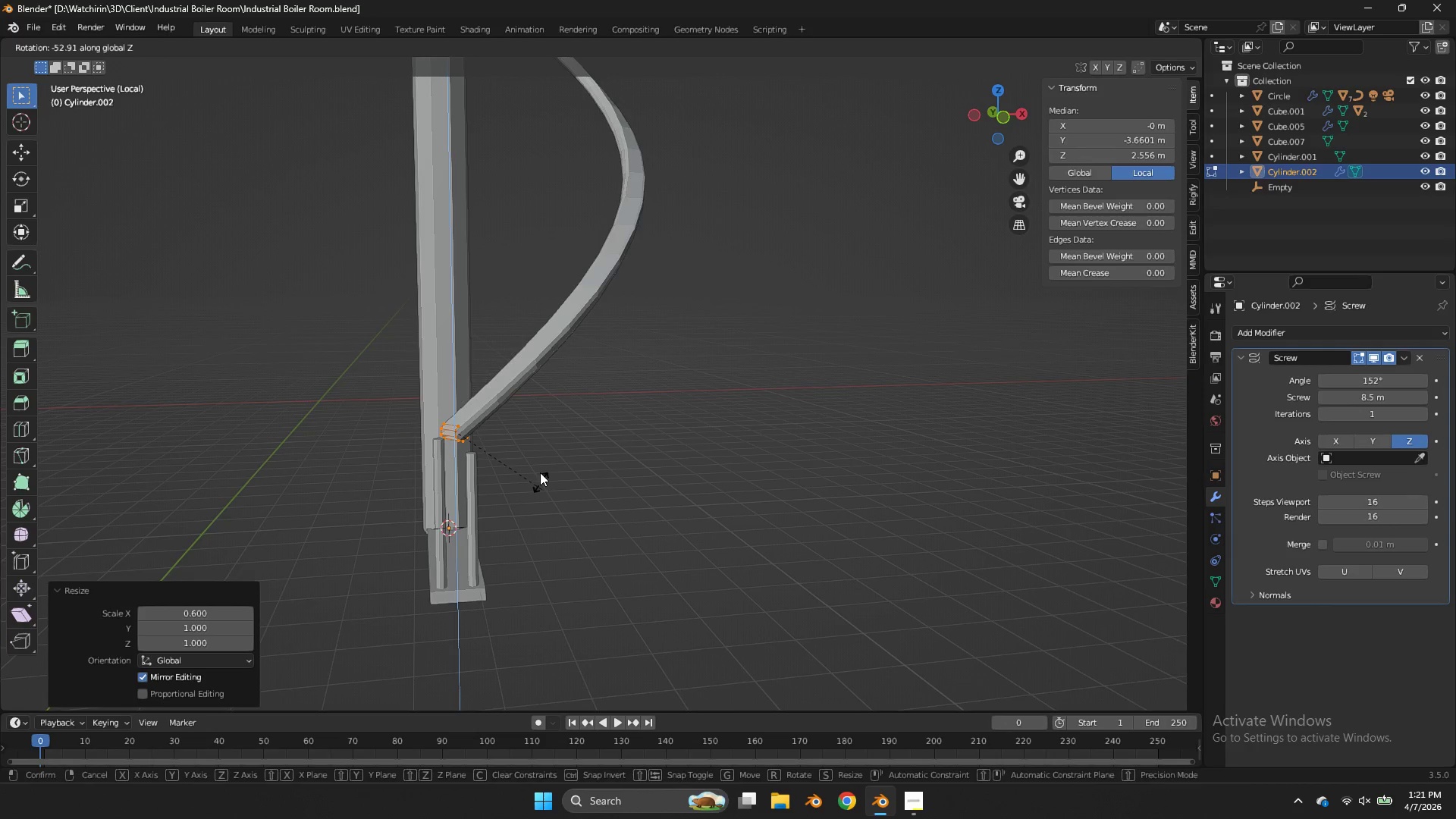 
right_click([744, 244])
 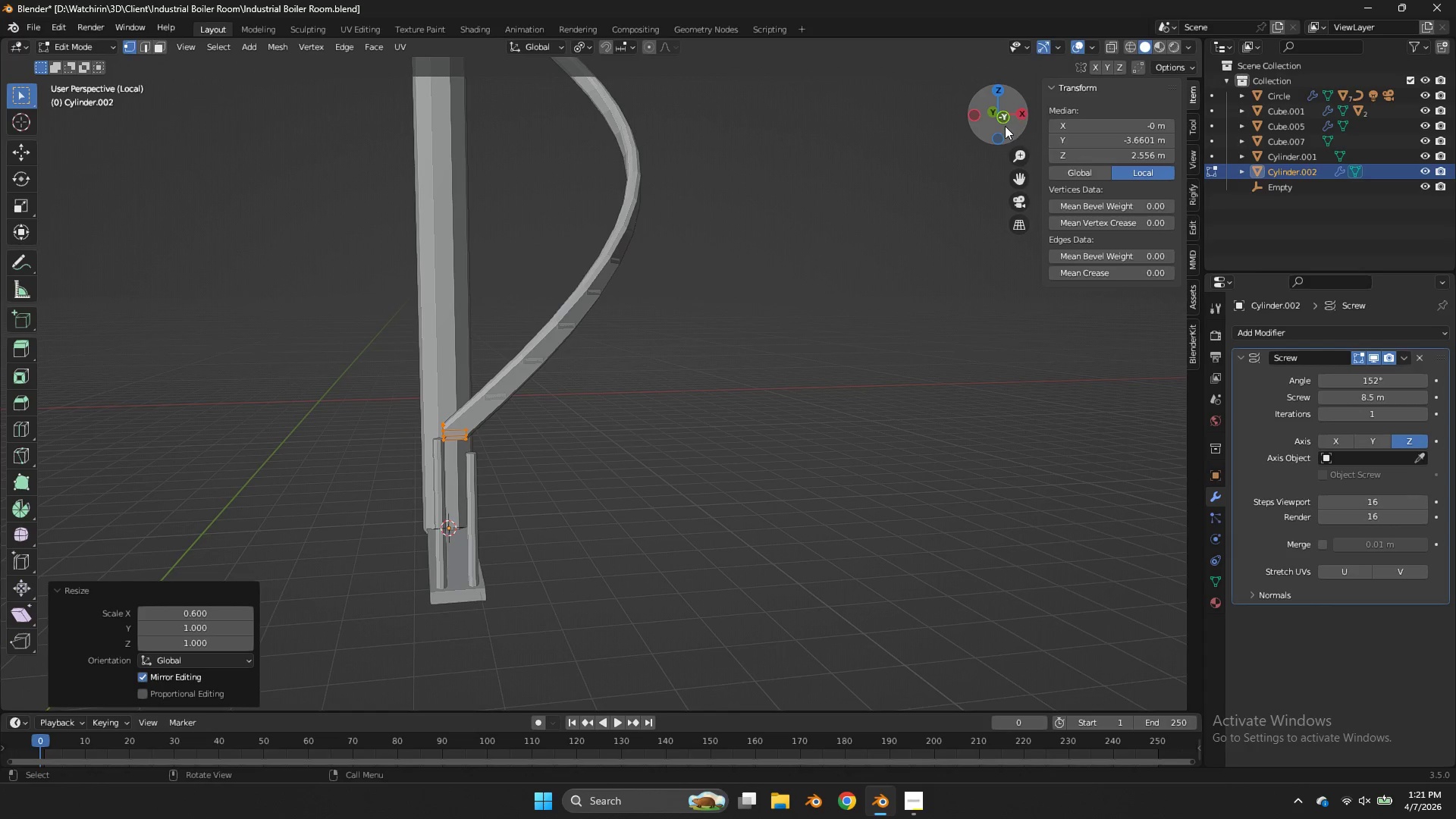 
left_click([1005, 126])
 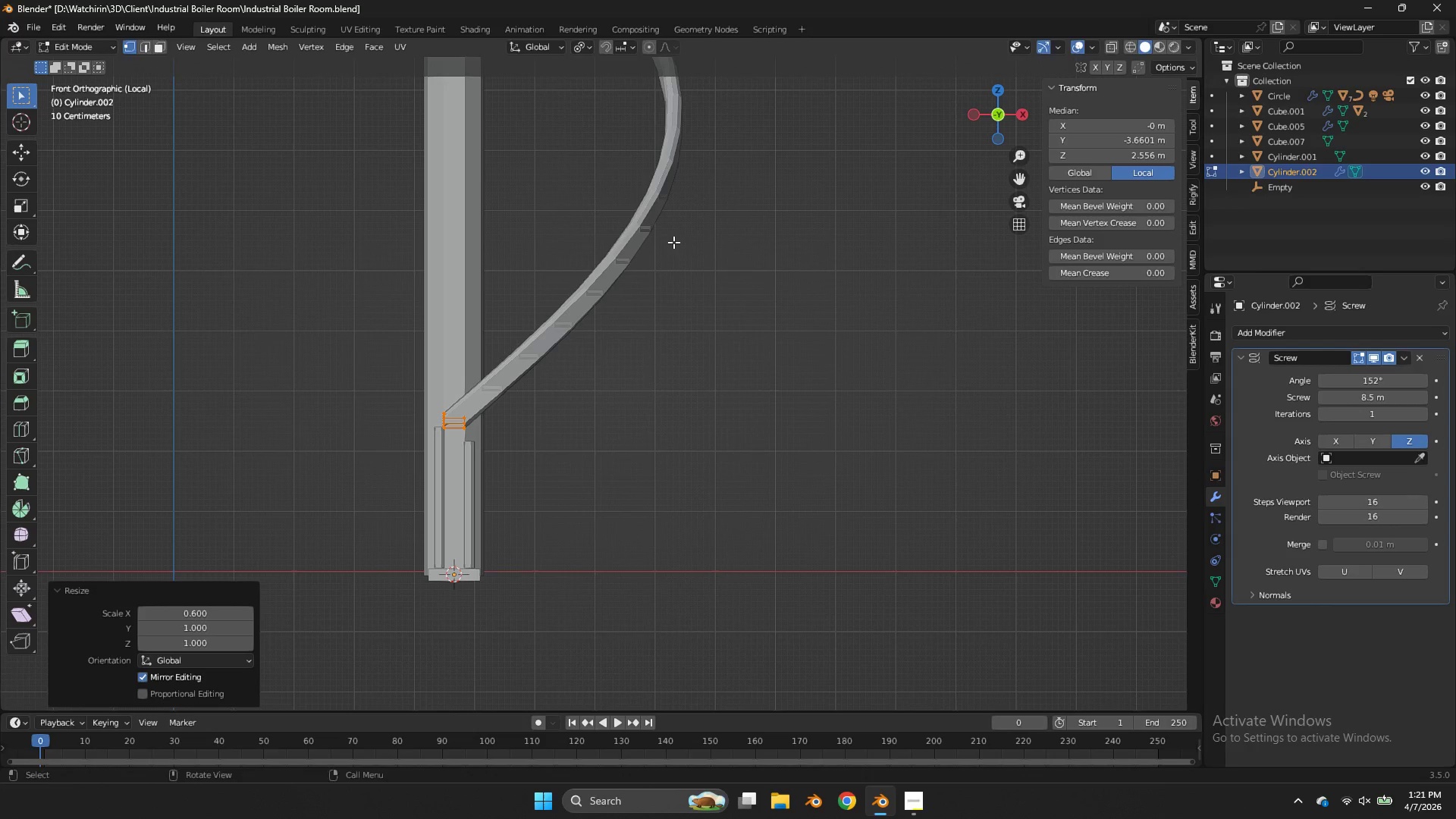 
key(R)
 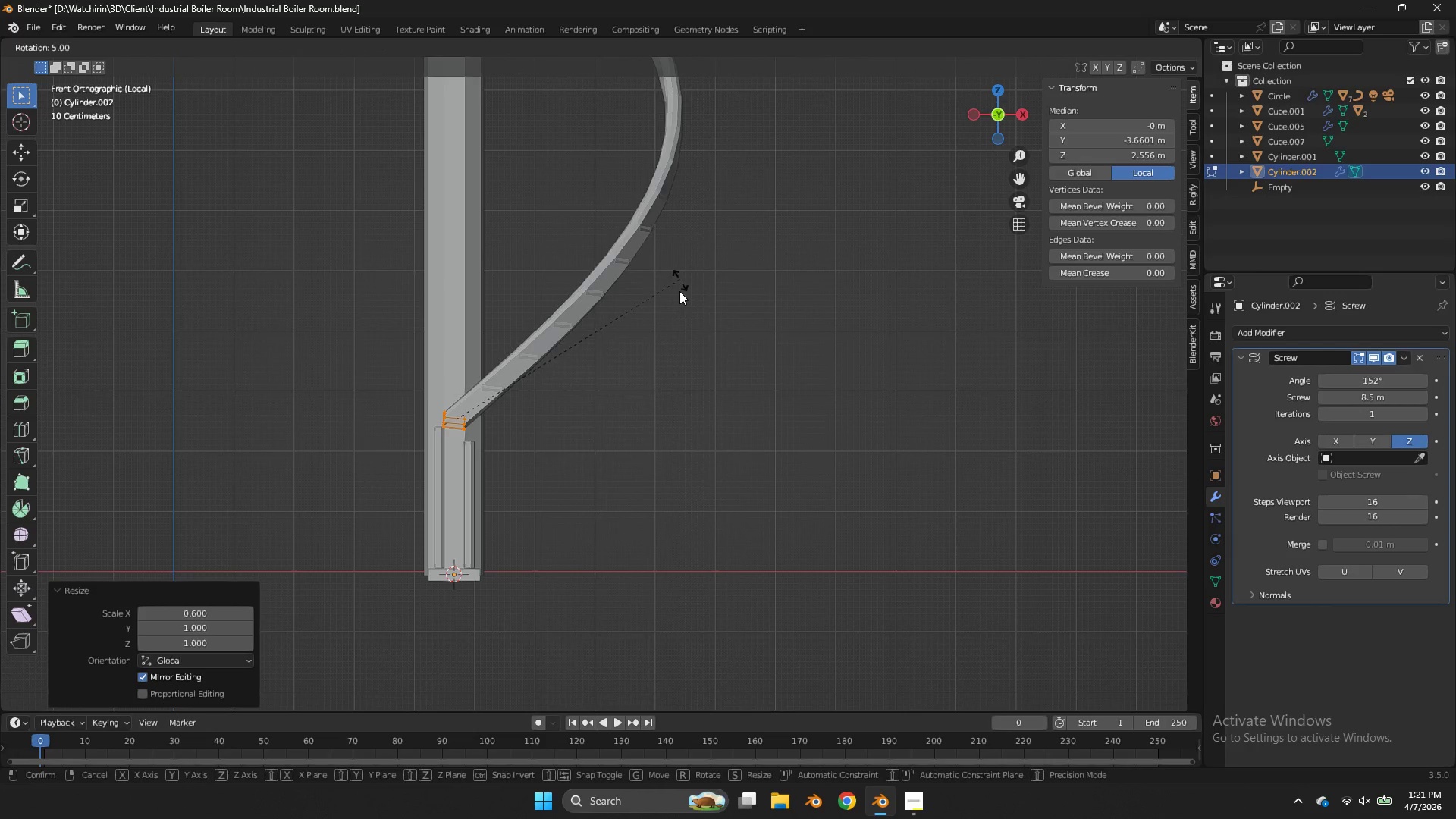 
hold_key(key=ControlLeft, duration=3.55)
left_click([516, 489])
 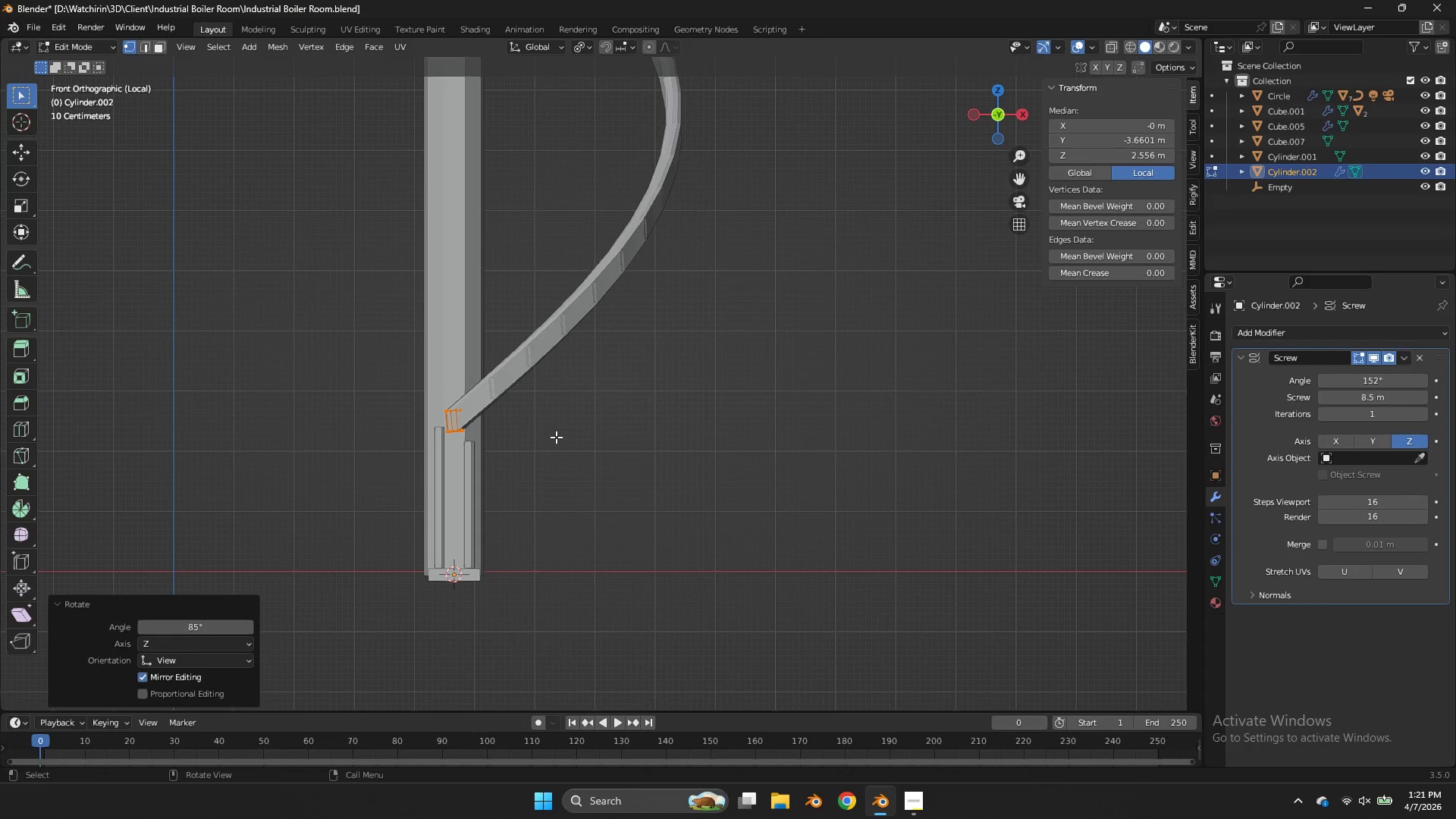 
key(Control+Z)
 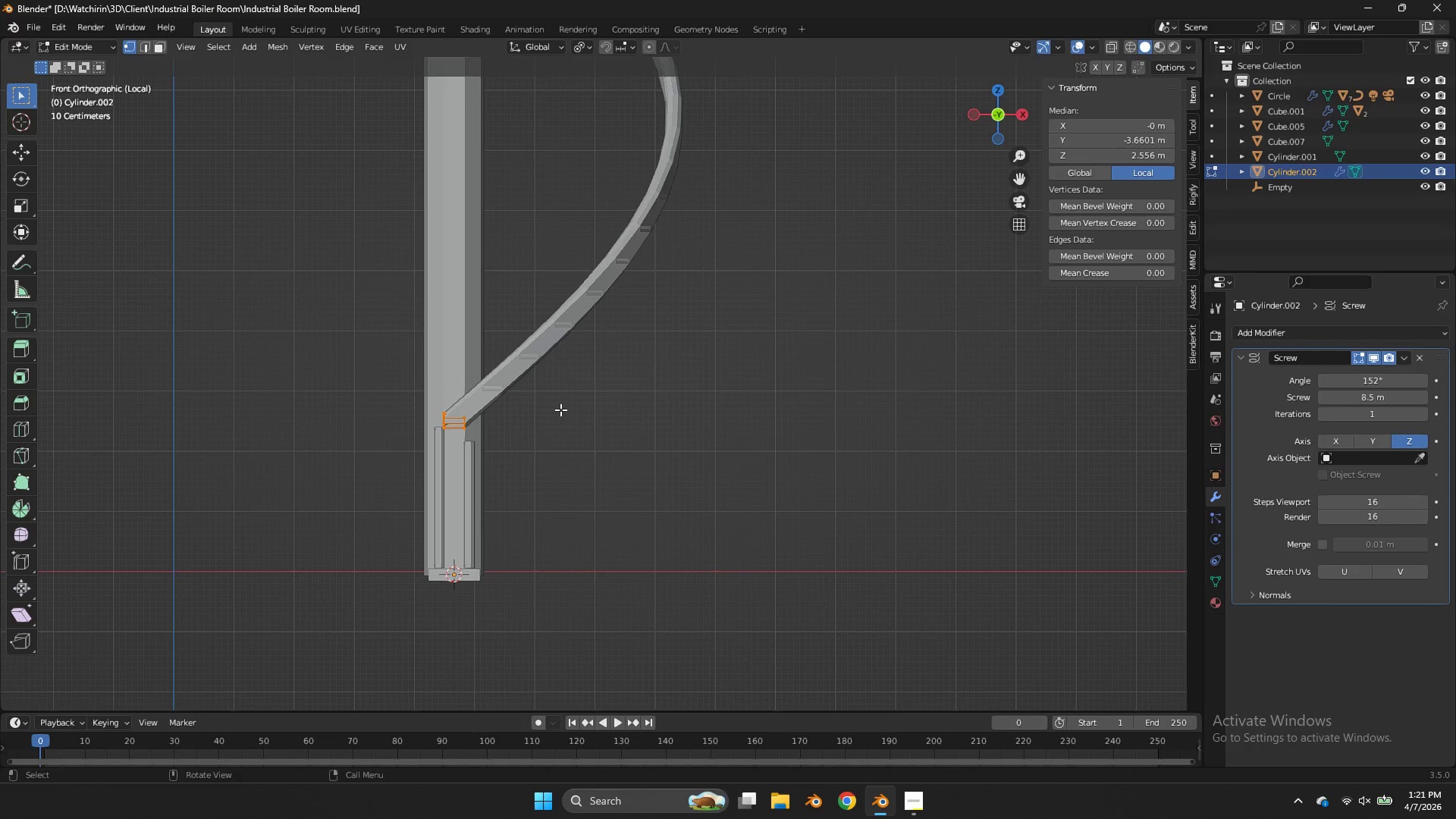 
type(rz)
 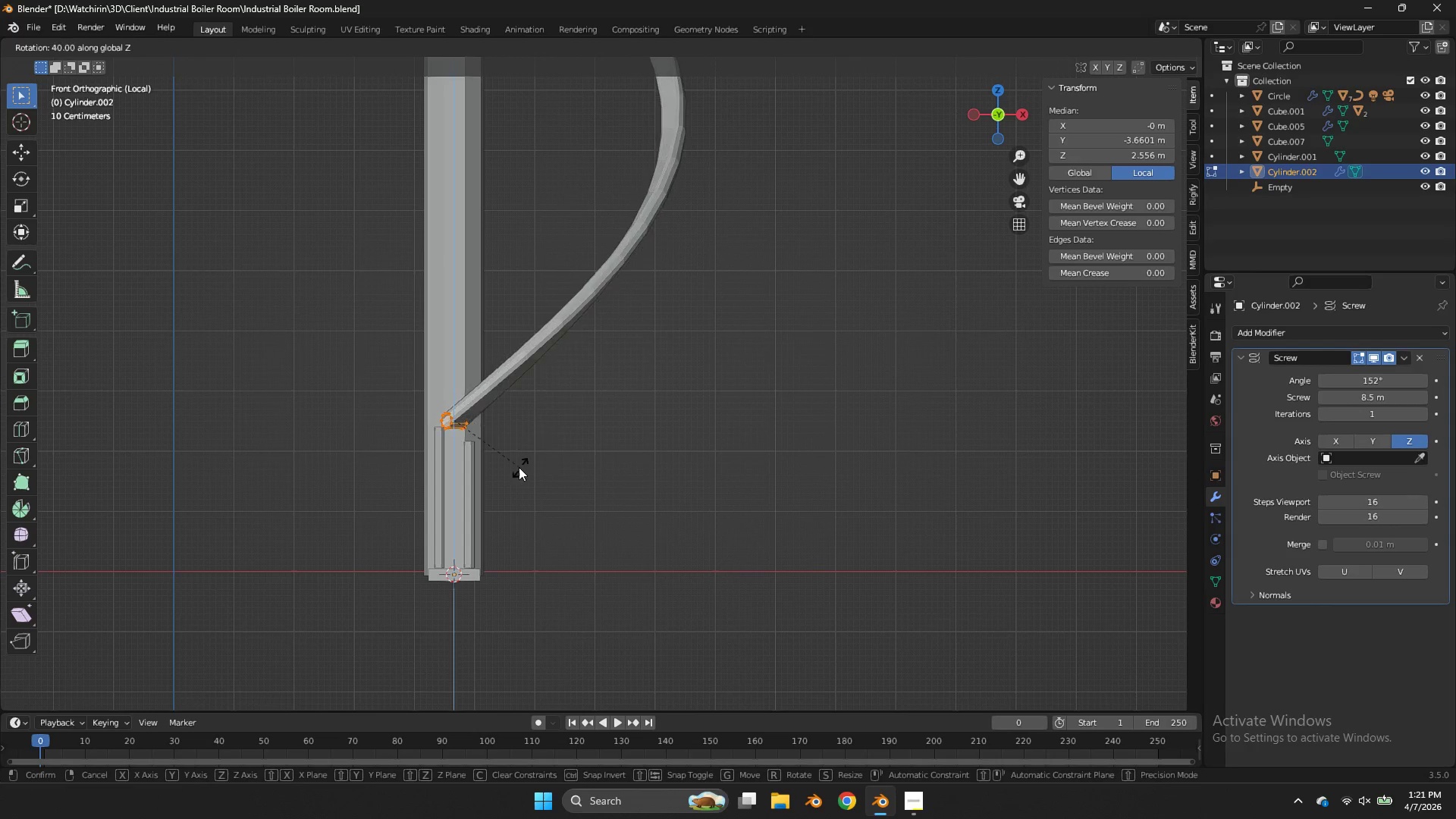 
hold_key(key=ControlLeft, duration=0.41)
right_click([518, 468])
 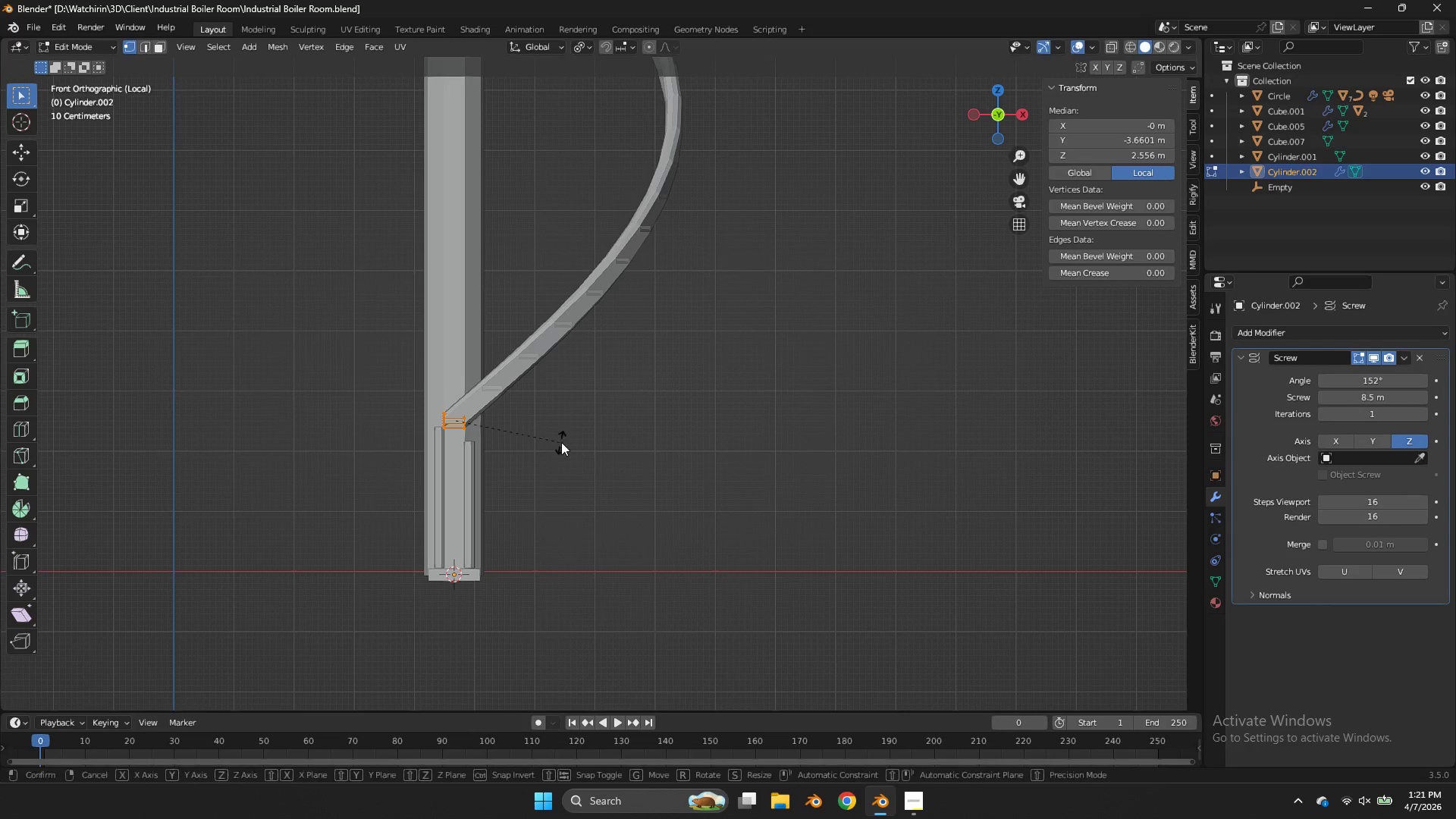 
type(rz)
 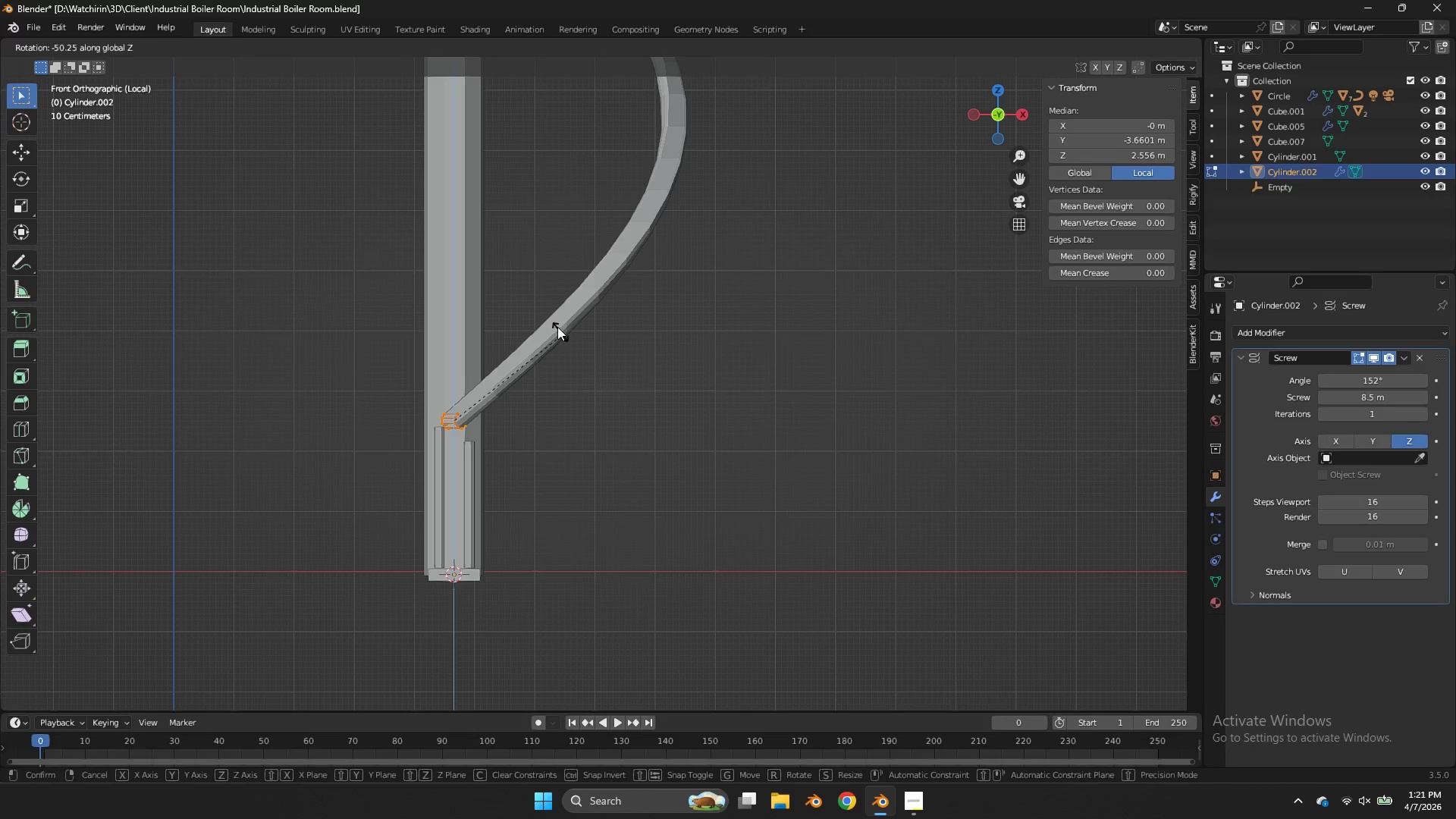 
hold_key(key=ControlLeft, duration=2.66)
left_click([469, 272])
 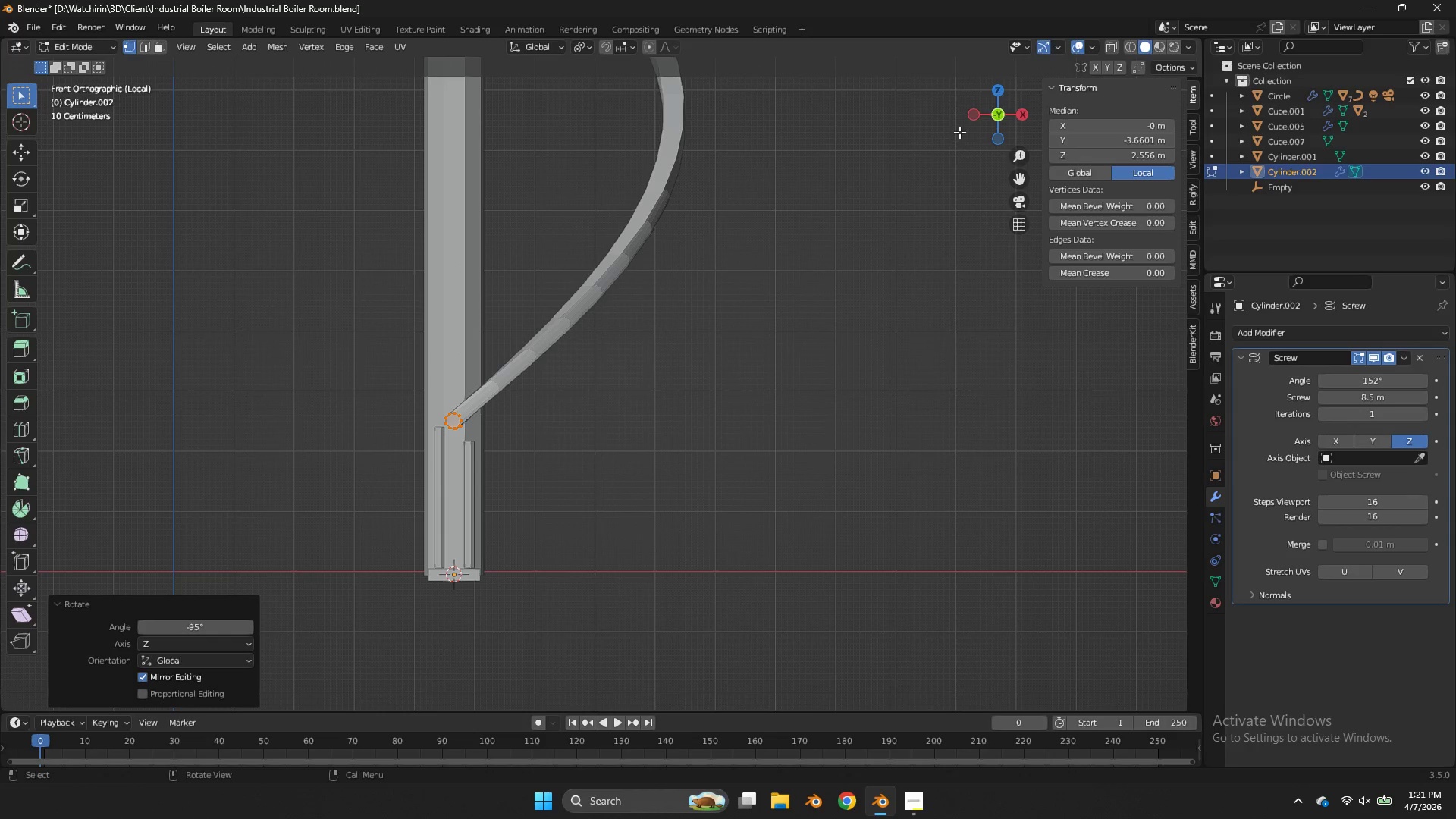 
left_click_drag(start_coordinate=[985, 124], to_coordinate=[1148, 130])
 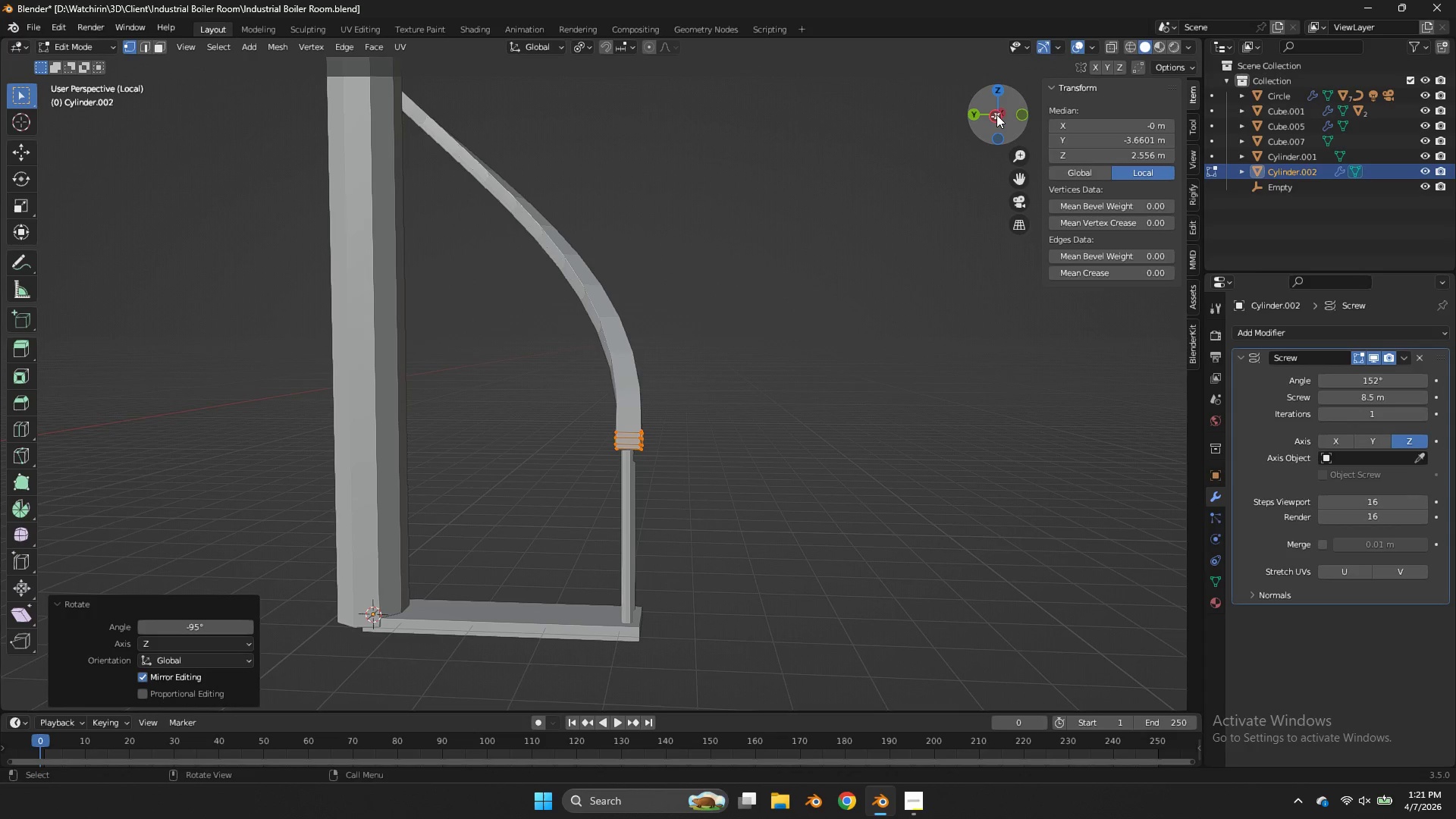 
left_click([996, 118])
 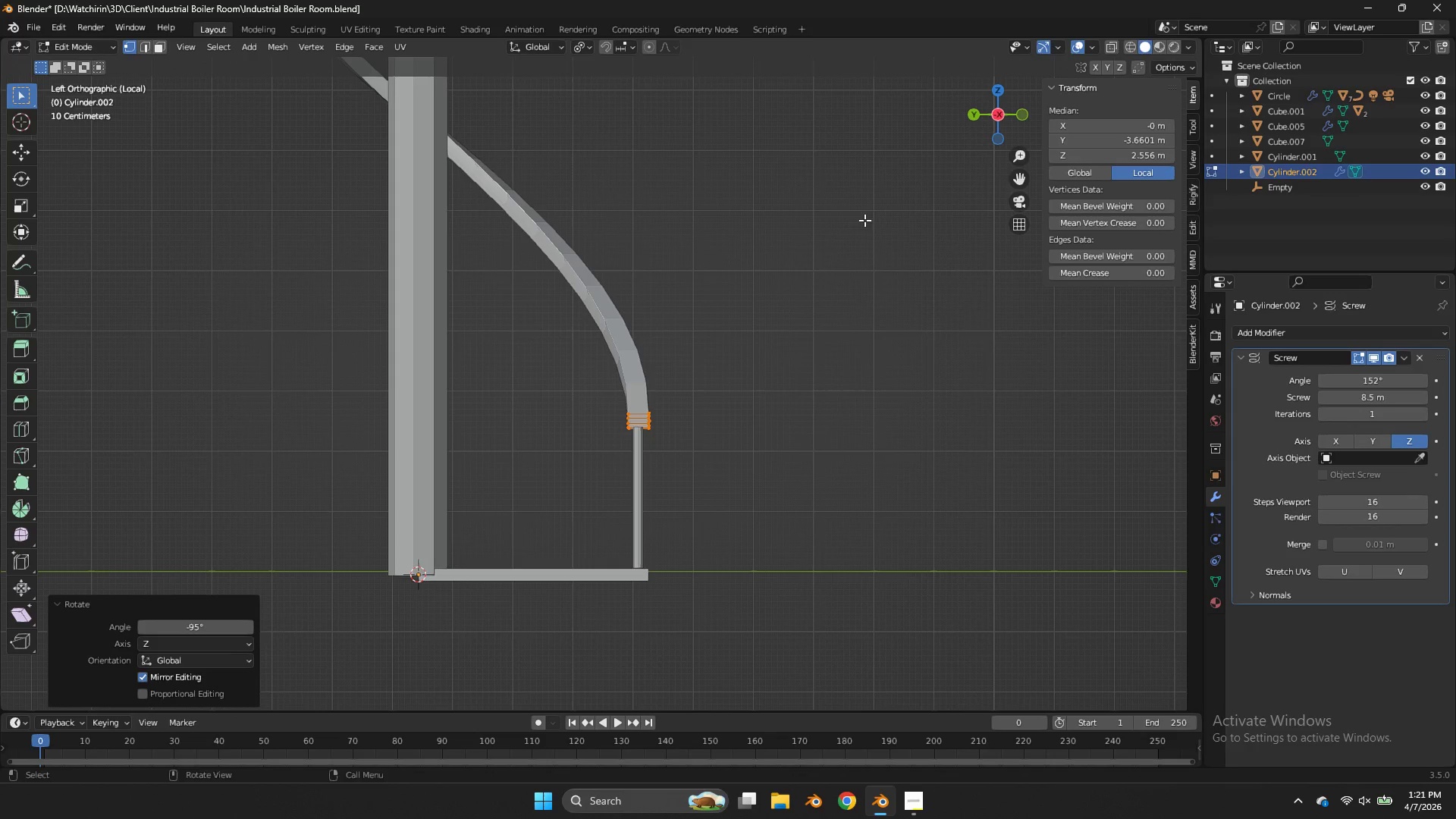 
type(gz)
 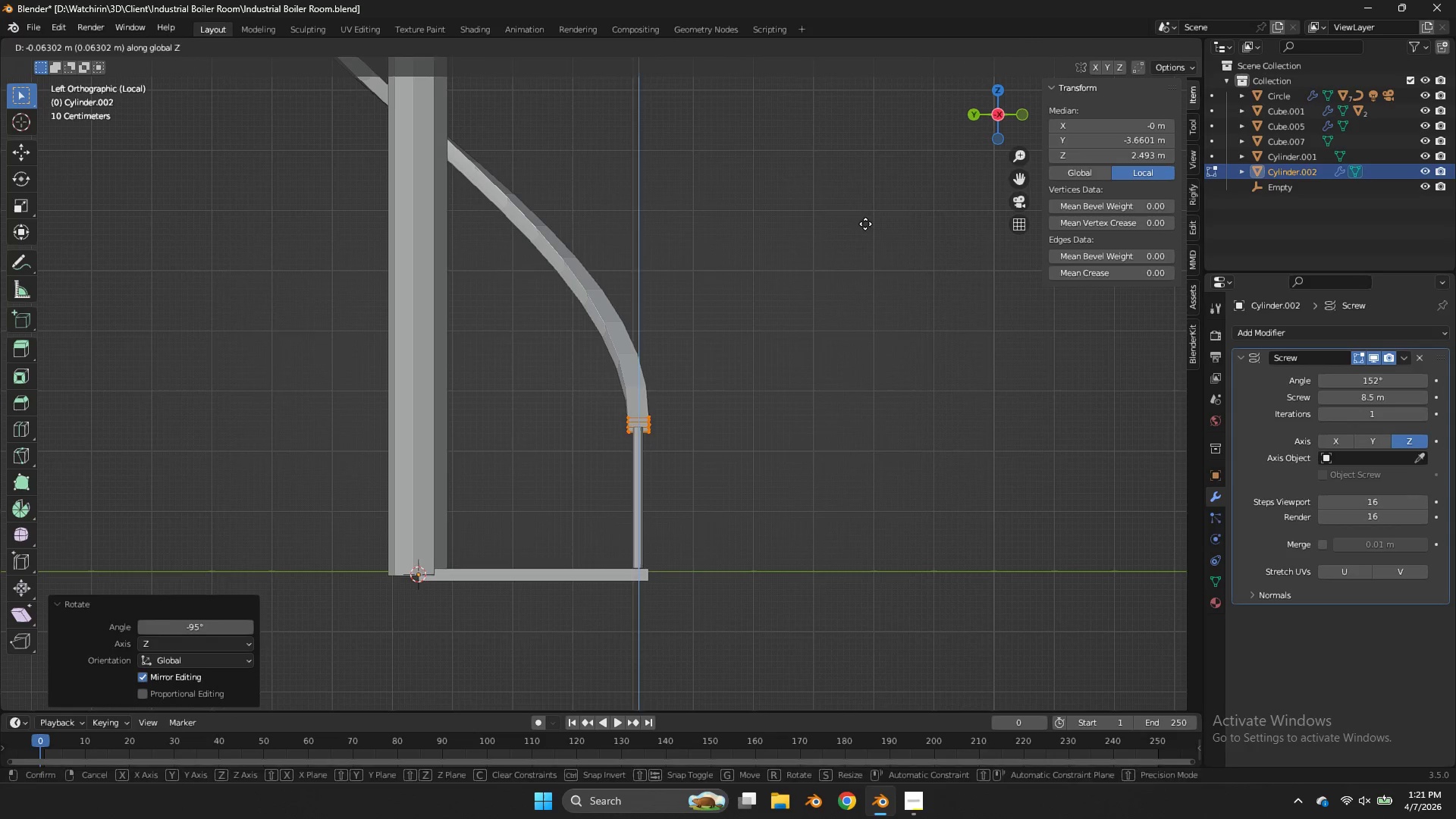 
left_click([865, 224])
 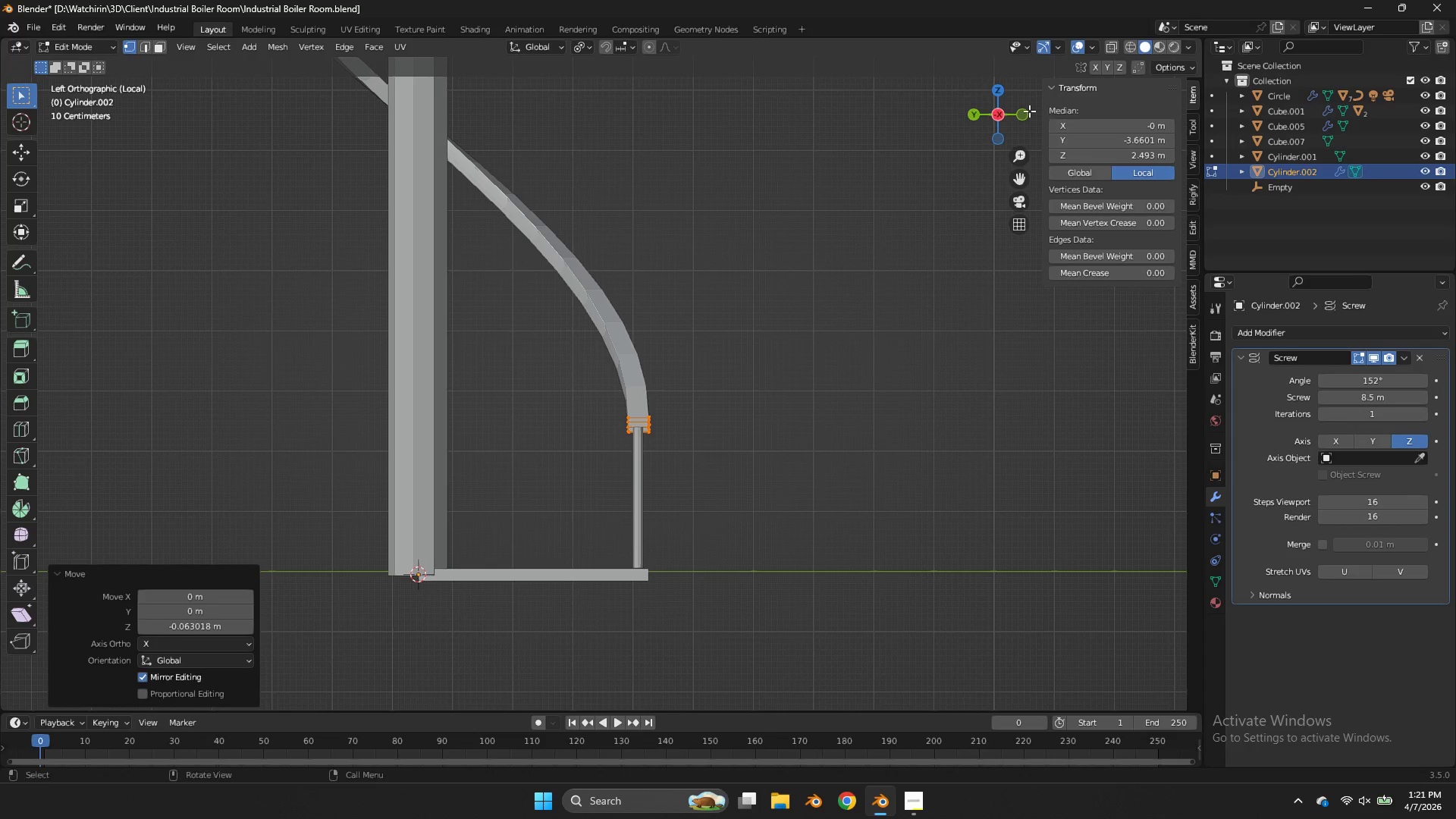 
left_click([1019, 110])
 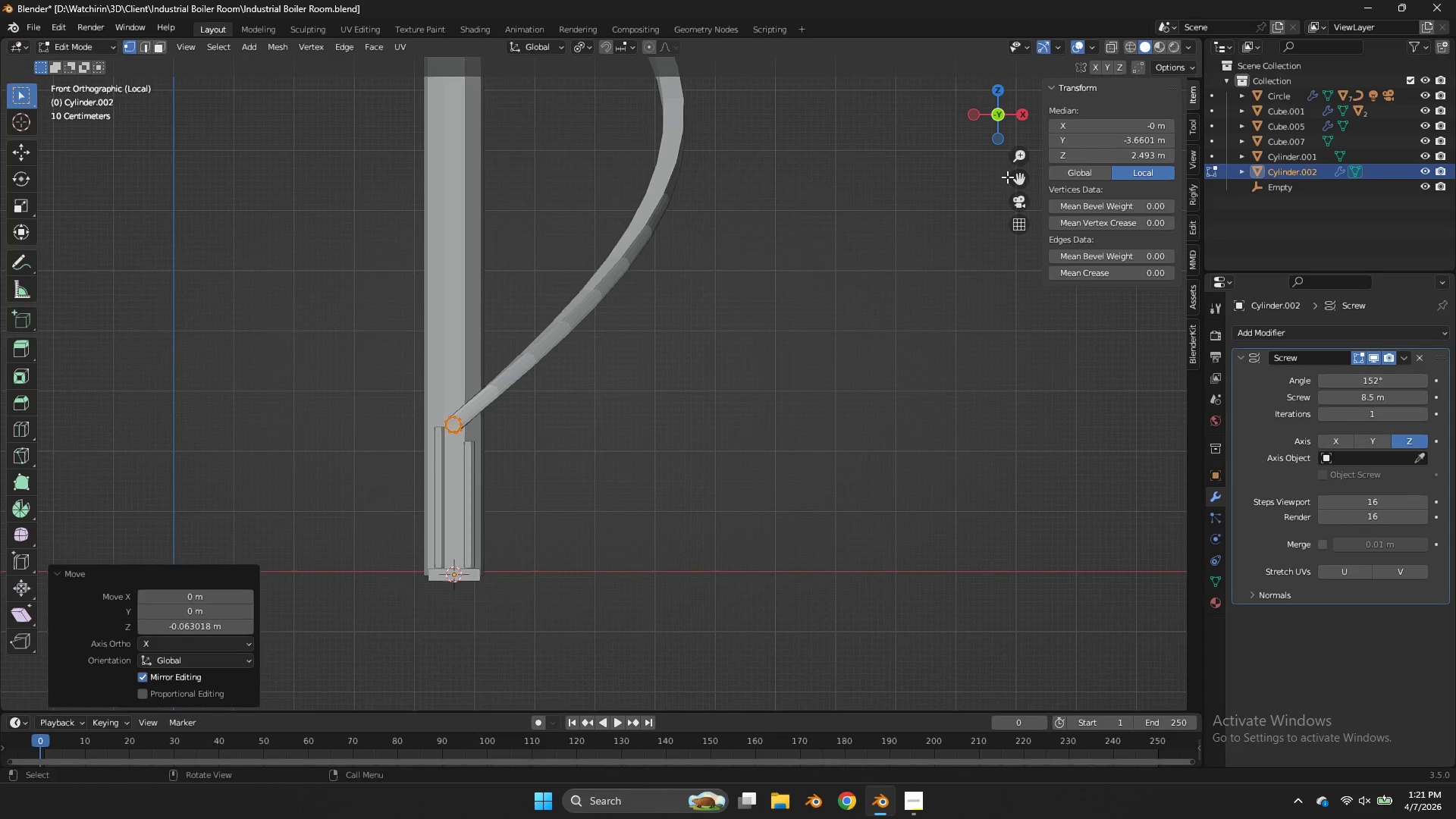 
key(G)
 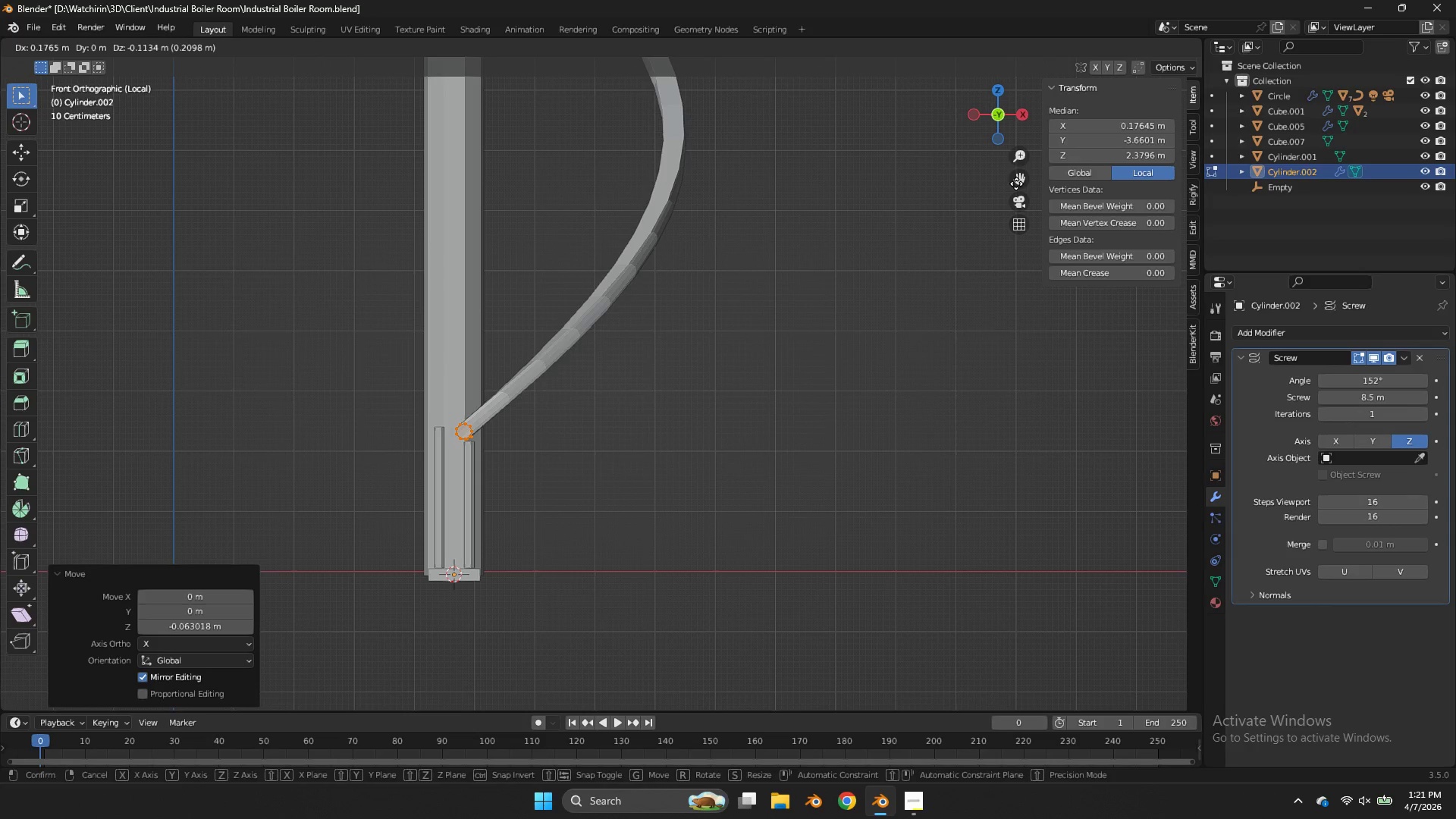 
key(Tab)
type(rz)
 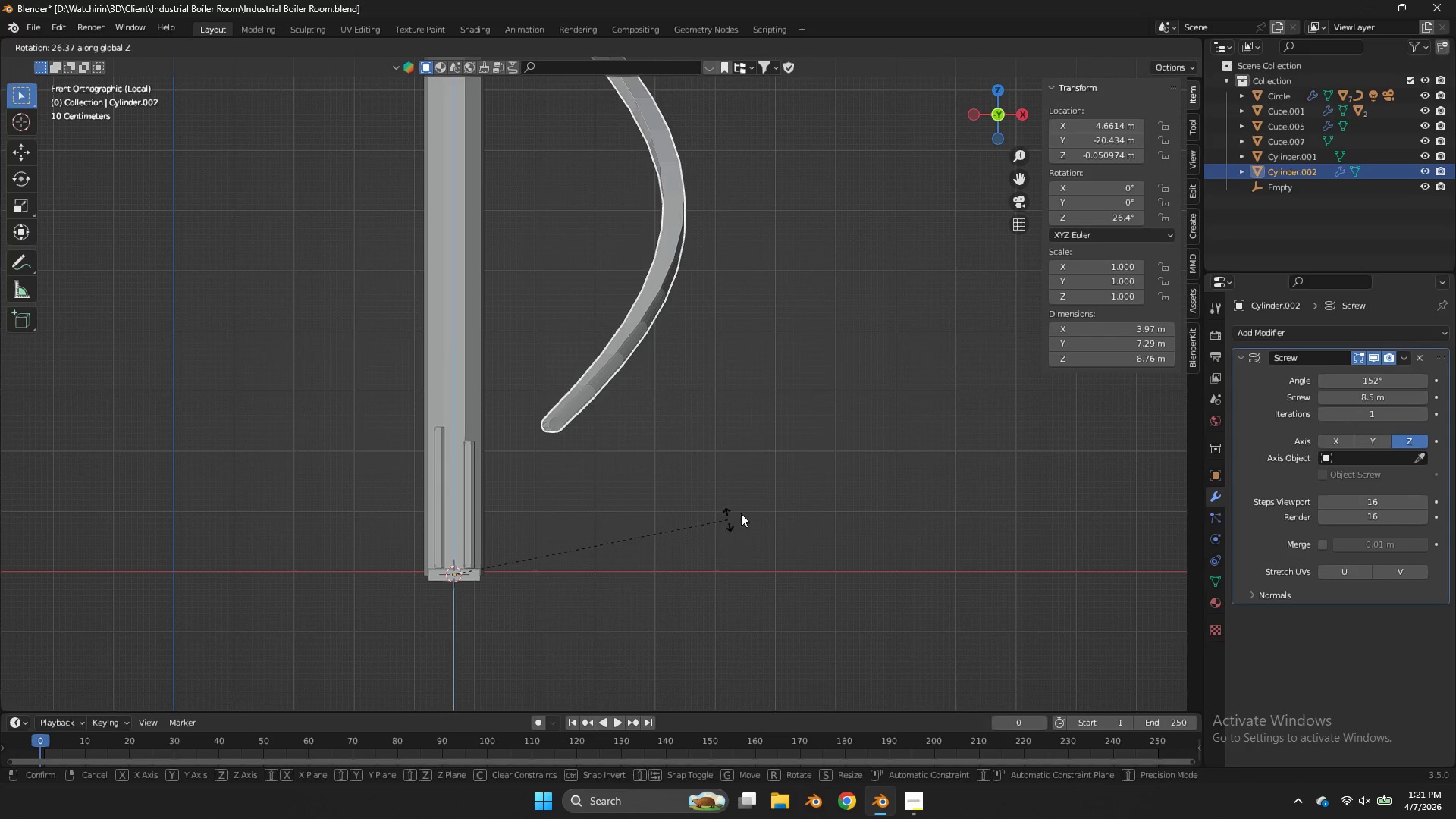 
right_click([751, 466])
 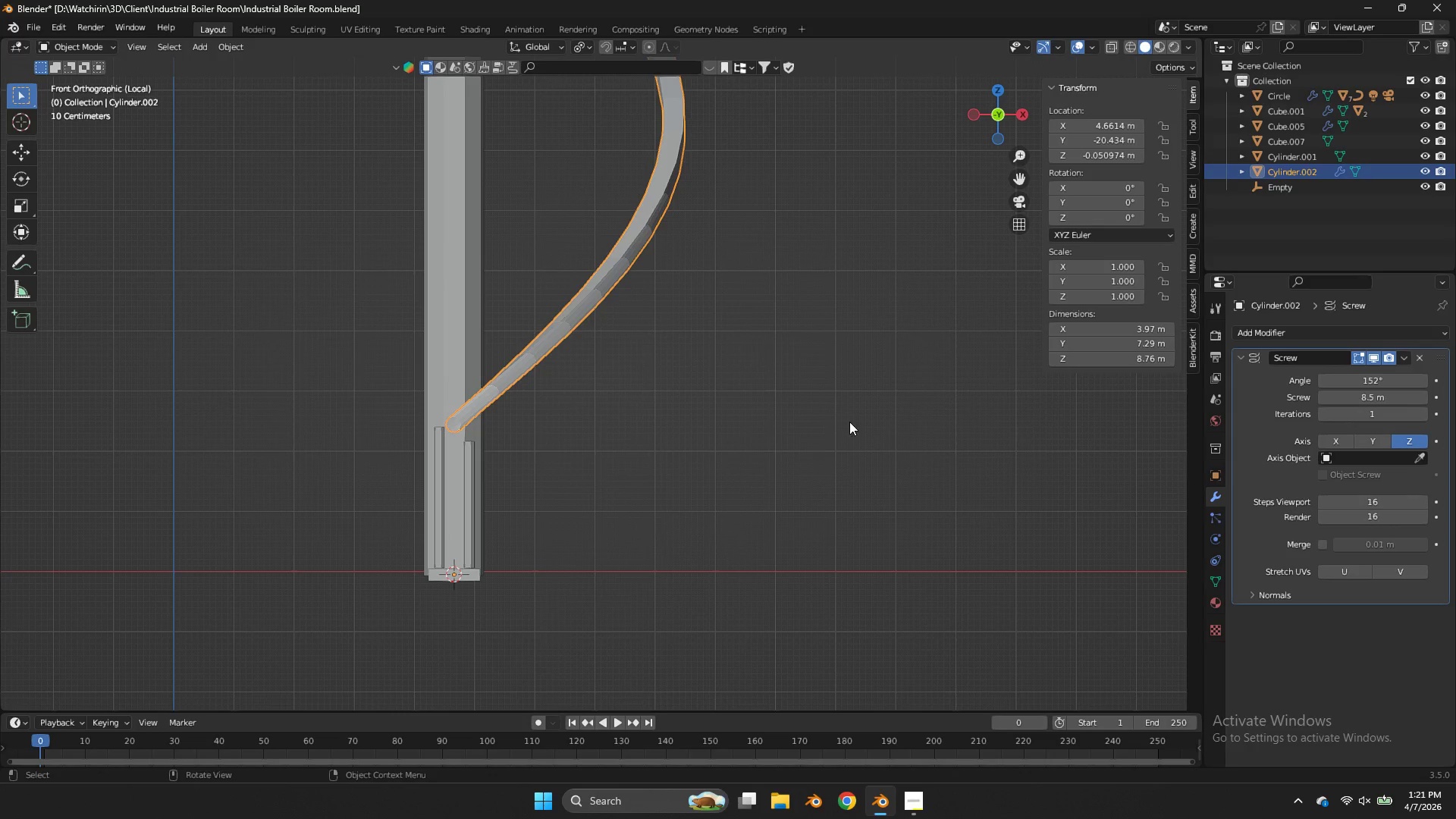 
key(Tab)
 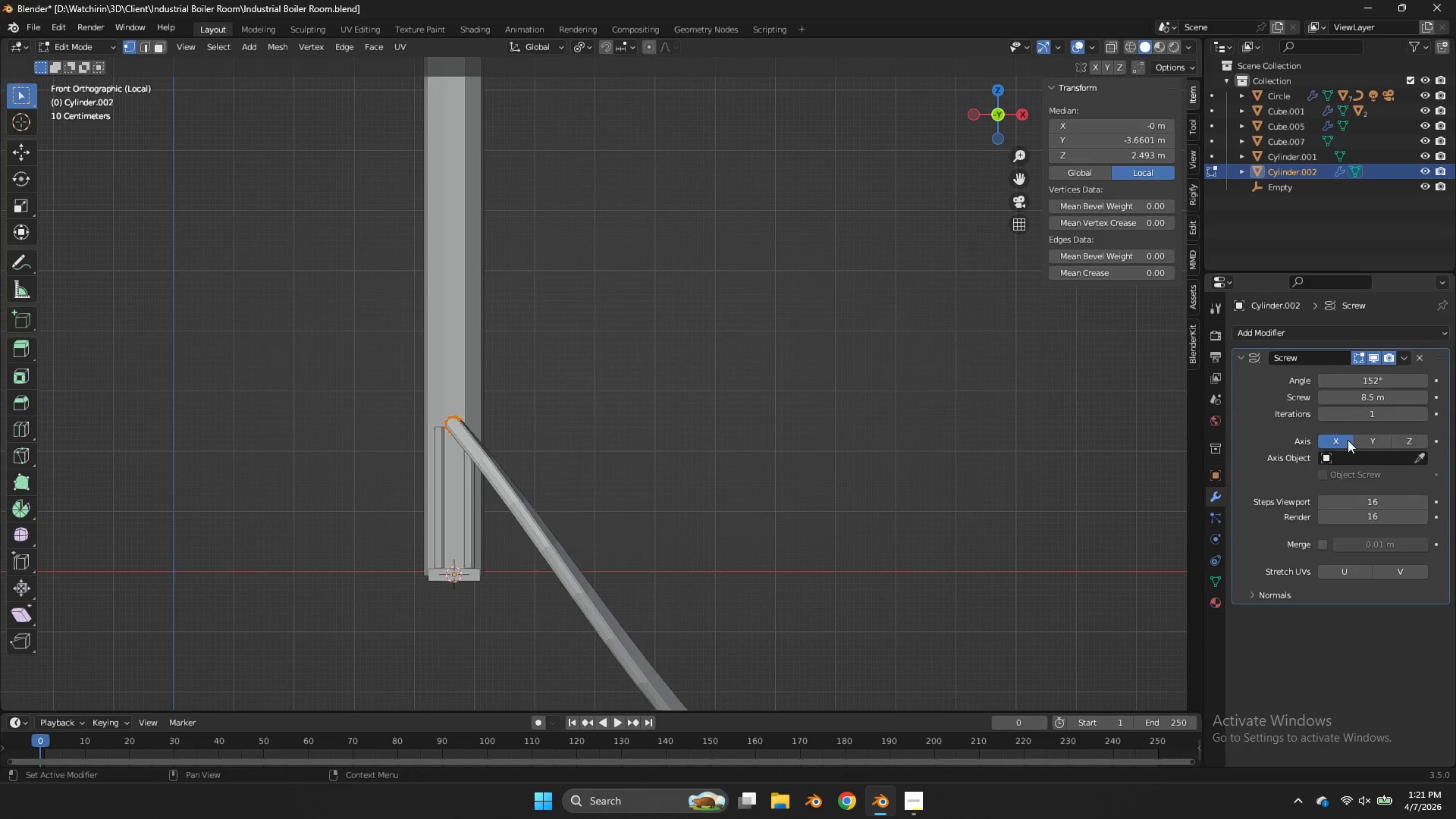 
double_click([1362, 440])
 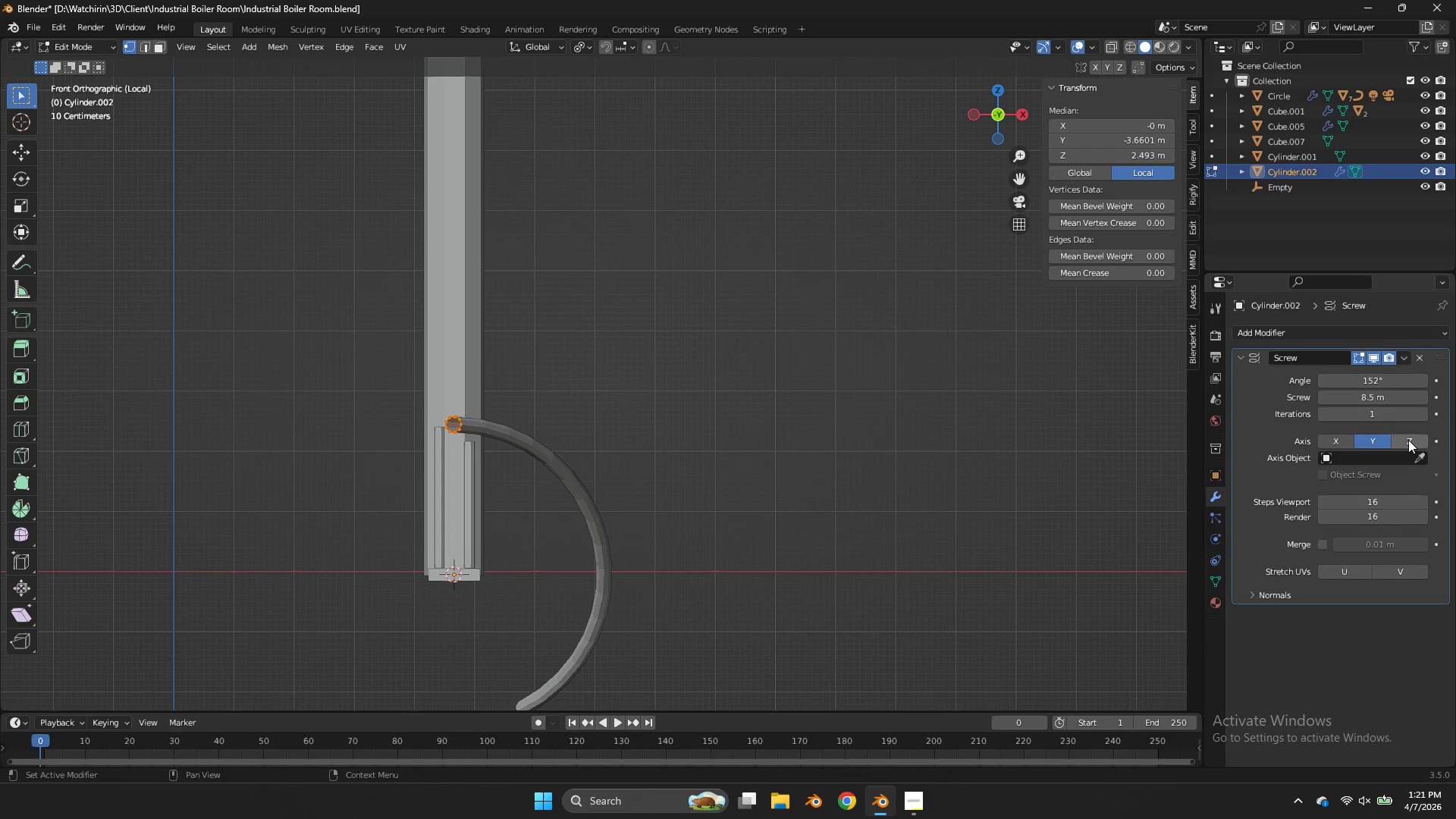 
left_click([1408, 440])
 